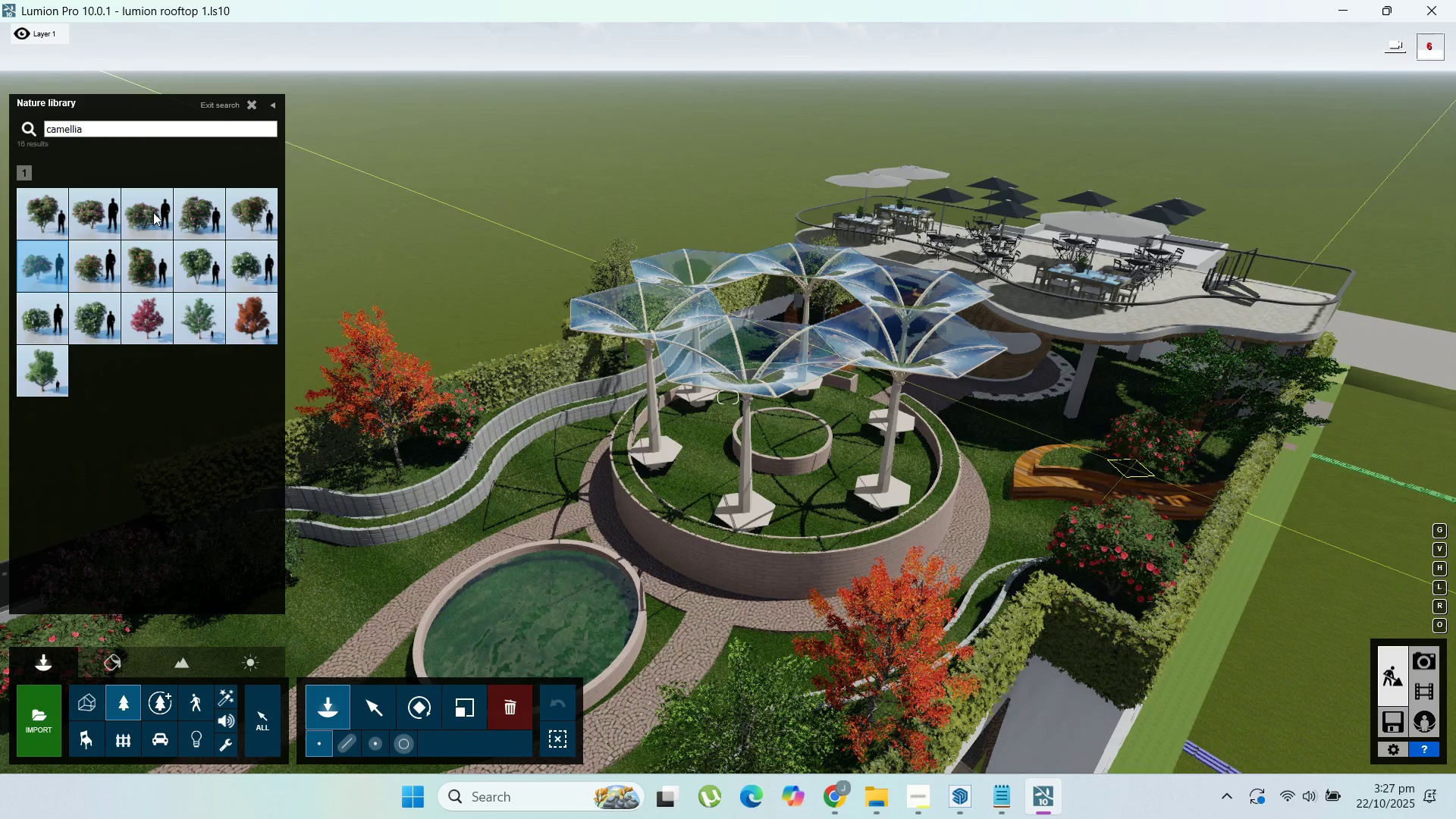 
left_click([146, 210])
 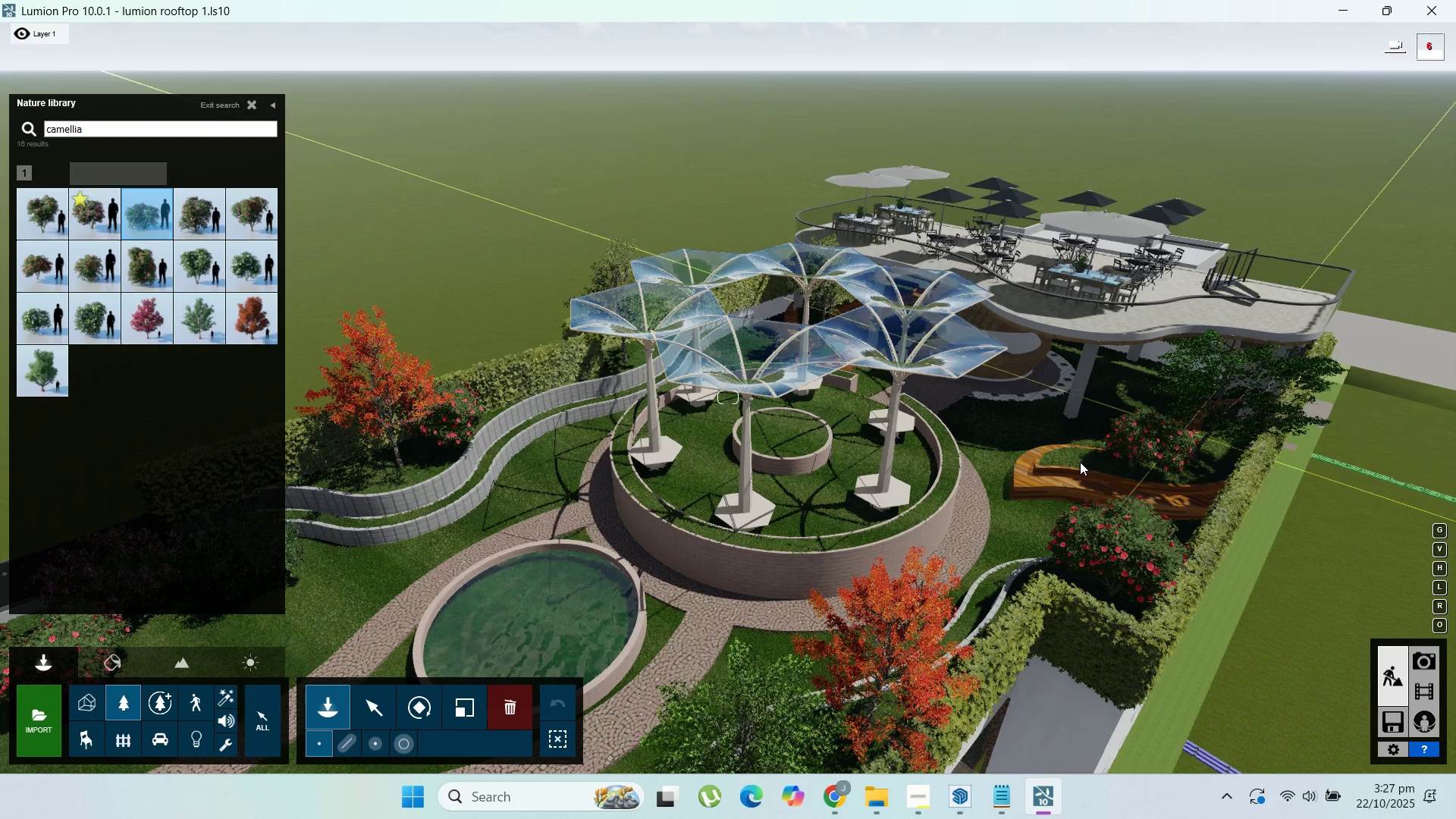 
wait(5.17)
 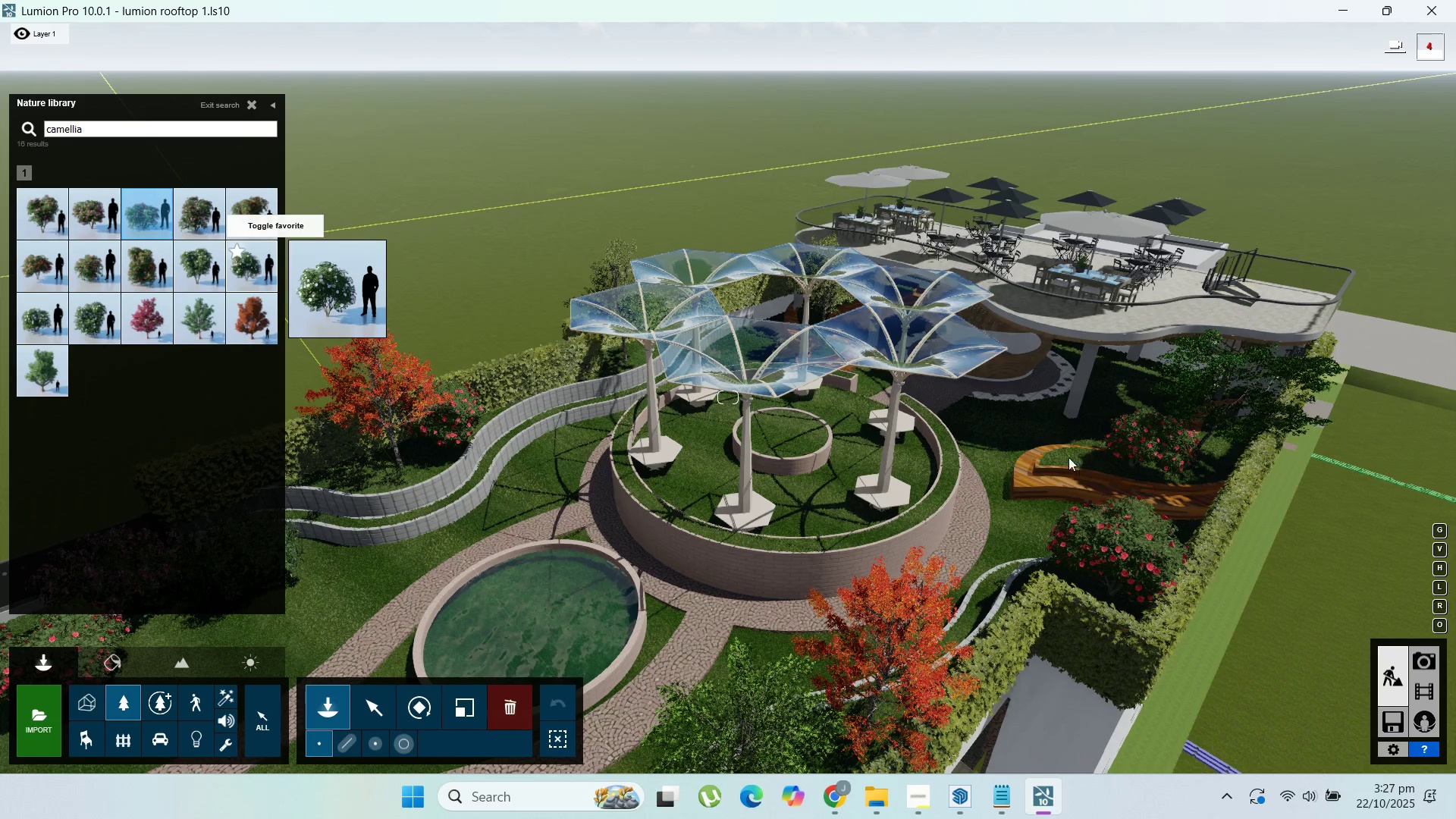 
left_click([1080, 462])
 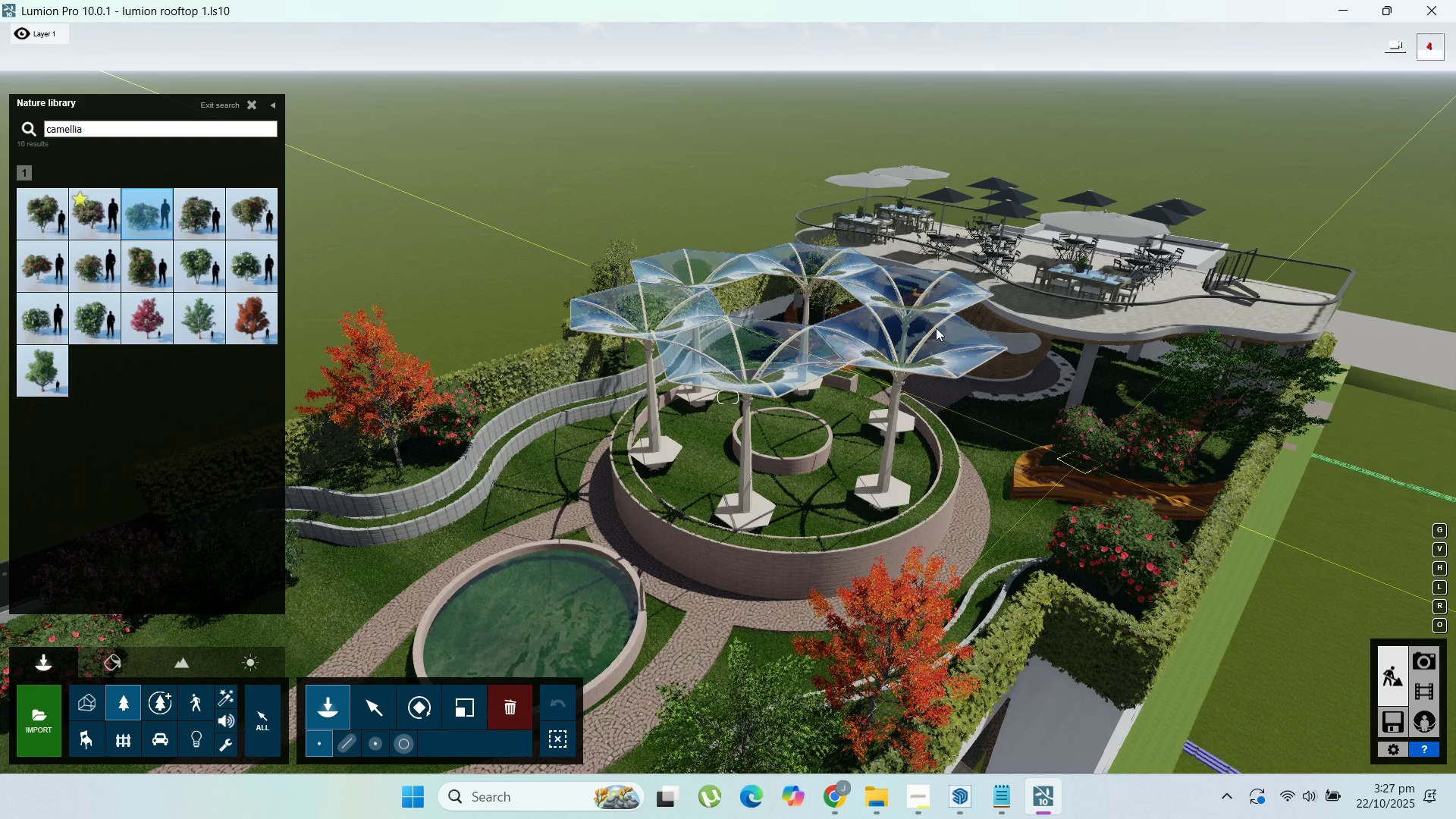 
hold_key(key=W, duration=1.73)
 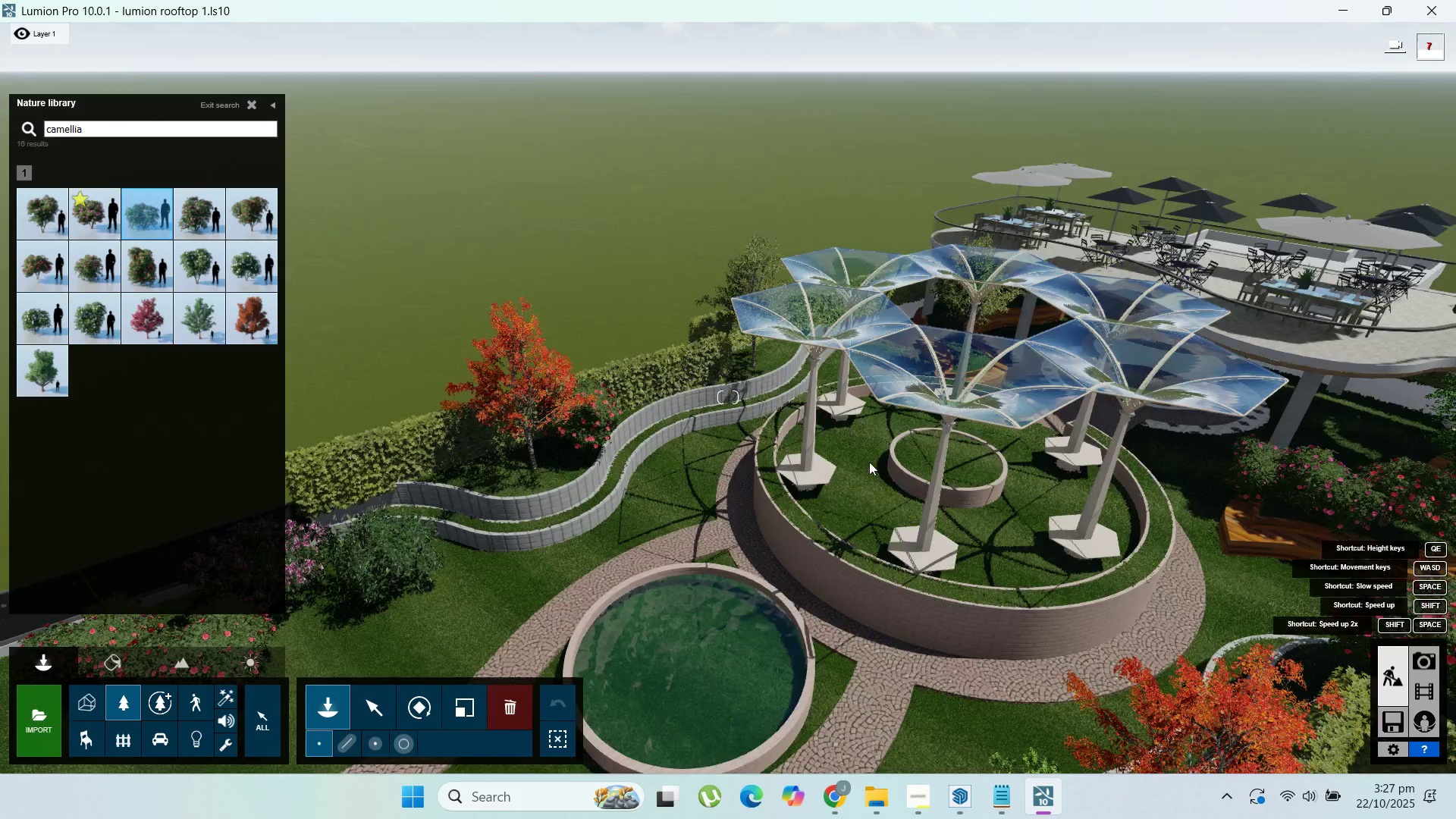 
hold_key(key=A, duration=1.5)
 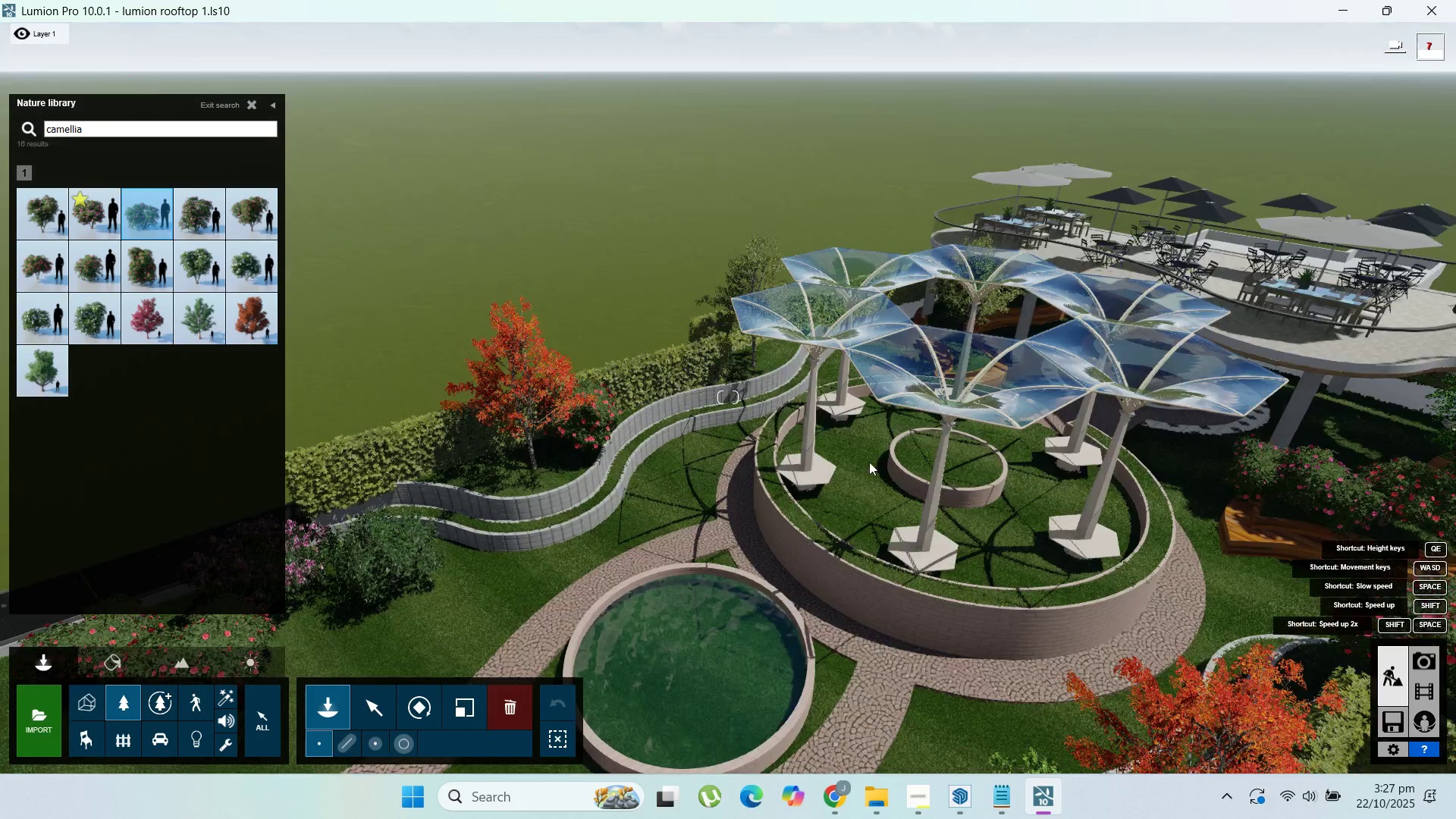 
hold_key(key=A, duration=1.51)
 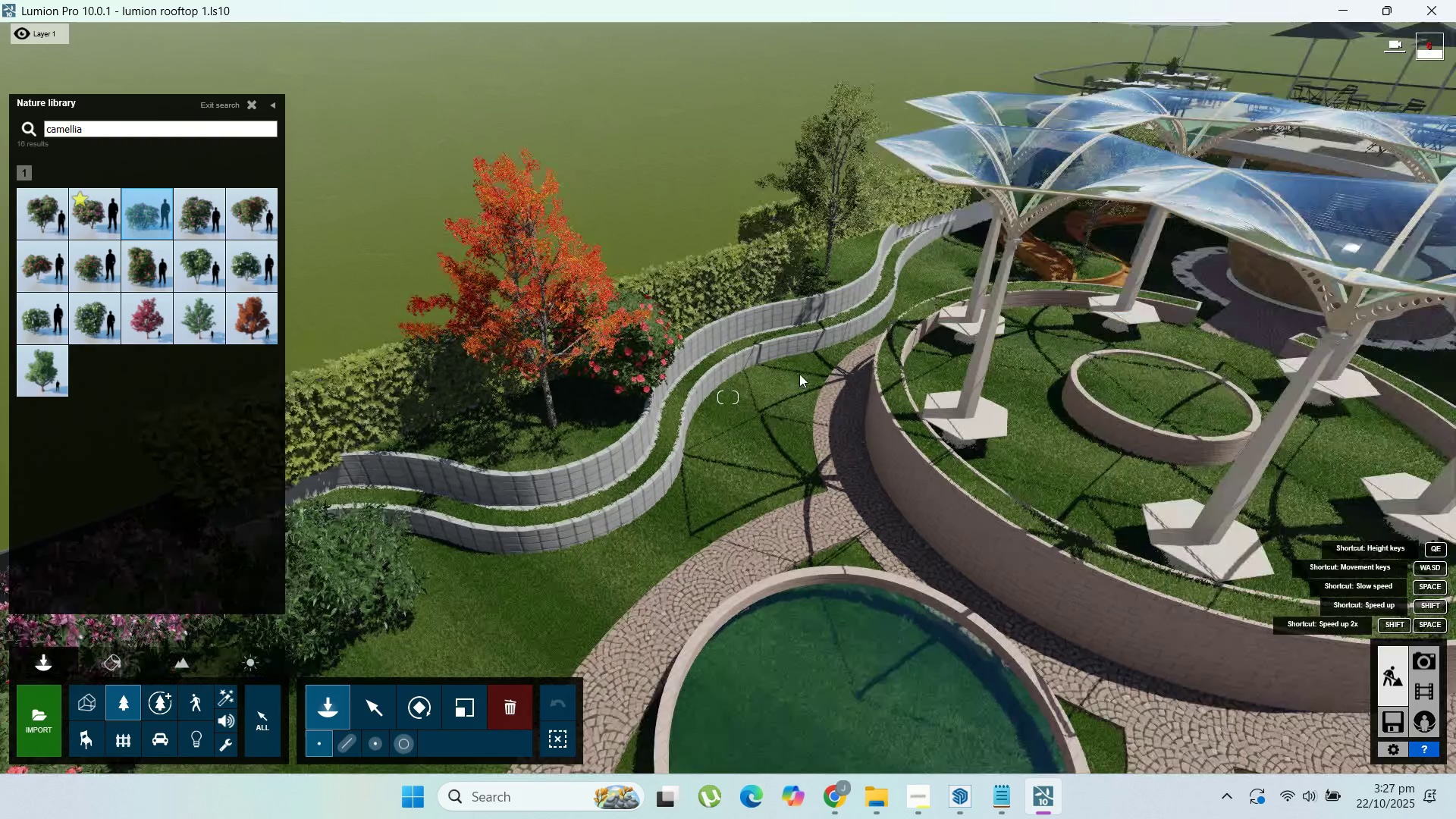 
scroll: coordinate [749, 420], scroll_direction: up, amount: 4.0
 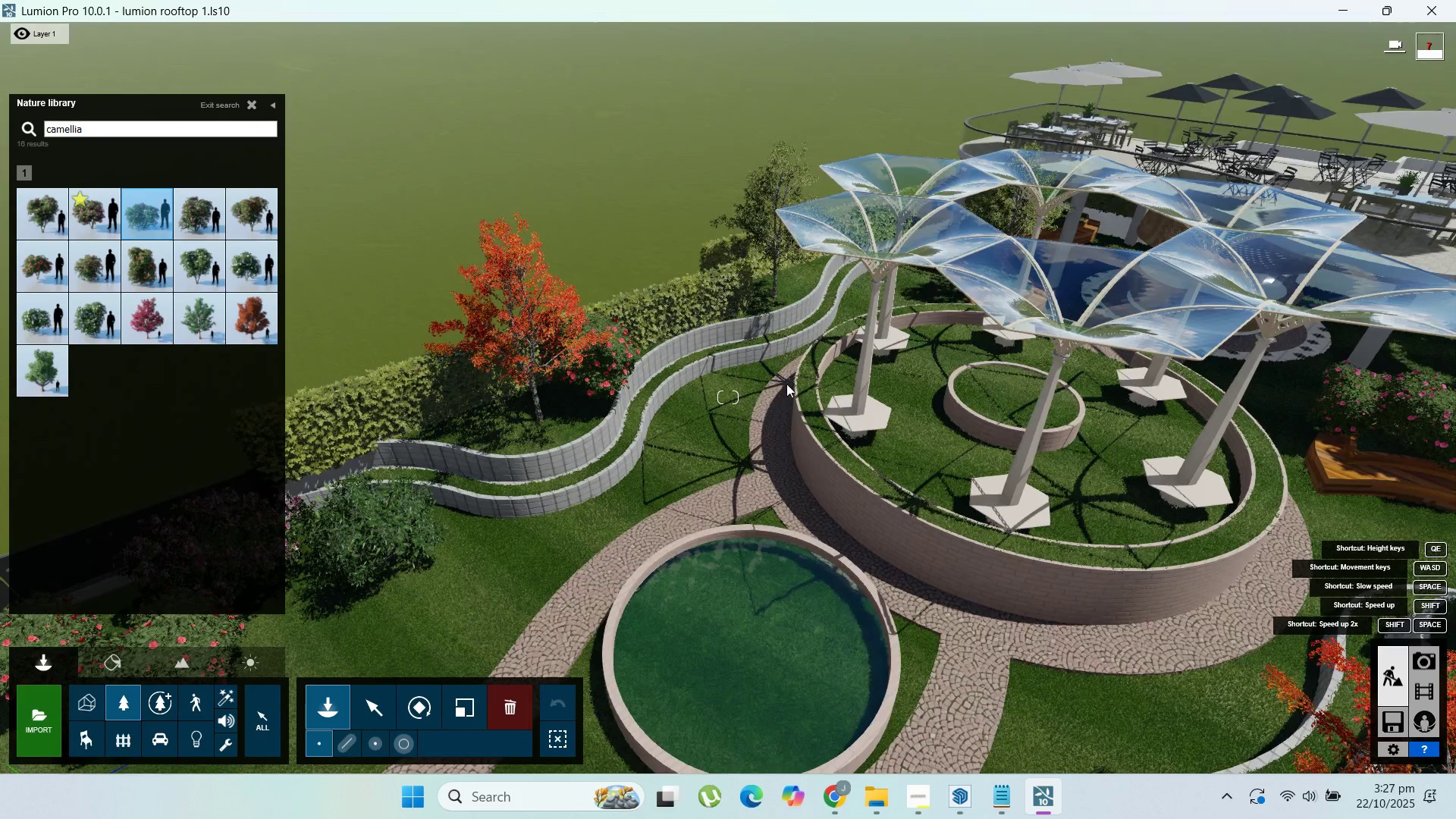 
type(aaaa)
 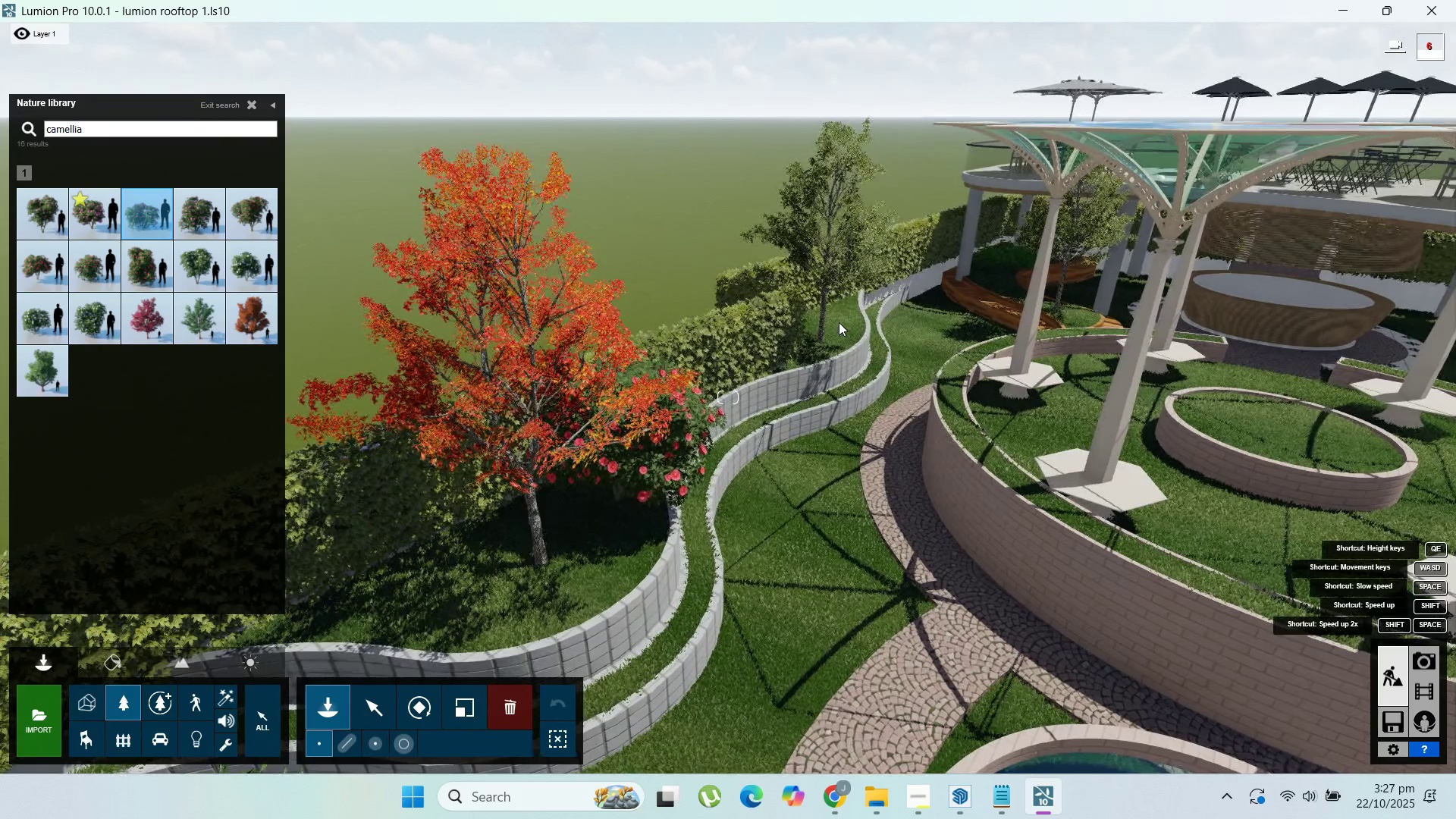 
left_click([839, 322])
 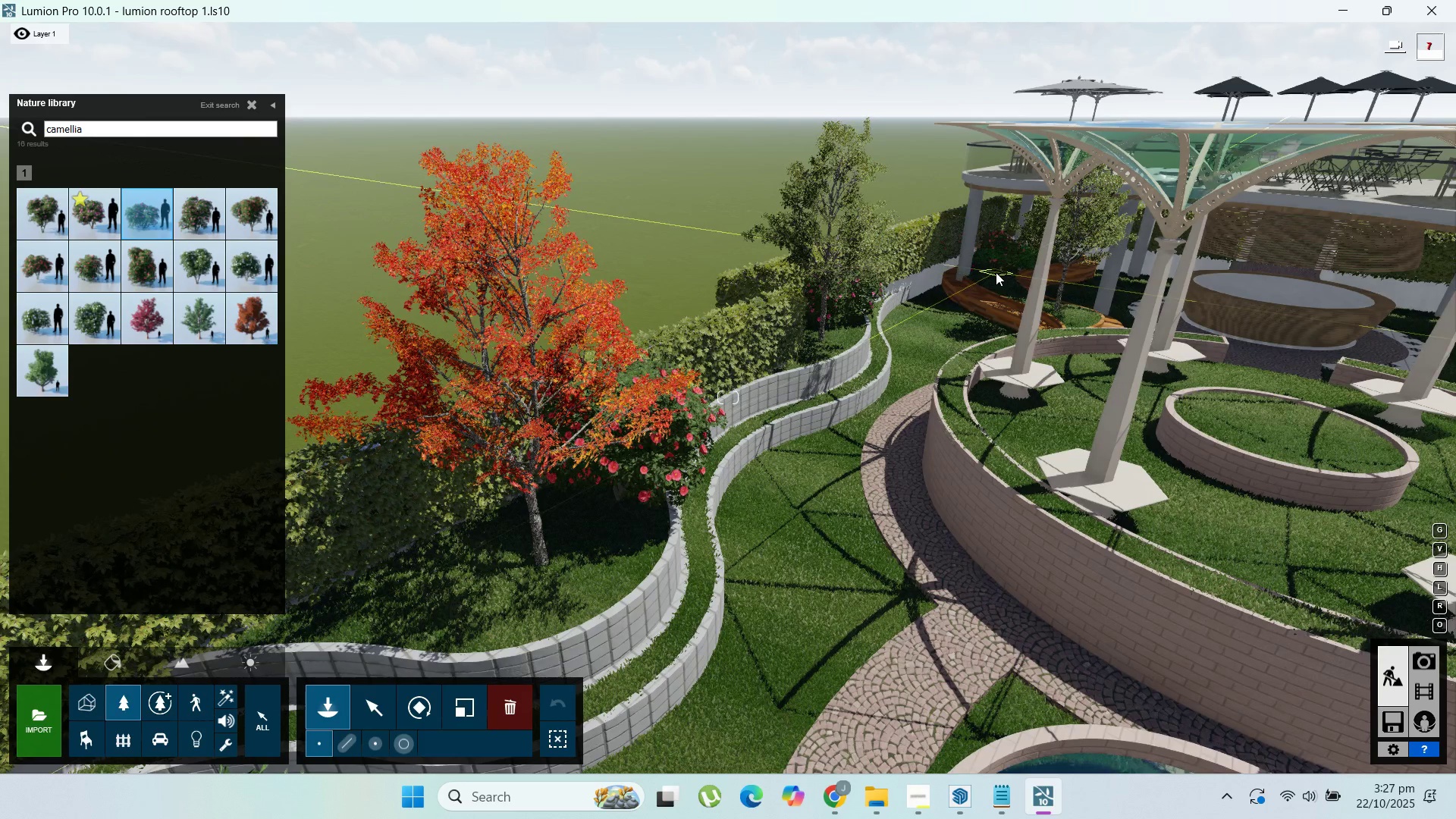 
left_click([996, 272])
 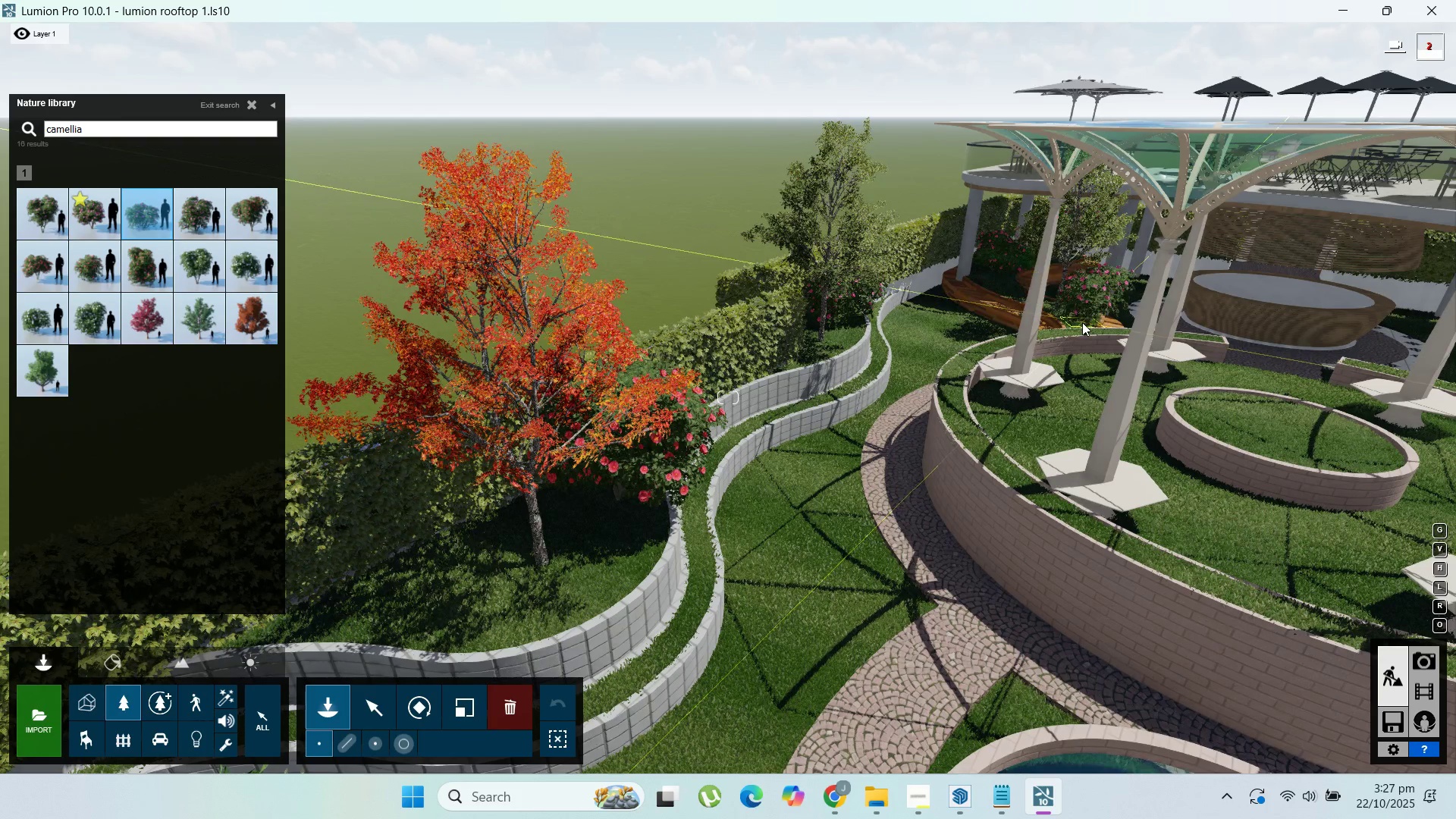 
left_click([1082, 322])
 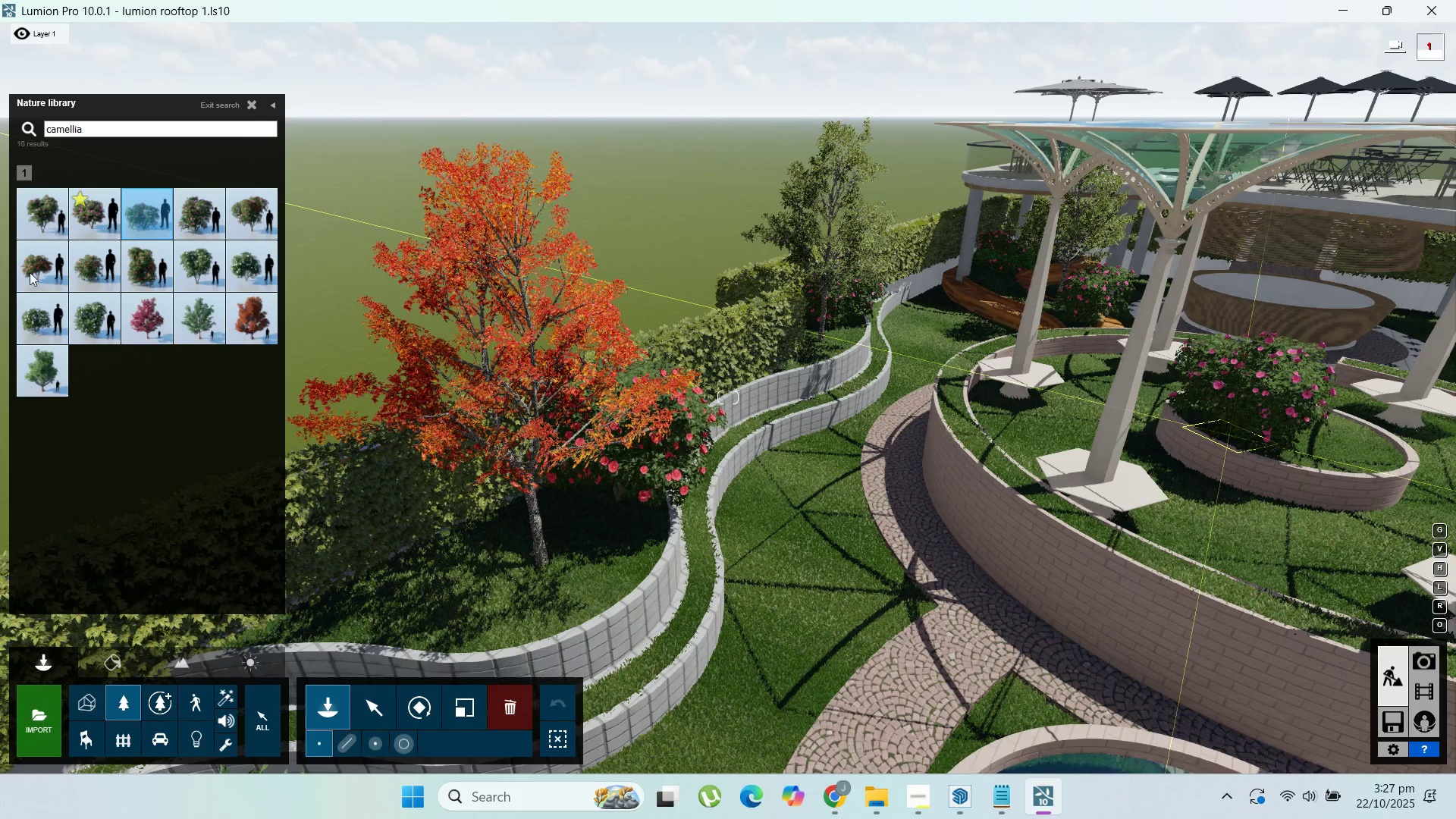 
left_click([46, 215])
 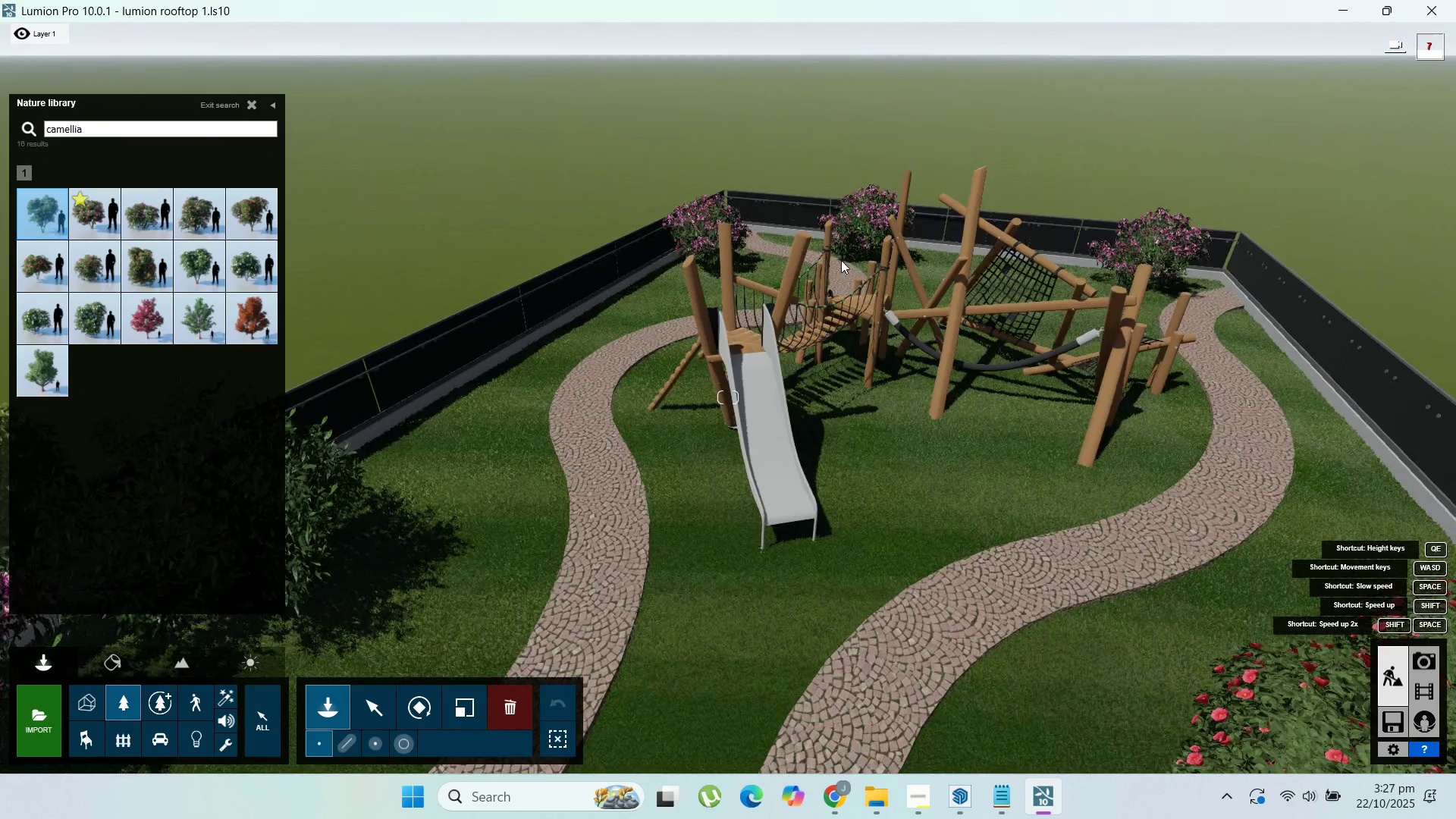 
wait(7.85)
 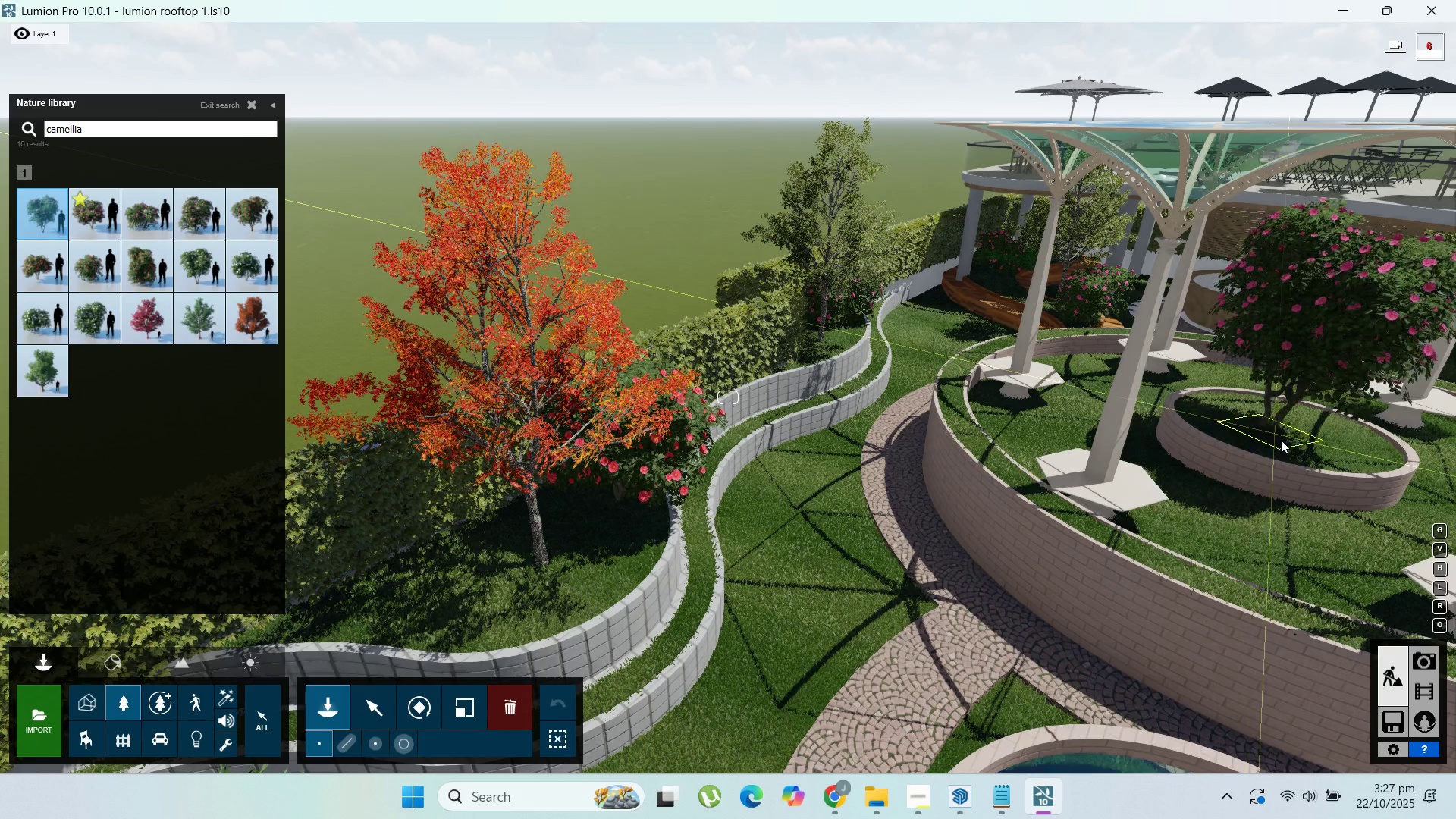 
left_click([779, 244])
 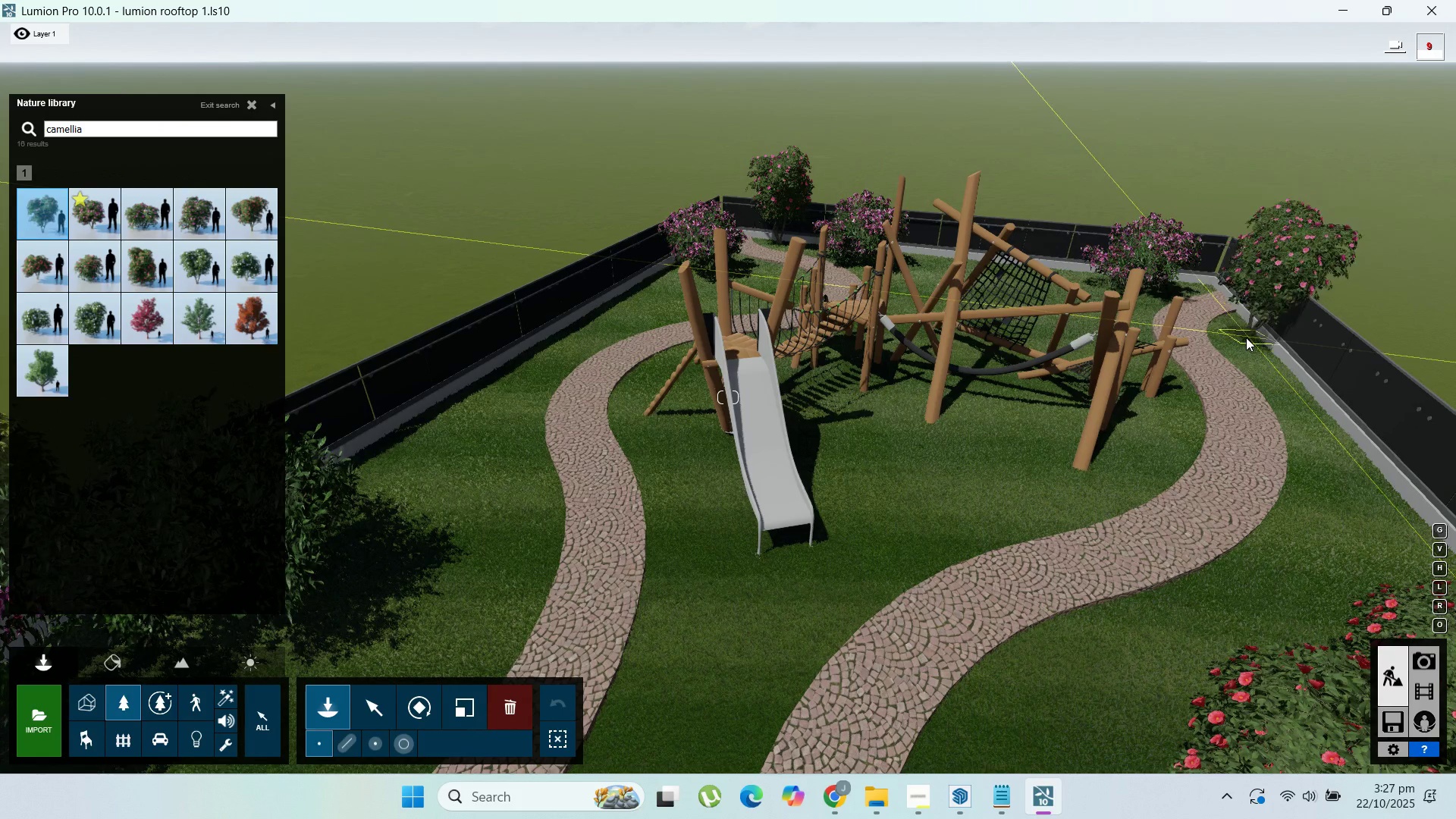 
left_click([1246, 337])
 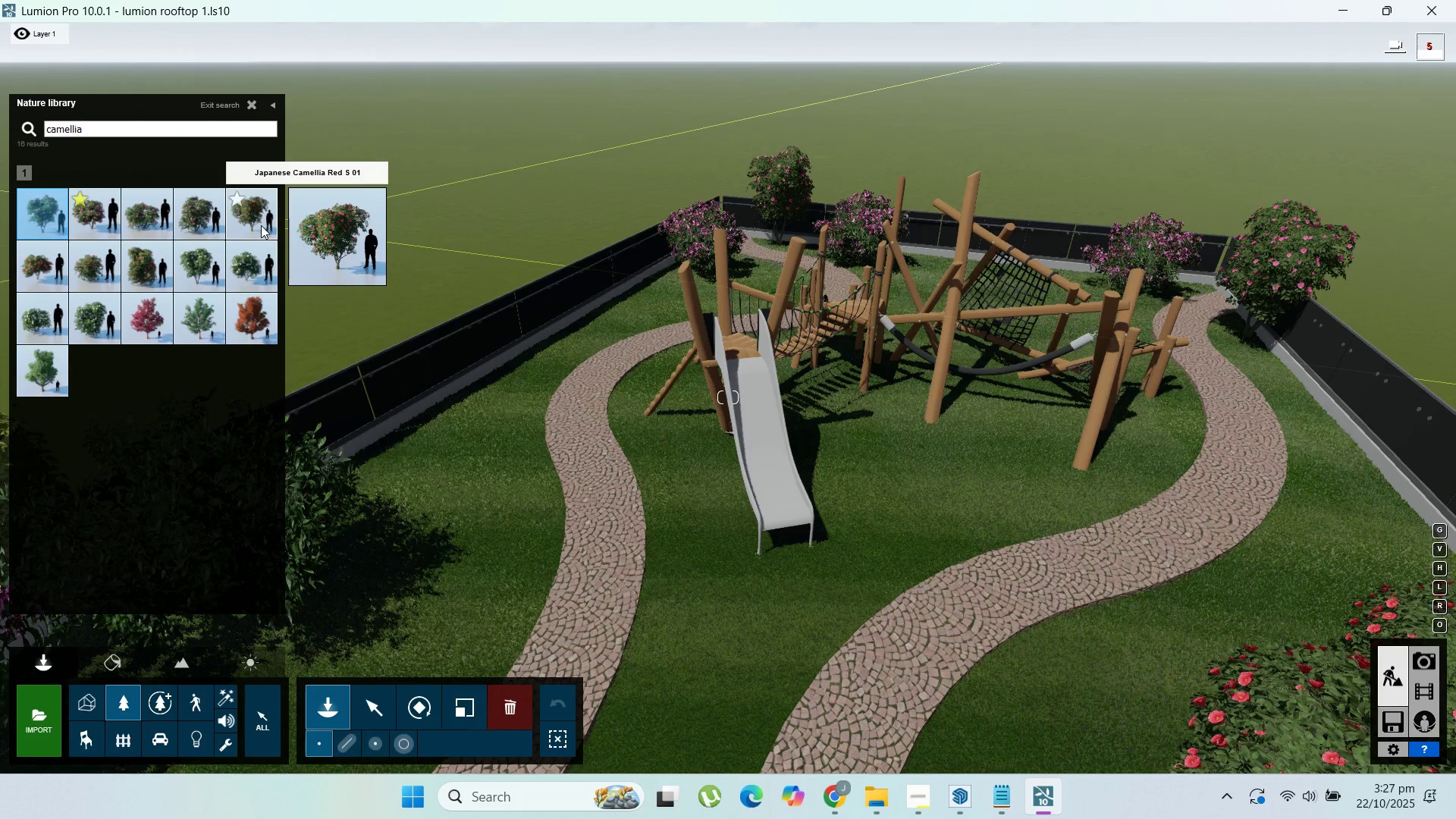 
left_click([261, 225])
 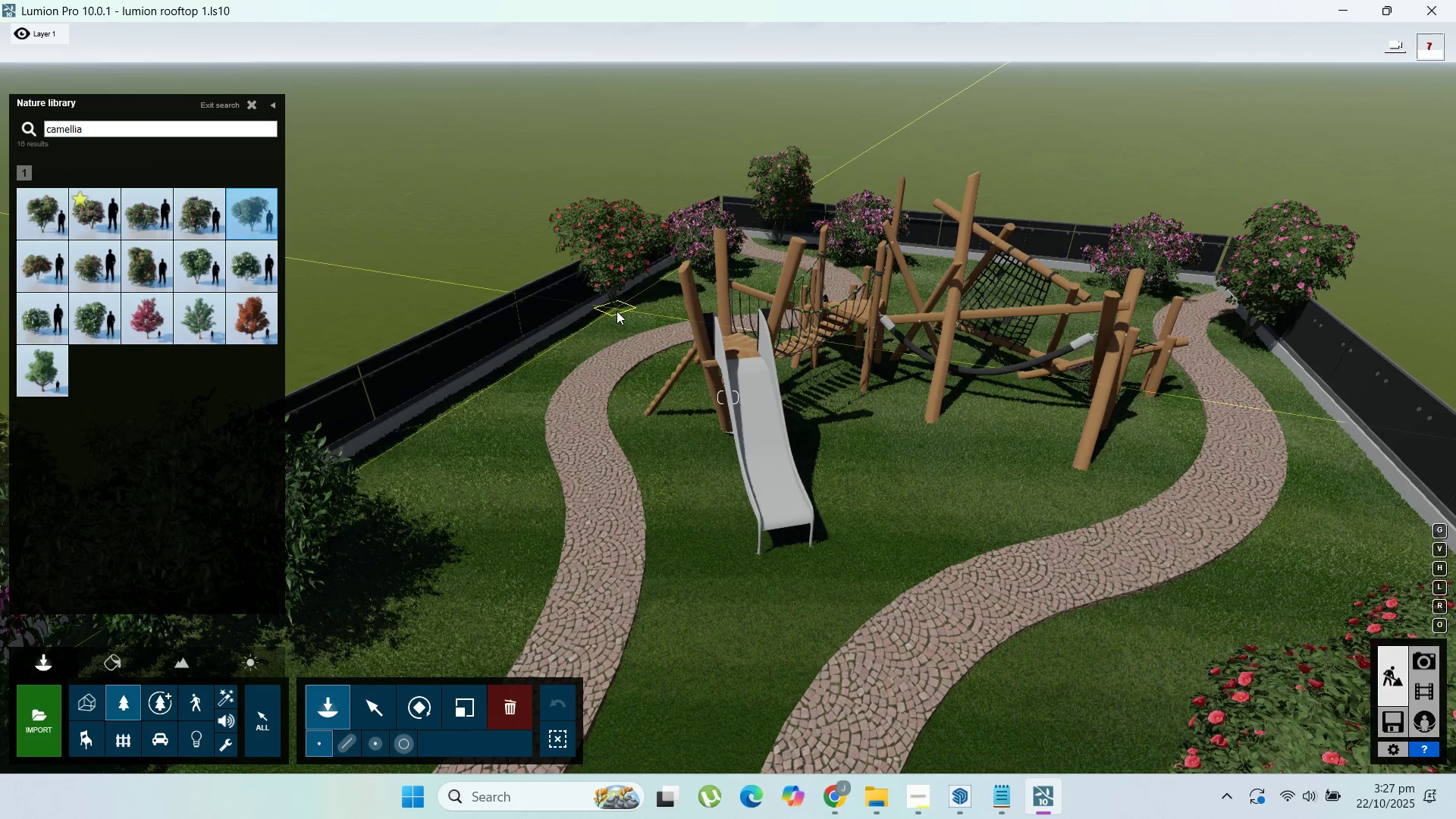 
left_click([617, 311])
 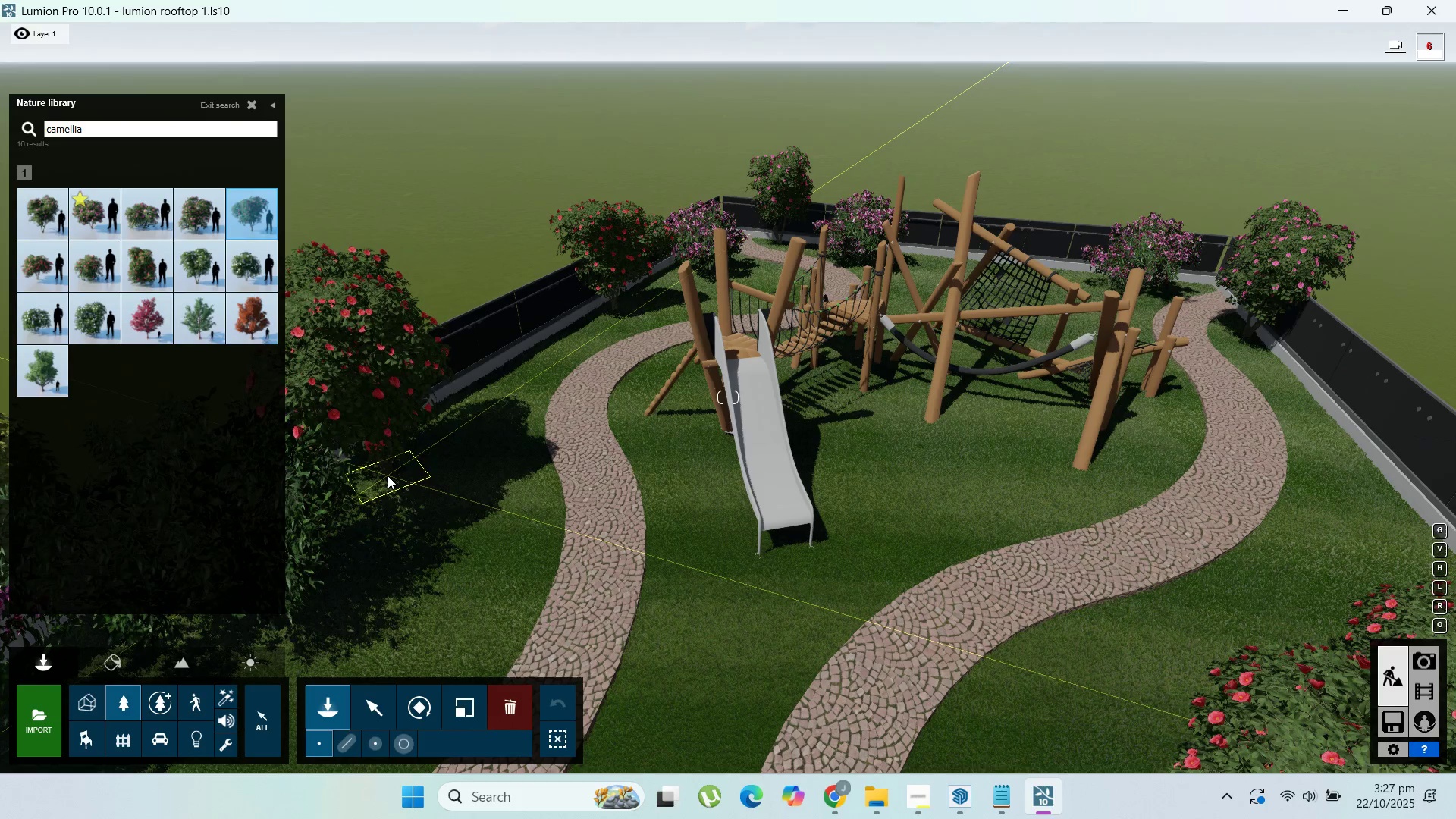 
left_click([388, 475])
 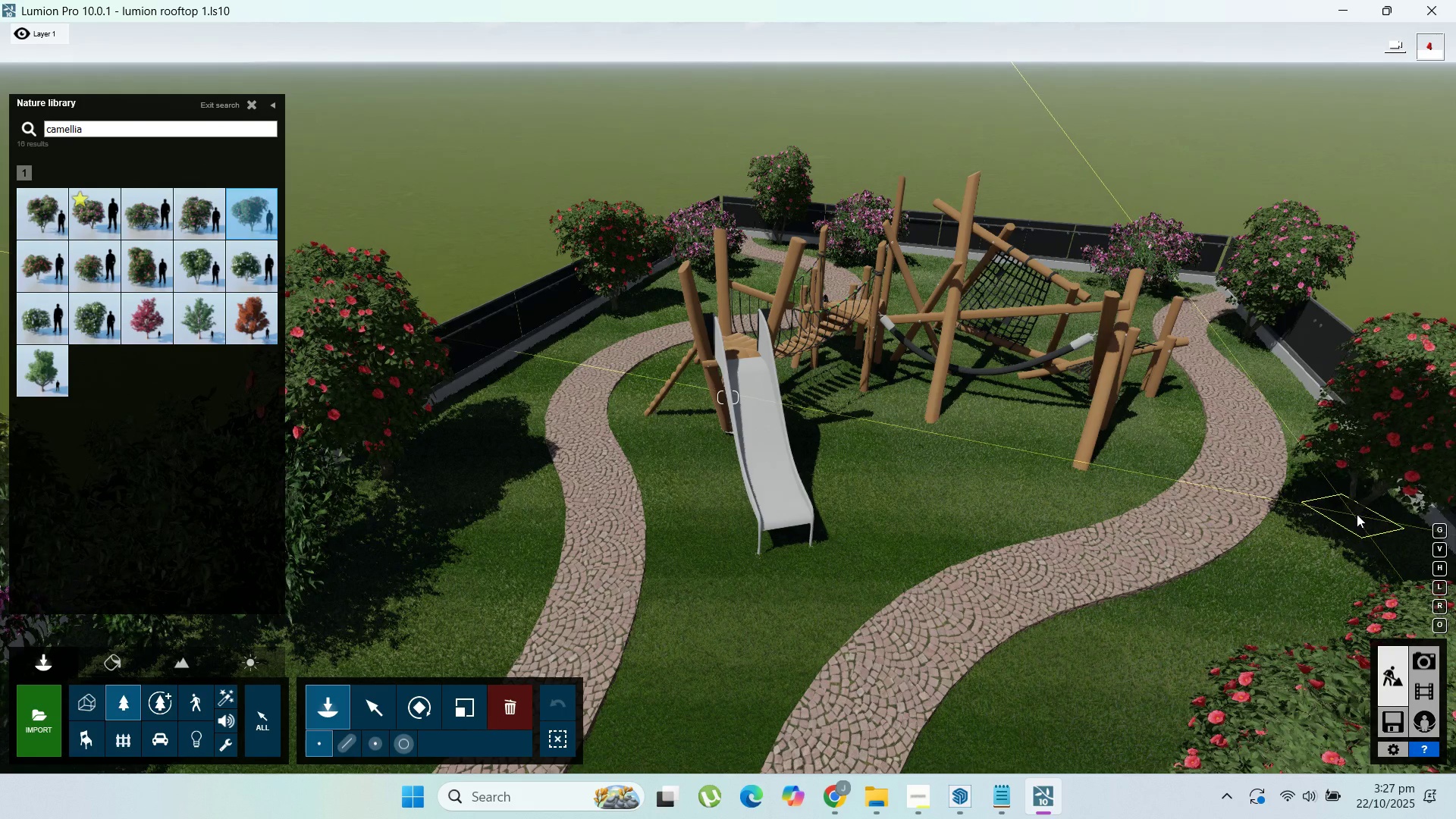 
left_click([1358, 513])
 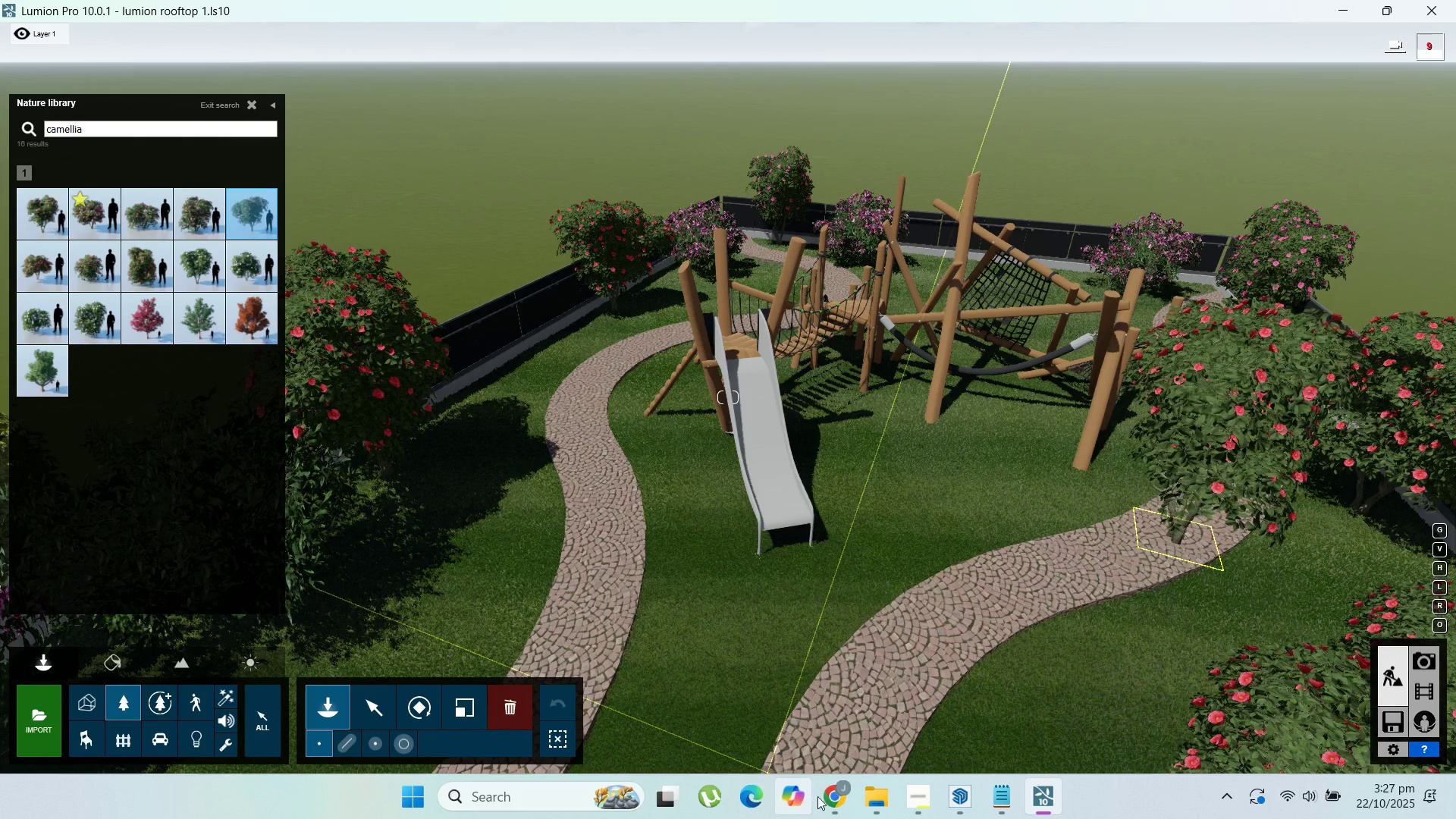 
left_click([833, 799])
 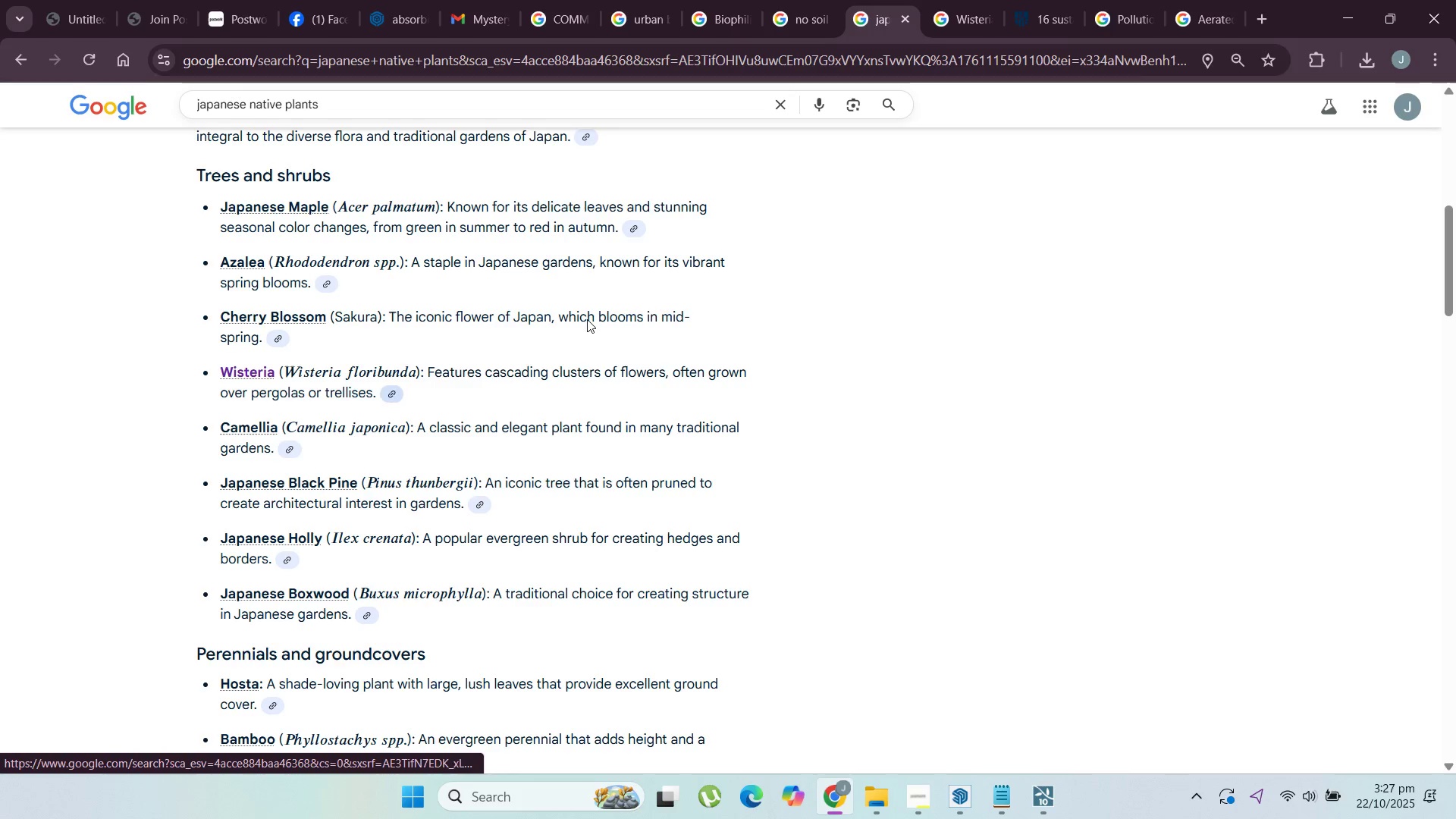 
left_click([1335, 1])
 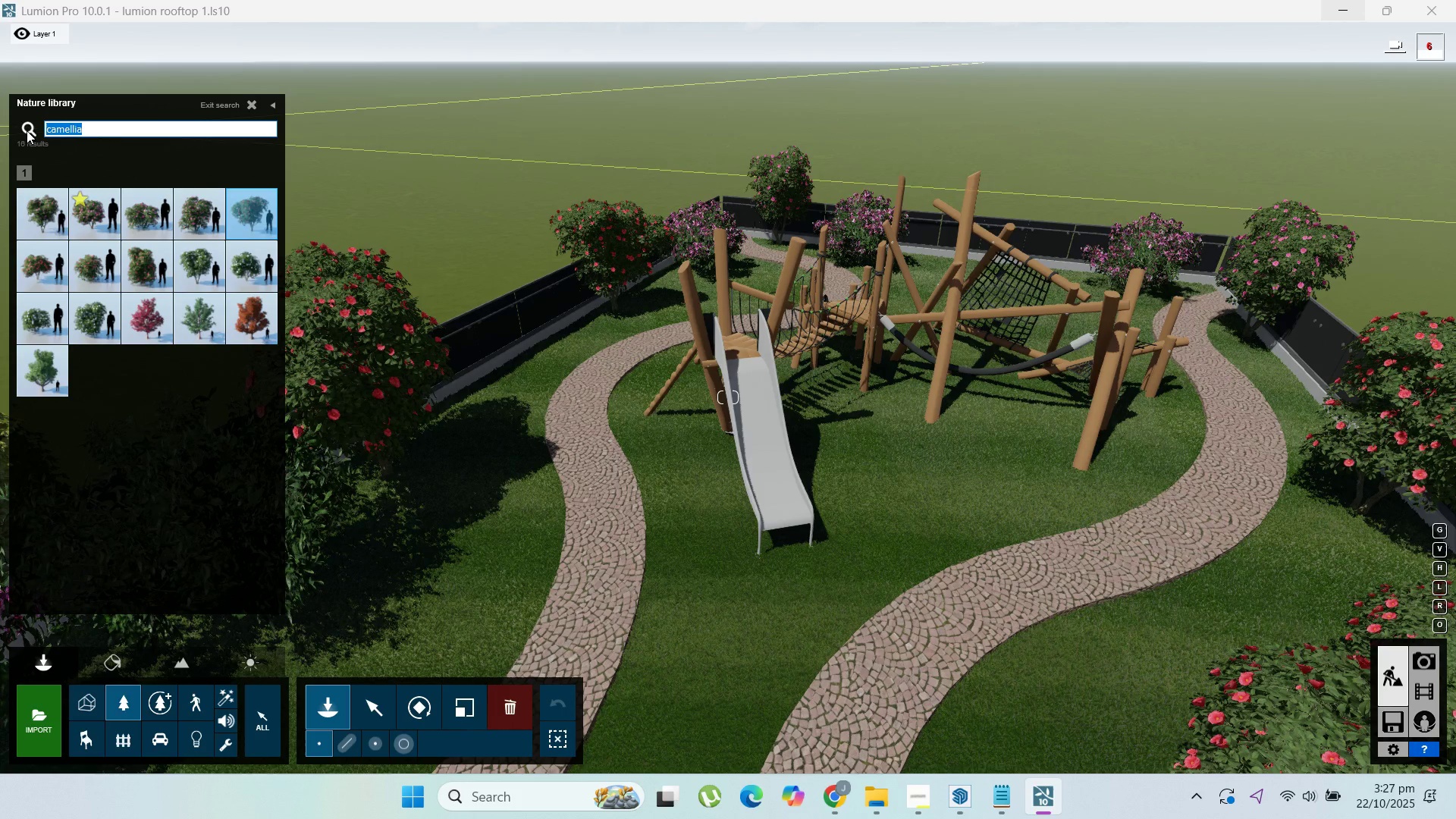 
type(japanese pine)
 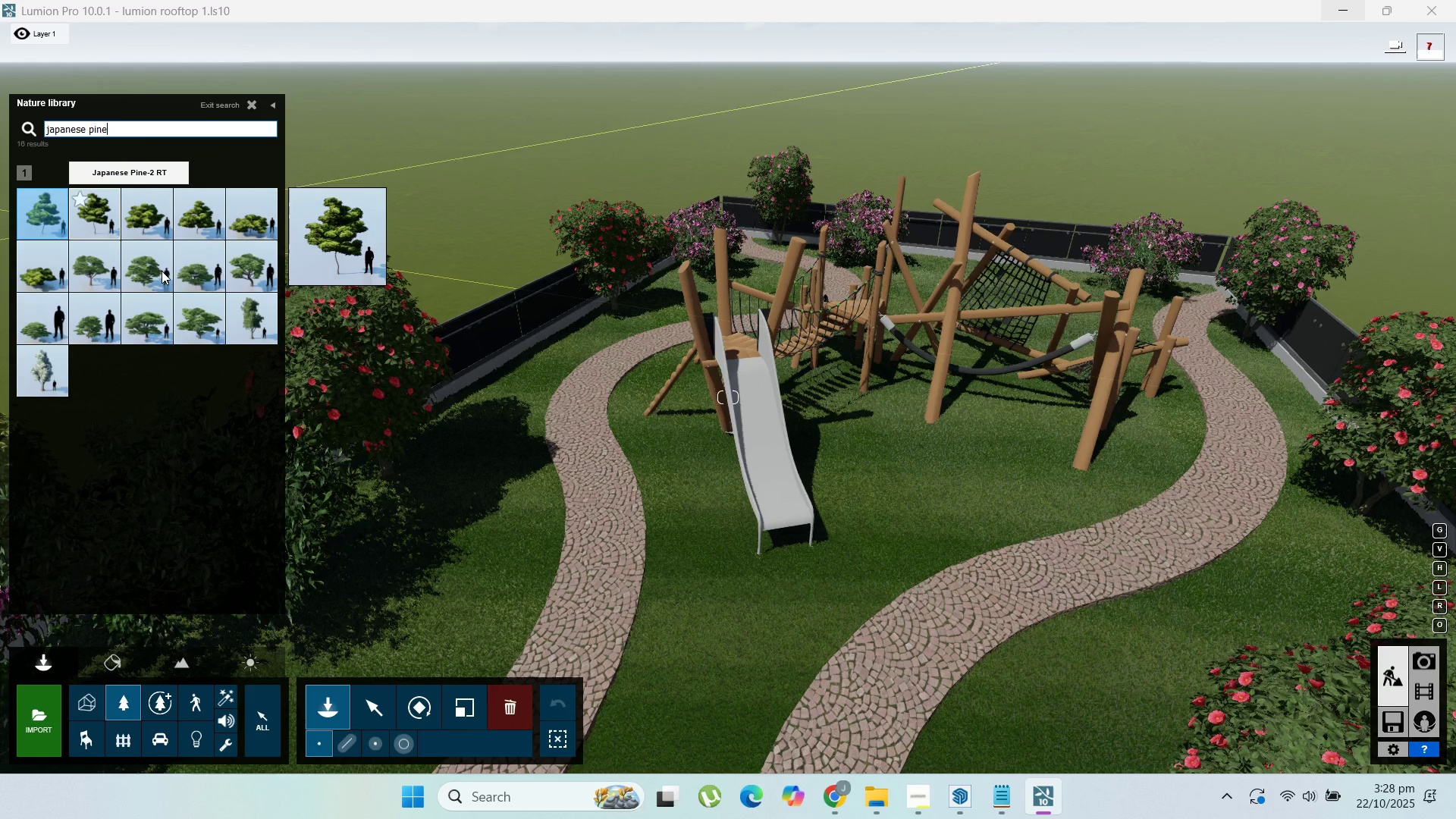 
left_click([145, 272])
 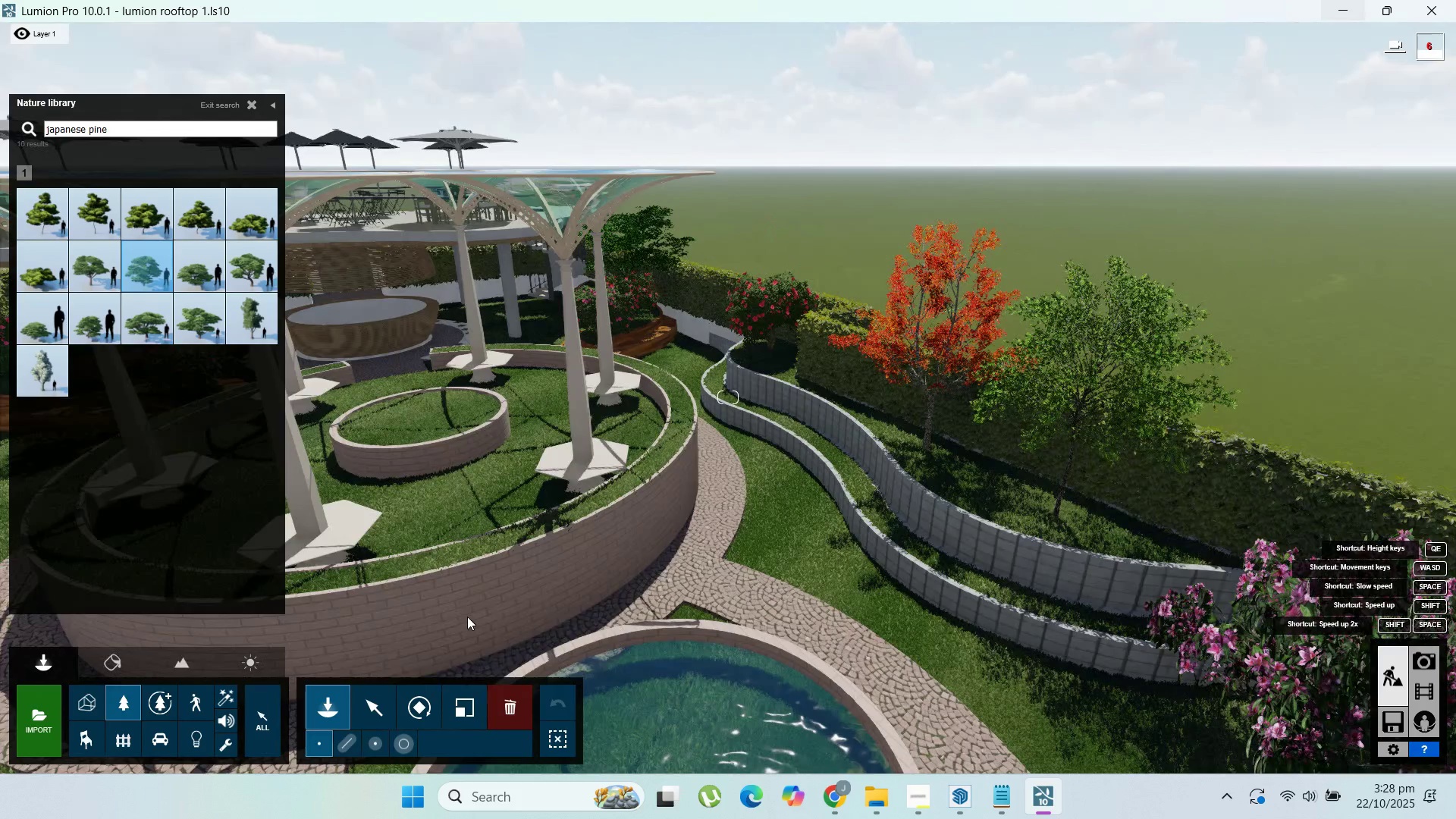 
wait(7.15)
 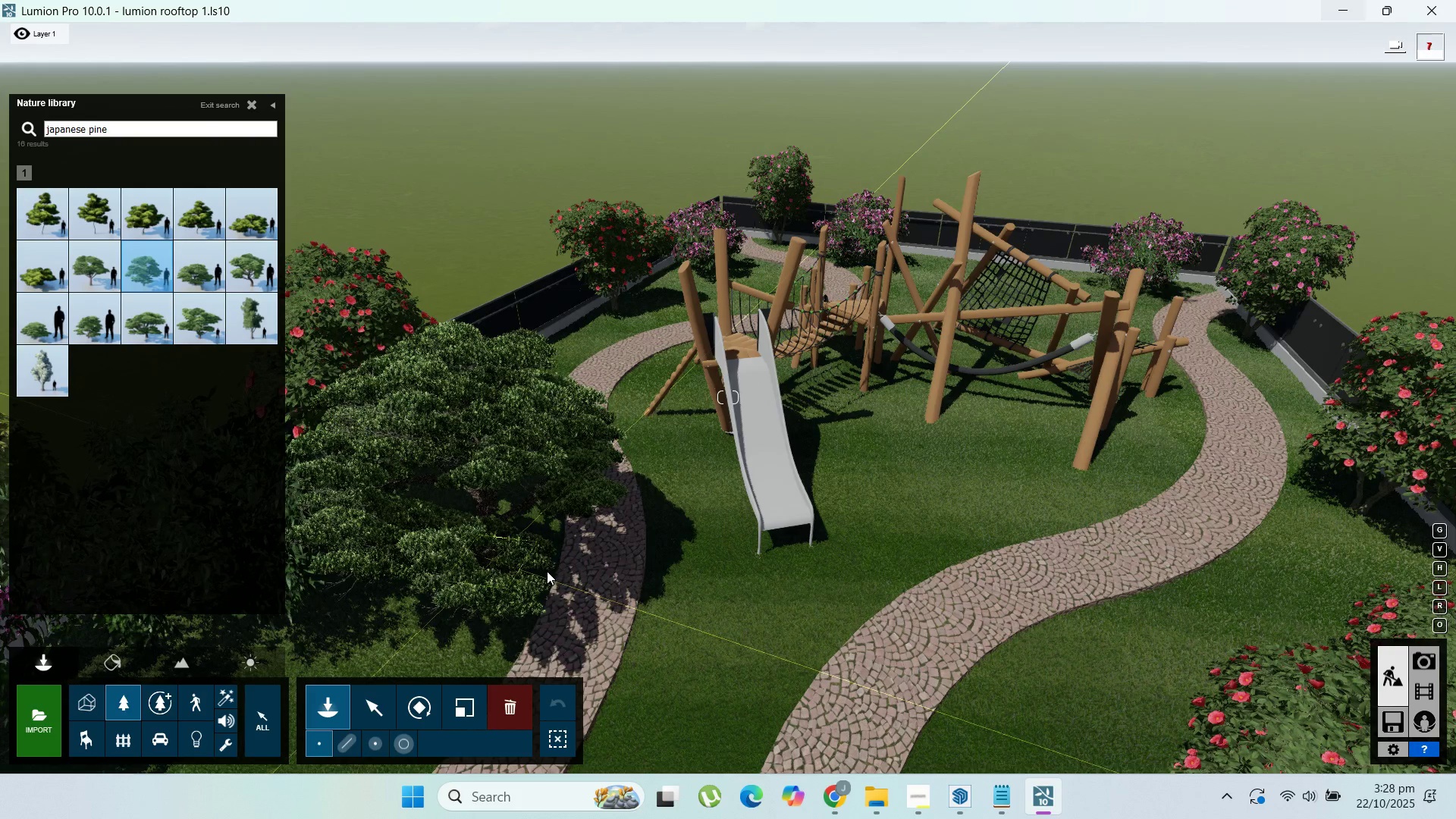 
left_click([76, 224])
 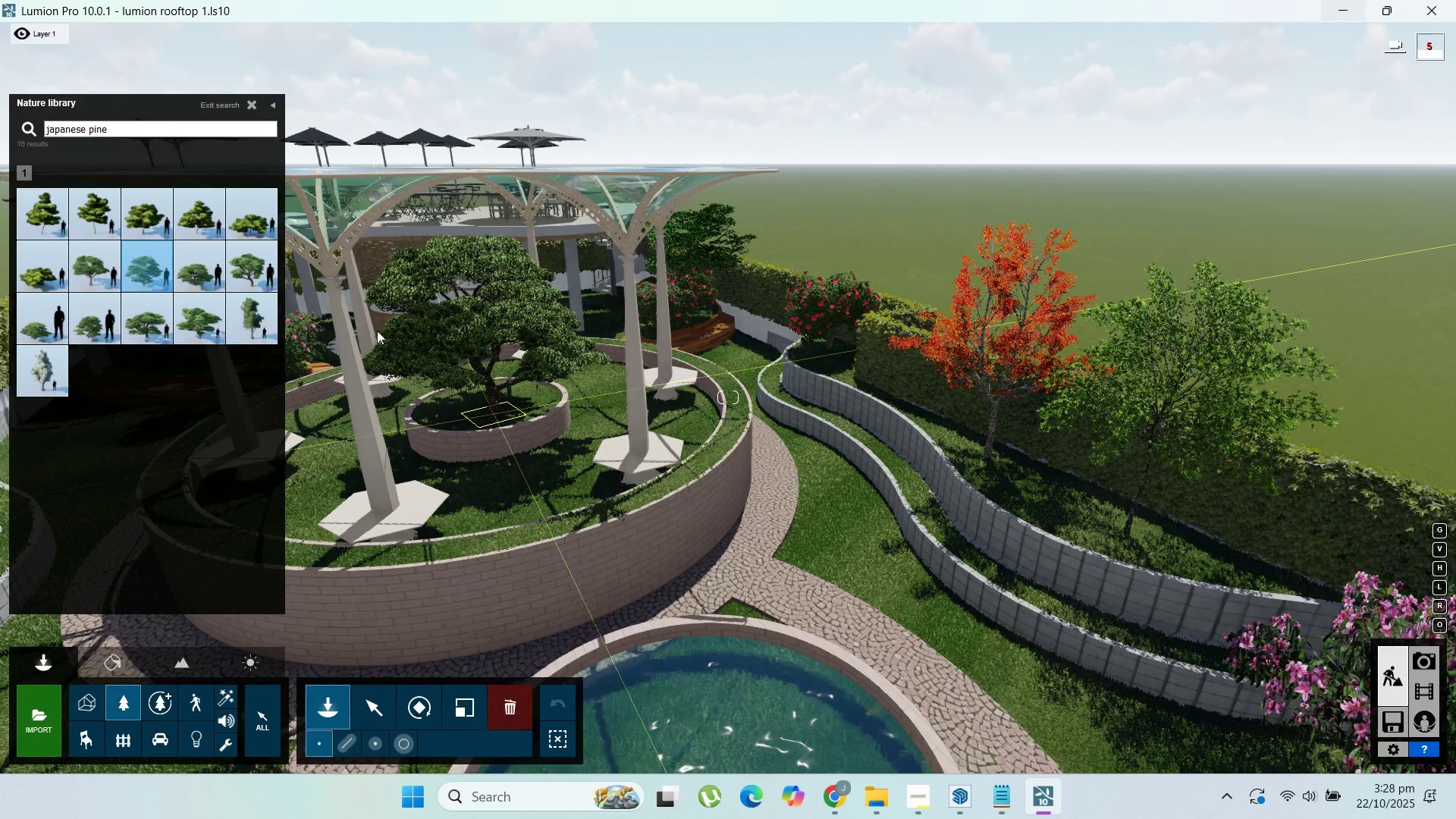 
left_click([94, 219])
 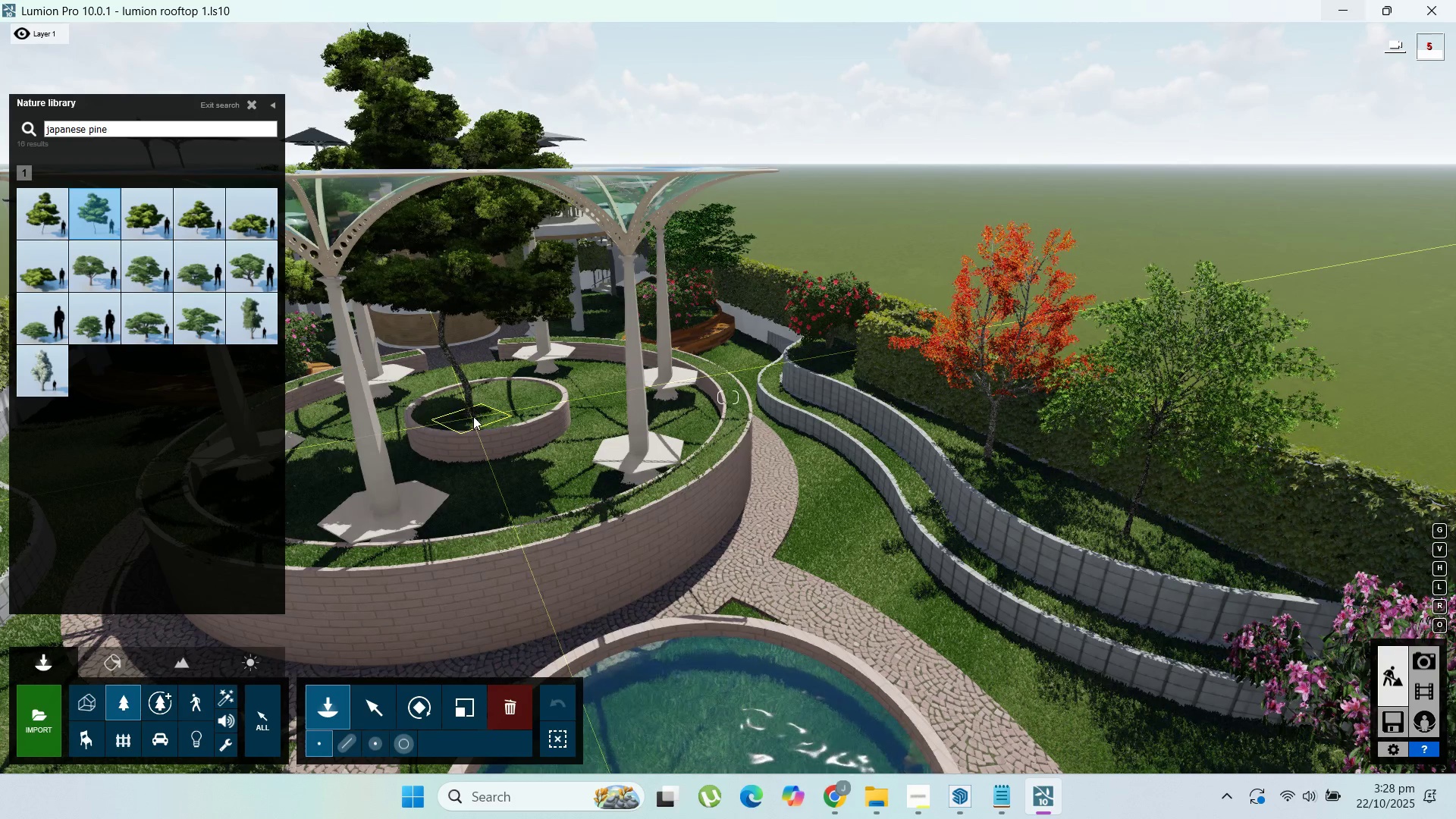 
wait(8.59)
 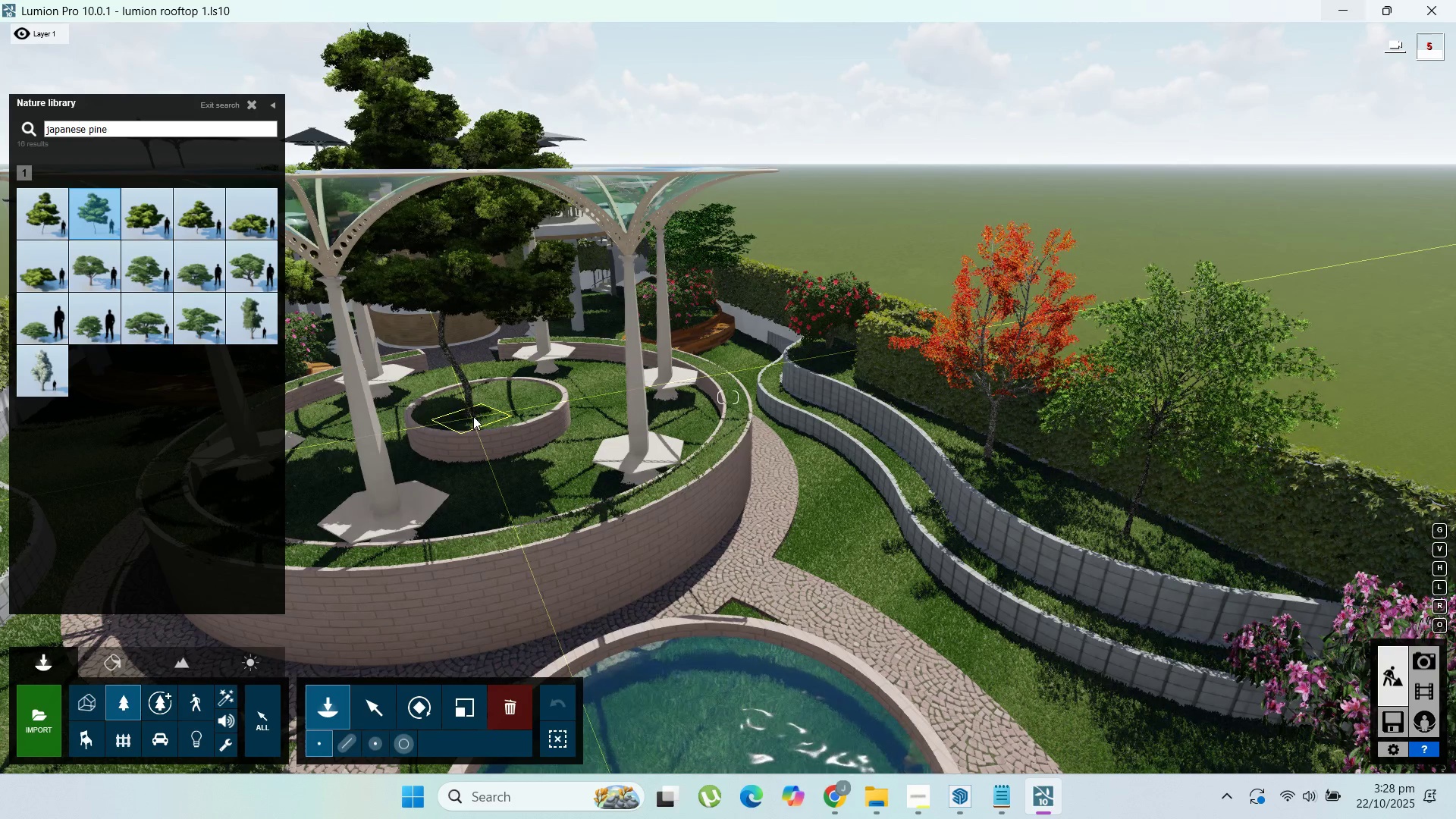 
left_click([52, 221])
 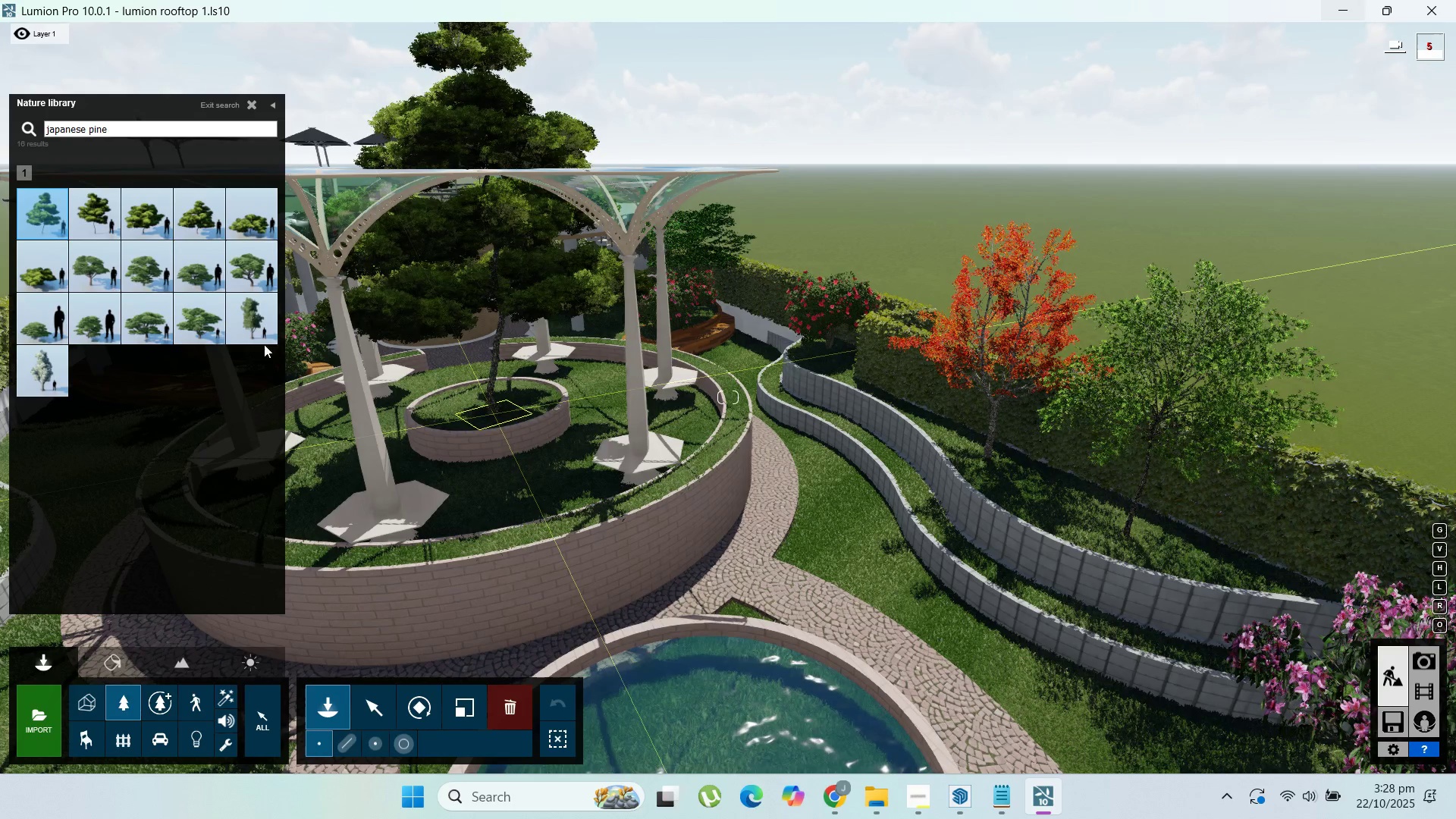 
left_click([246, 333])
 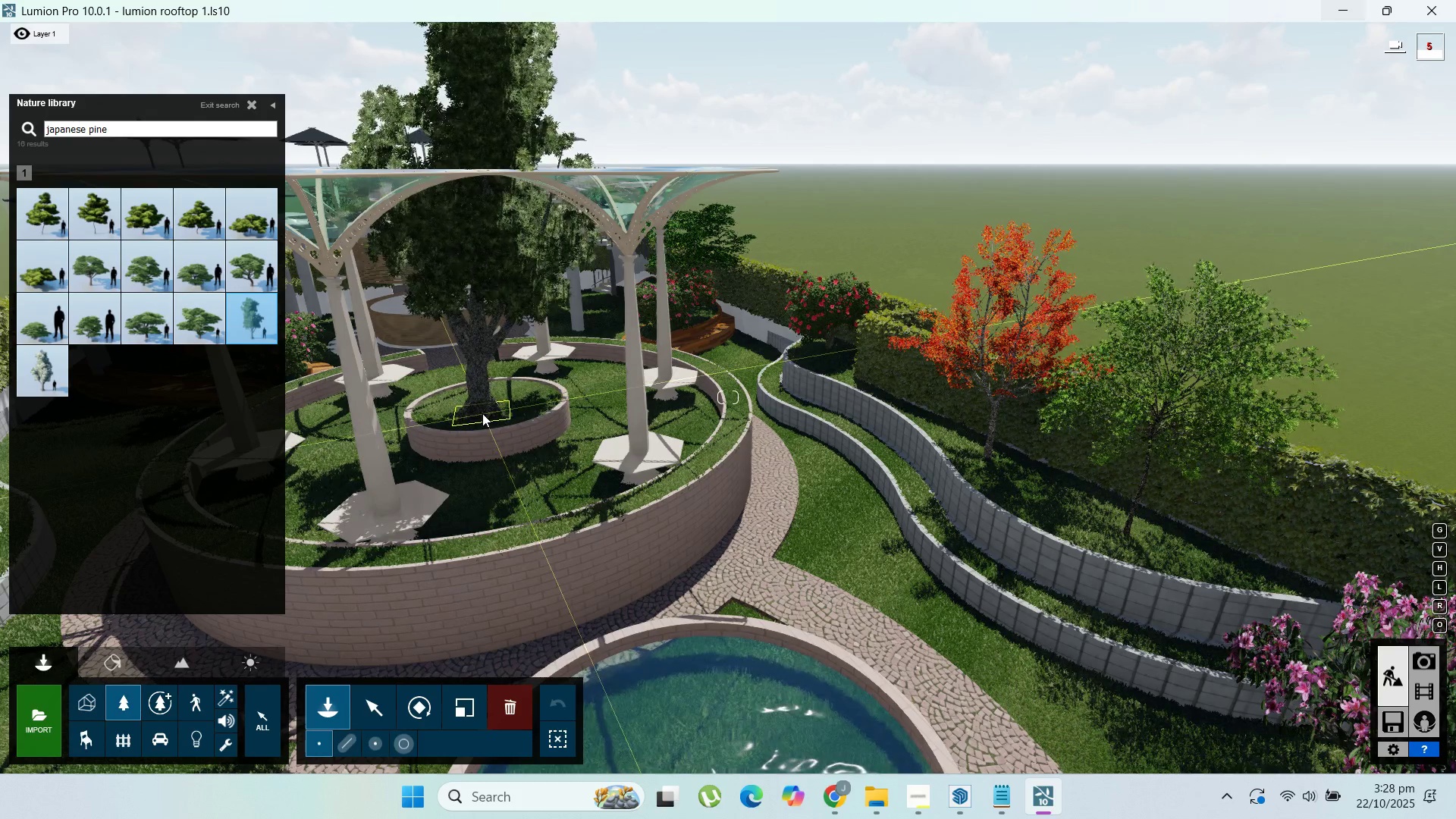 
mouse_move([278, 340])
 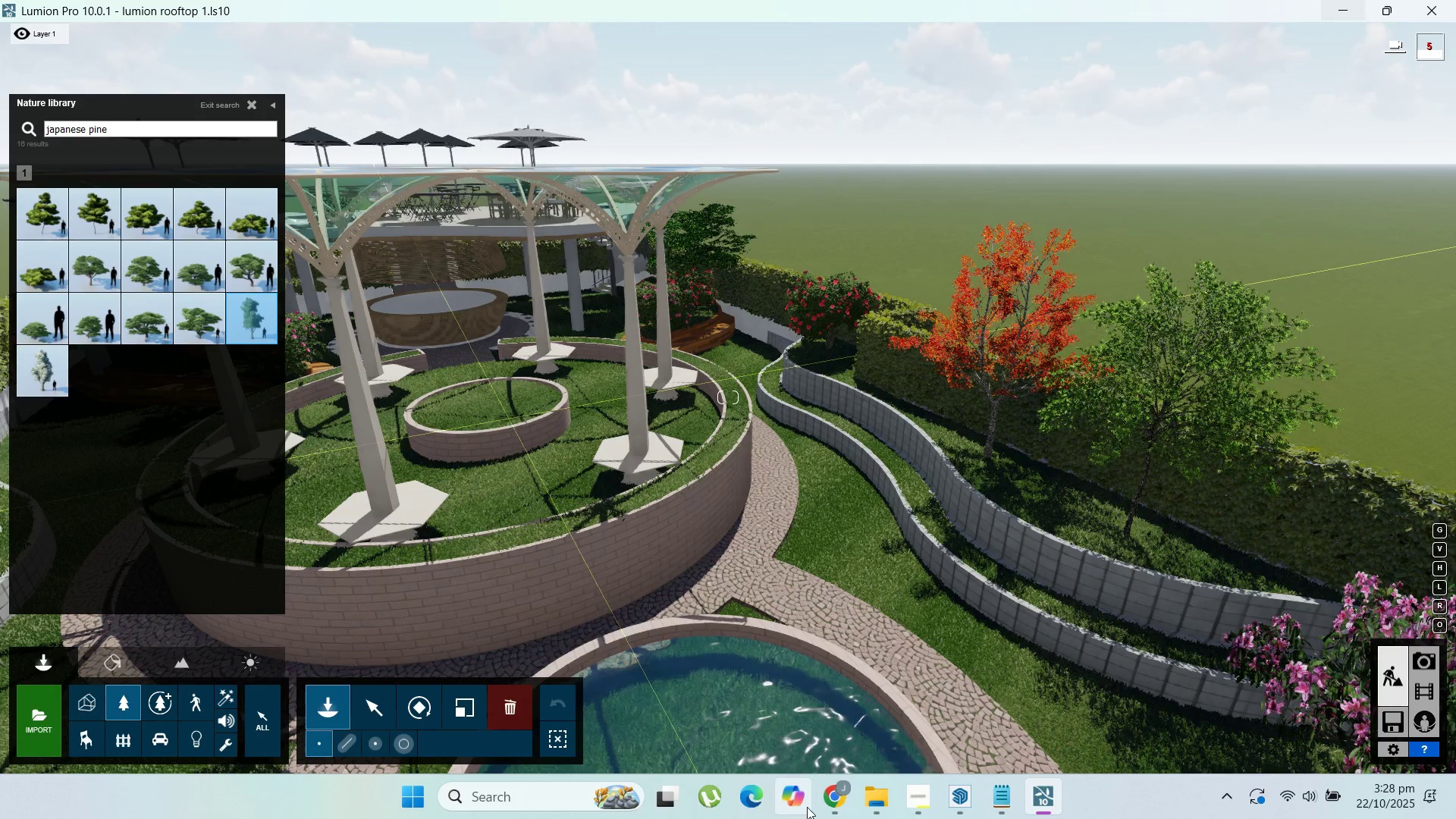 
left_click([821, 809])
 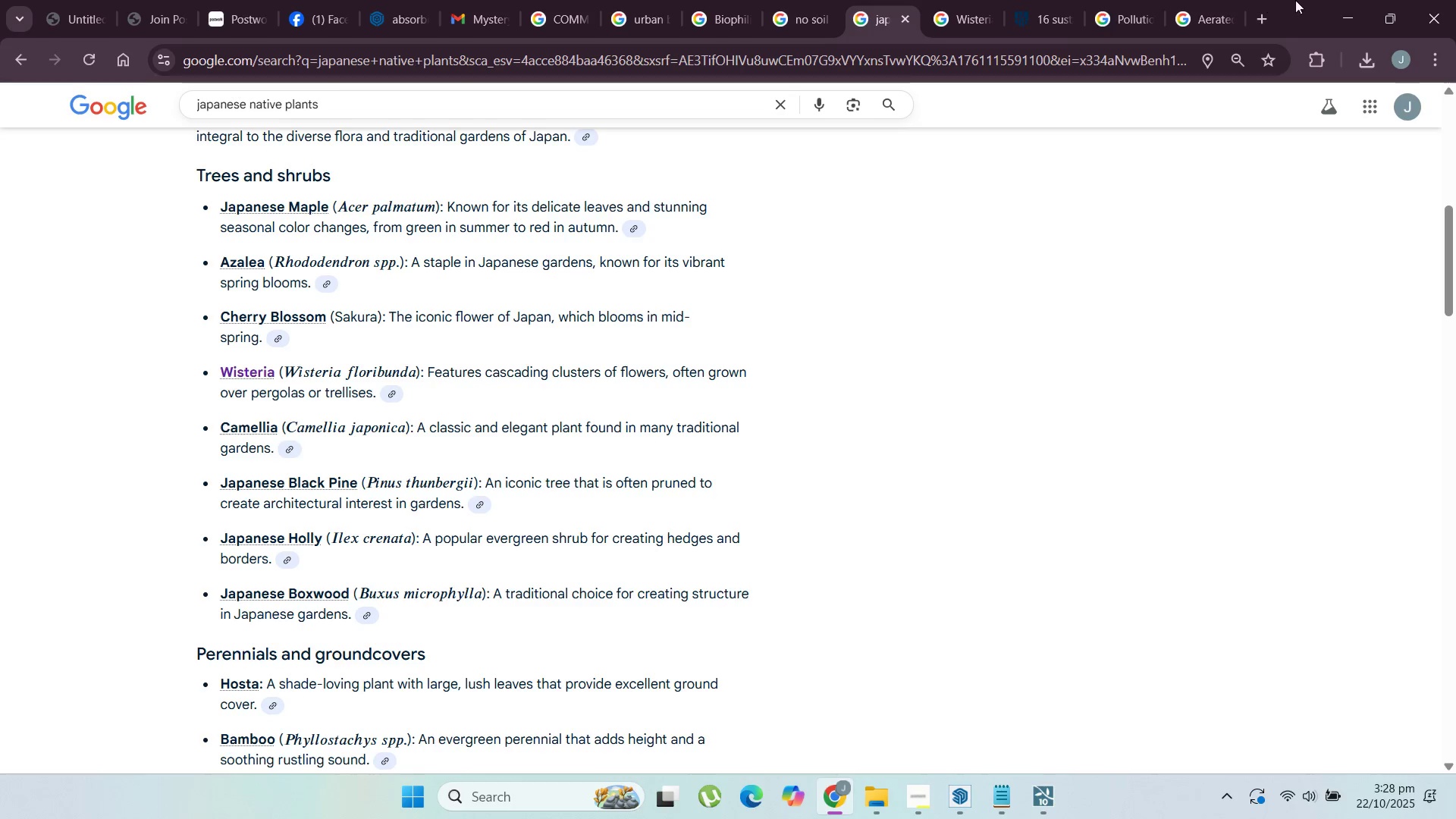 
left_click([1348, 3])
 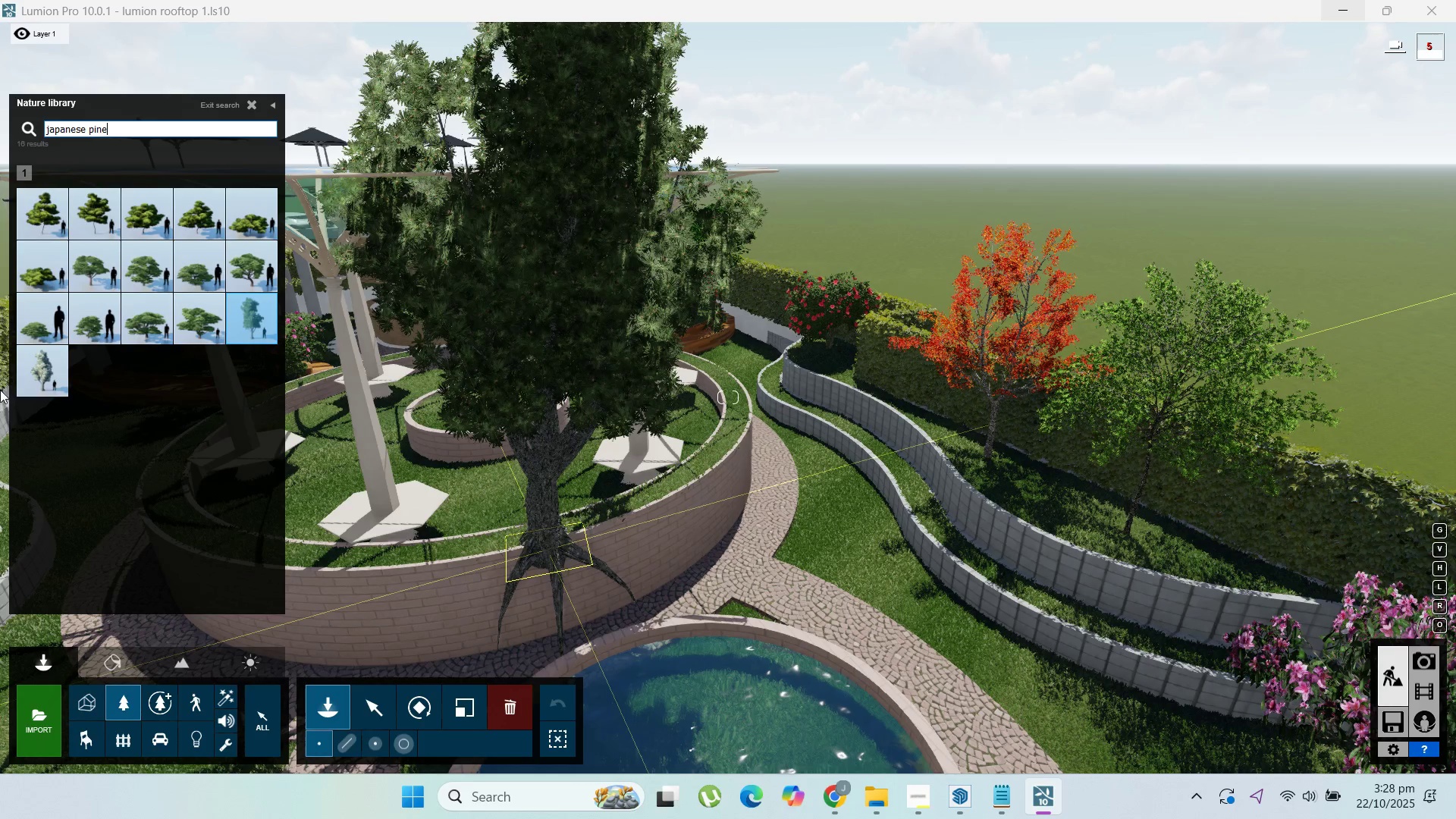 
mouse_move([66, 383])
 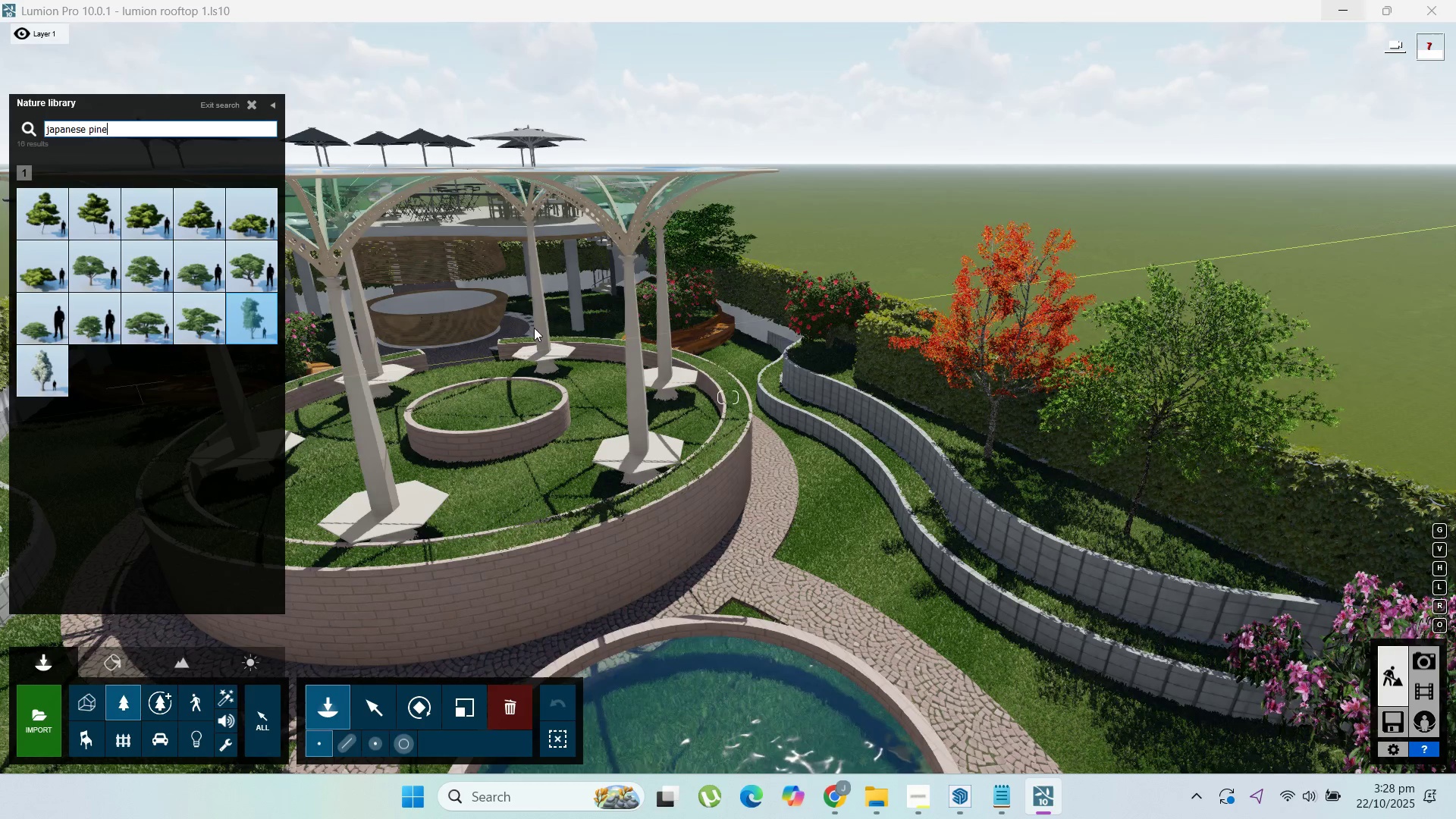 
mouse_move([463, 406])
 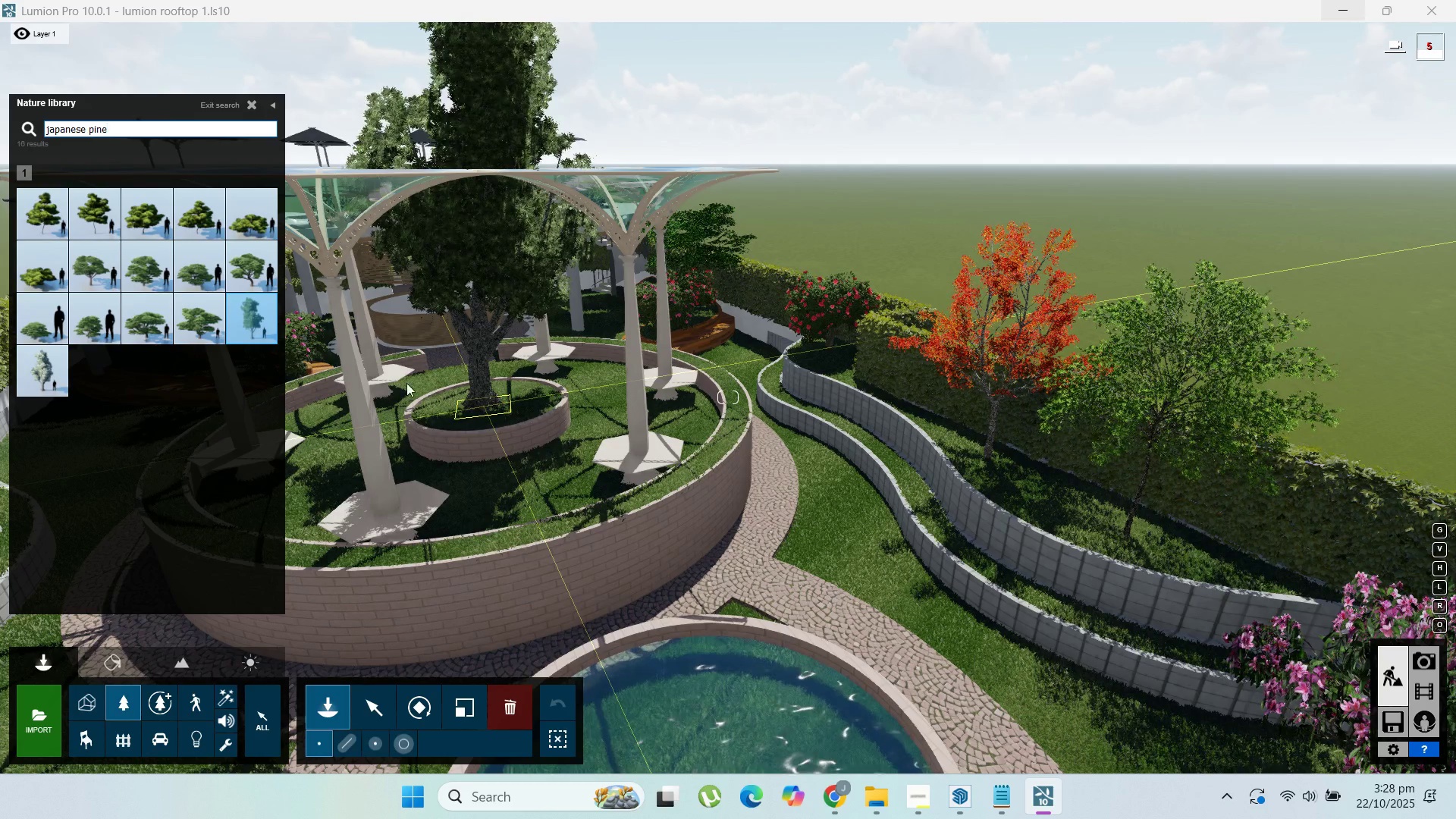 
mouse_move([86, 383])
 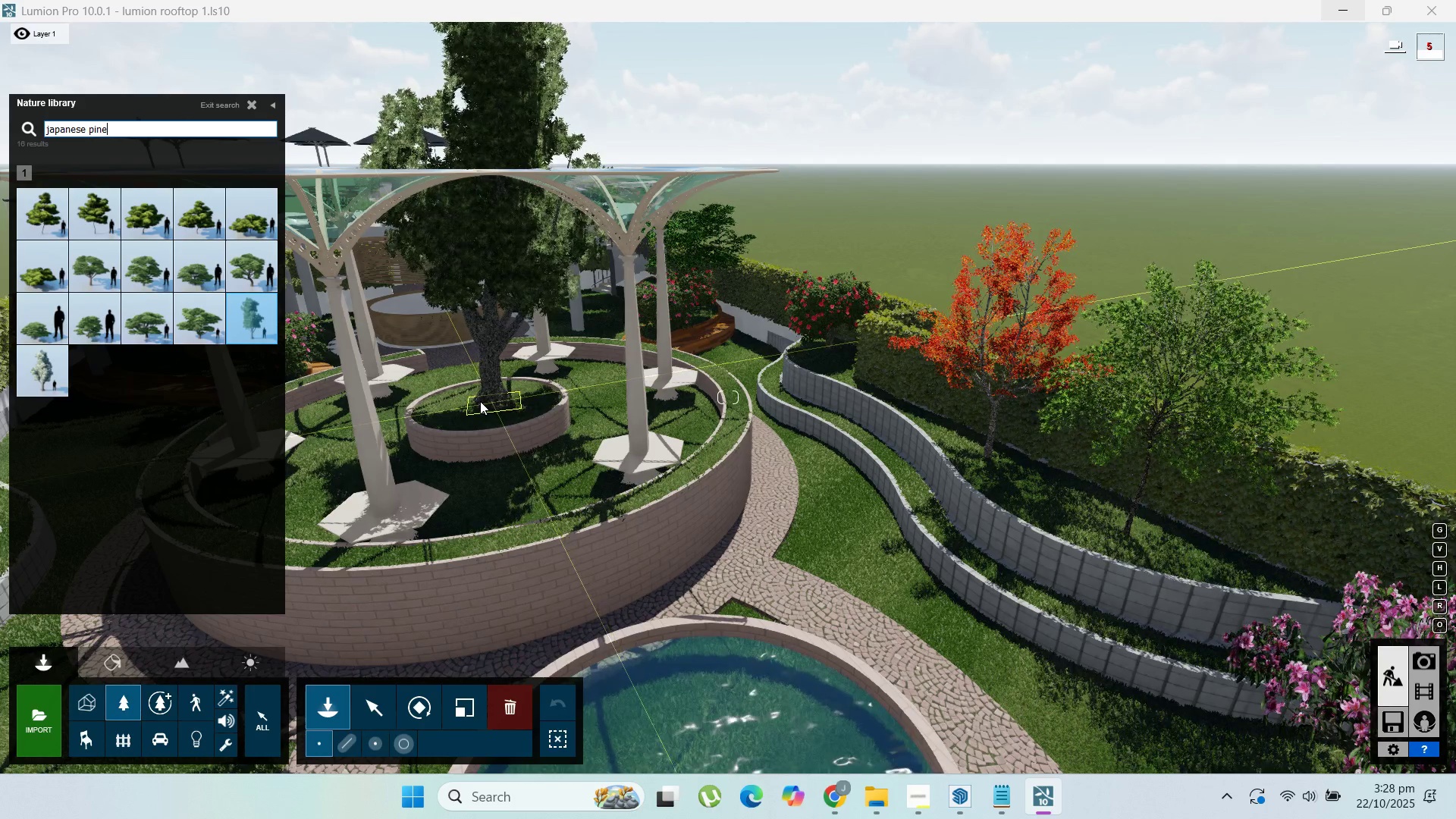 
left_click([473, 400])
 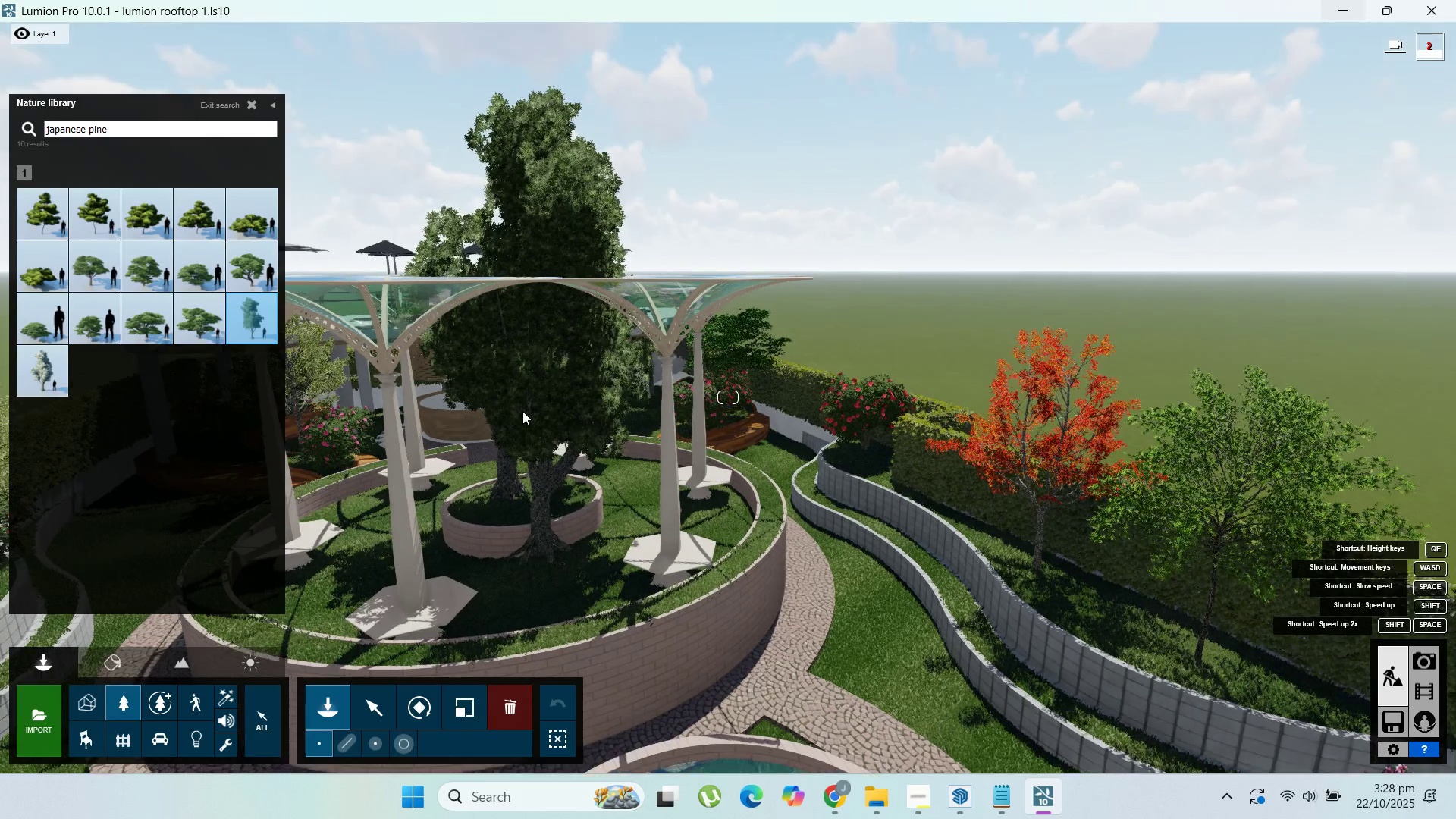 
scroll: coordinate [670, 523], scroll_direction: down, amount: 3.0
 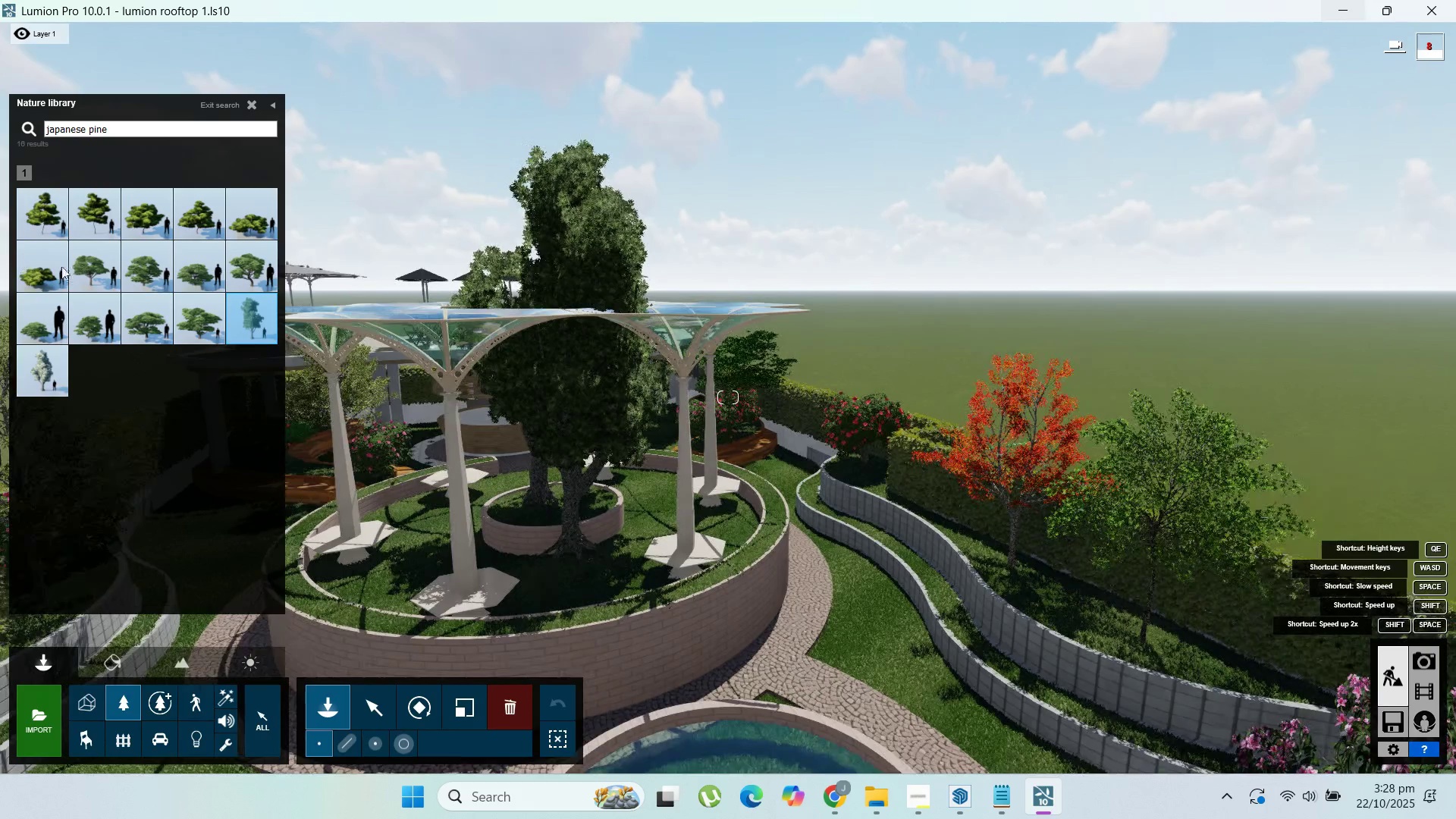 
mouse_move([109, 272])
 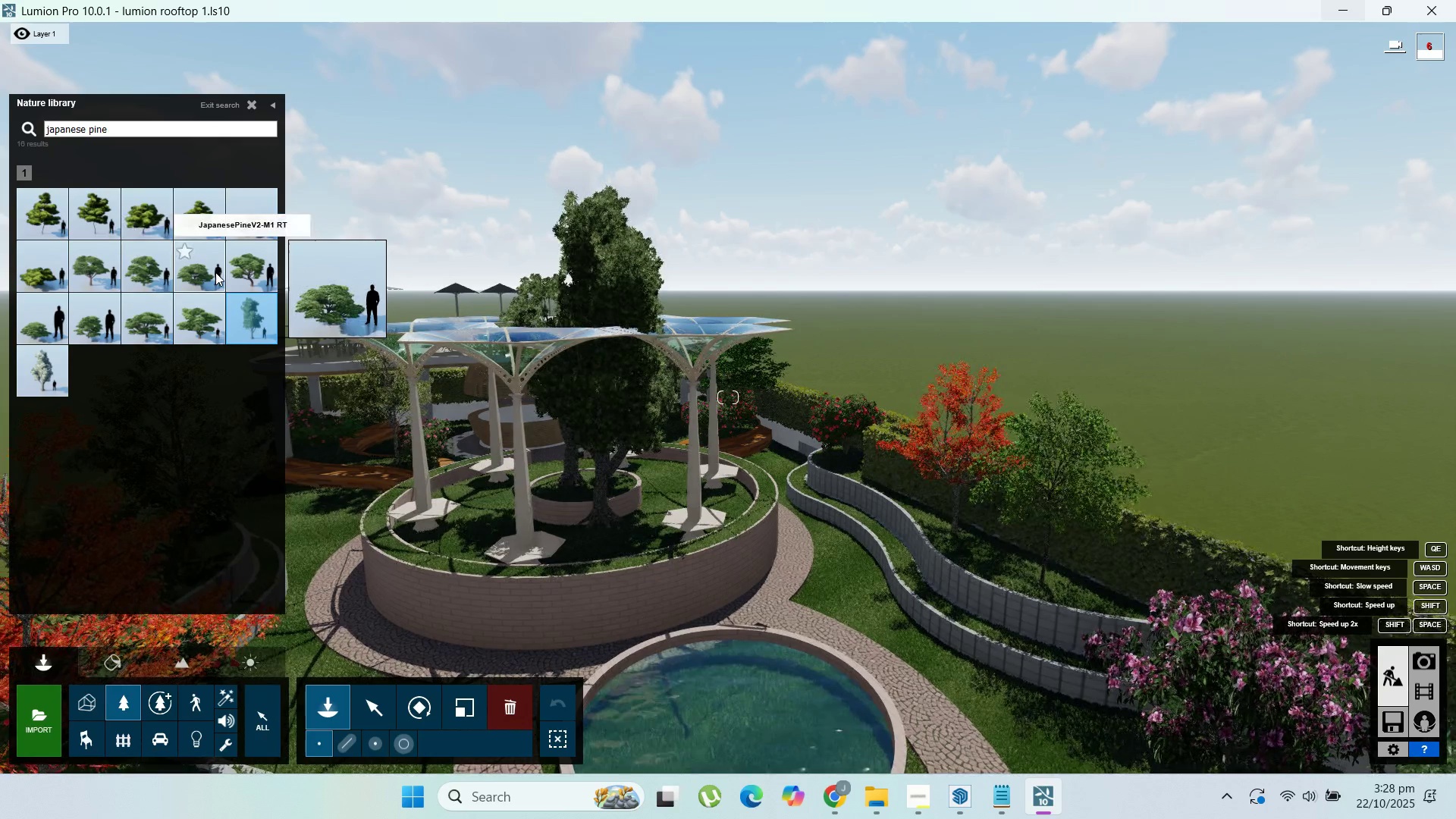 
left_click([215, 272])
 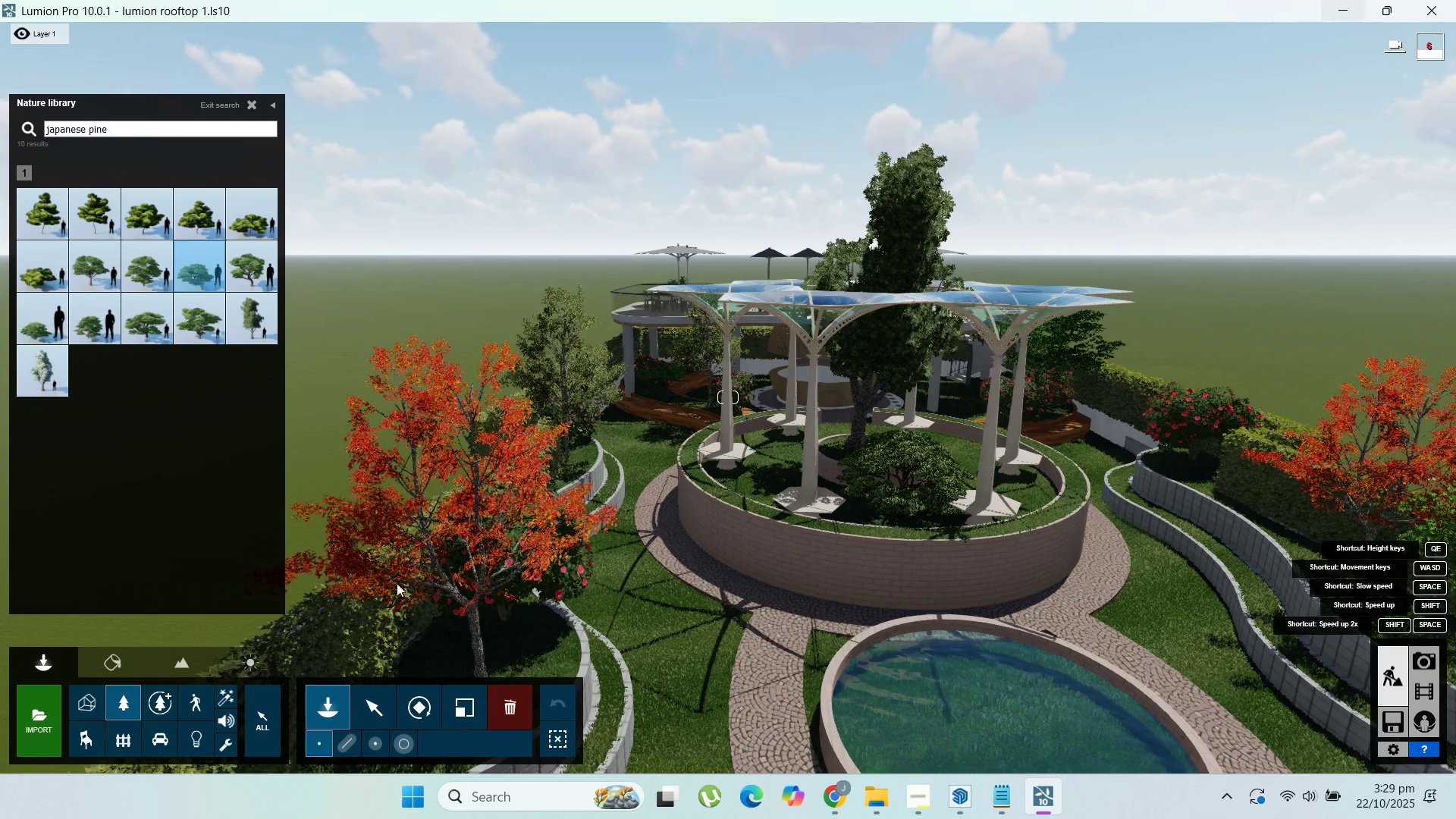 
wait(6.43)
 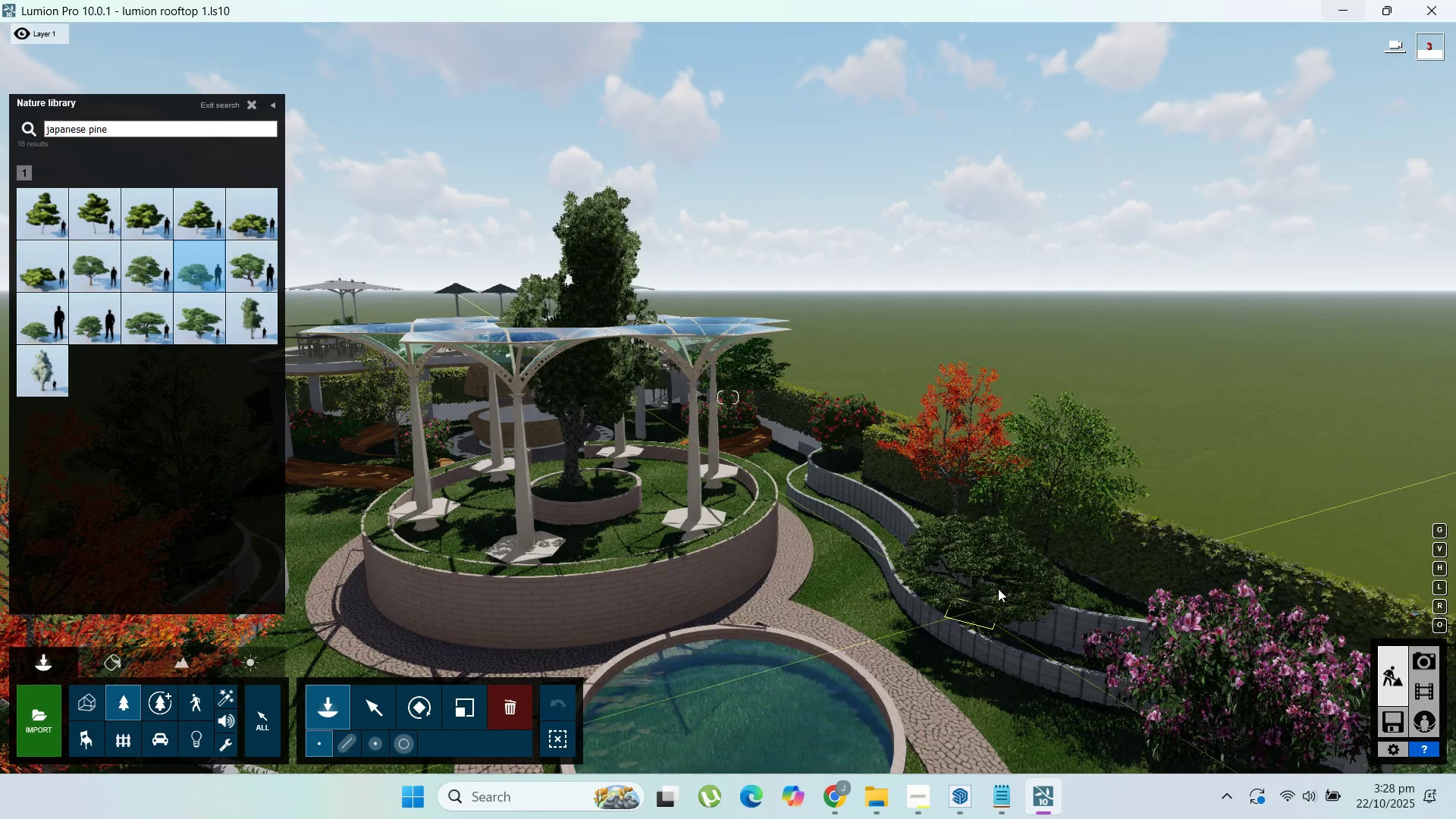 
scroll: coordinate [626, 447], scroll_direction: up, amount: 5.0
 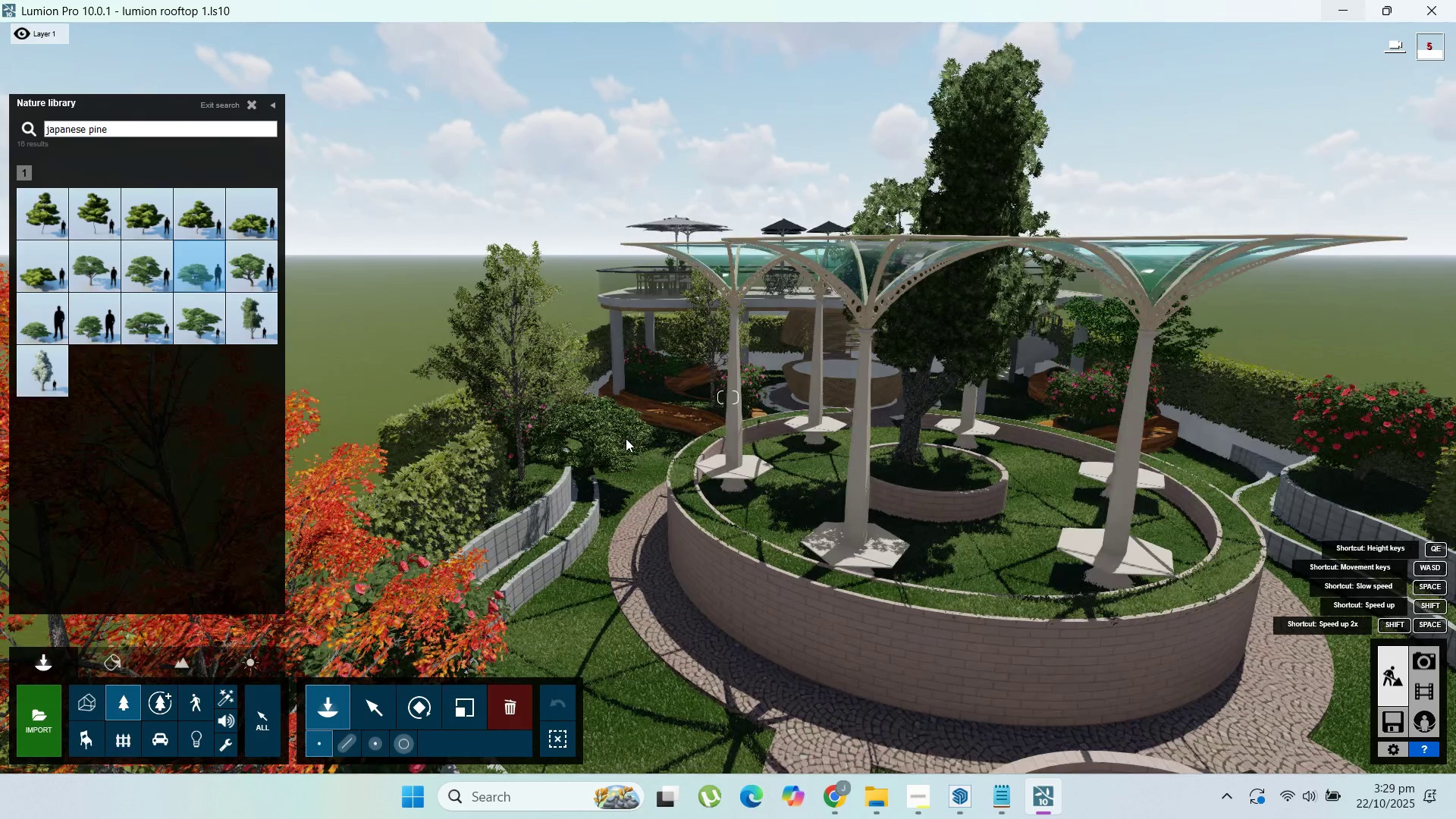 
right_click([626, 438])
 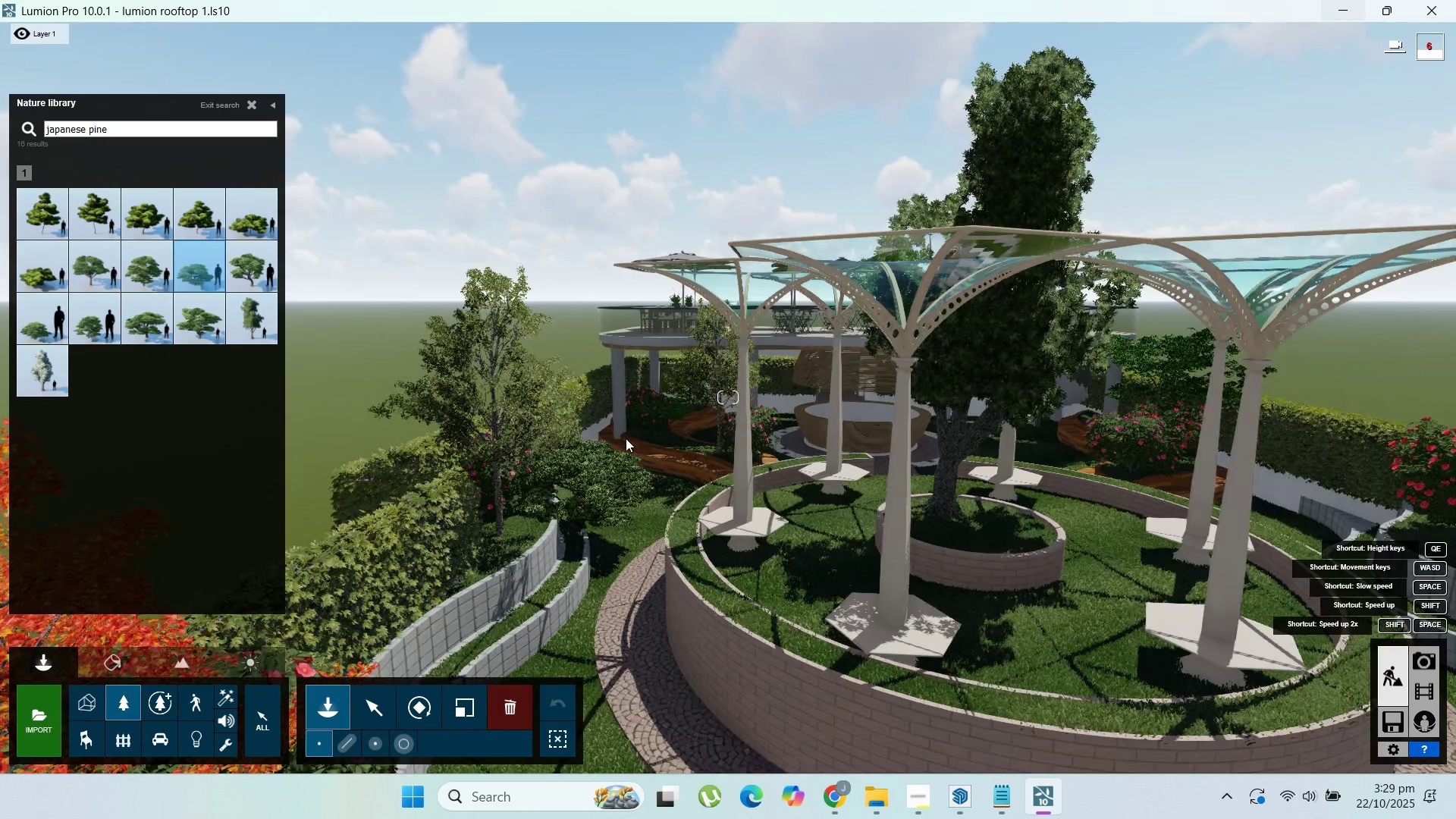 
scroll: coordinate [661, 497], scroll_direction: up, amount: 5.0
 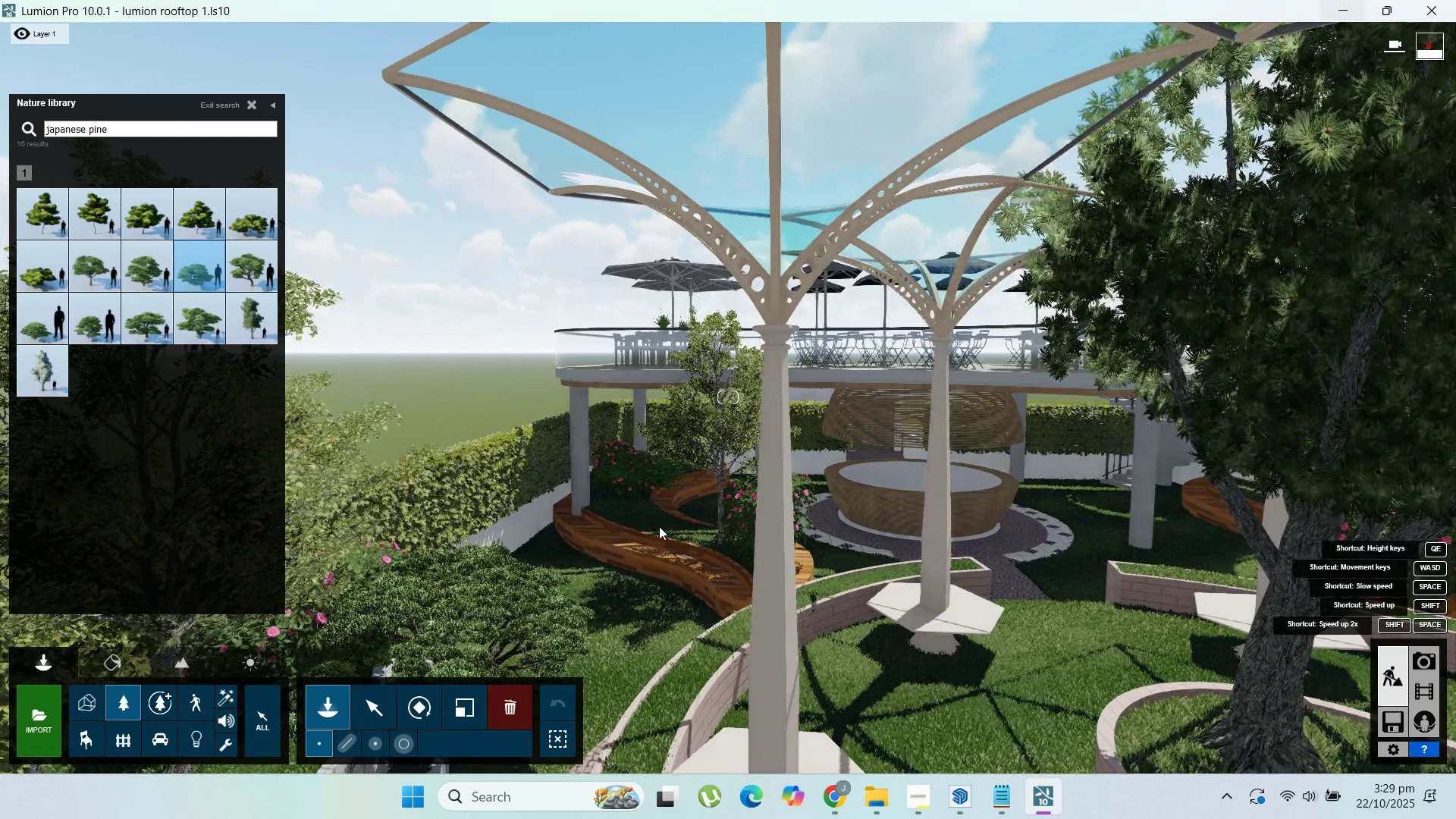 
wait(5.04)
 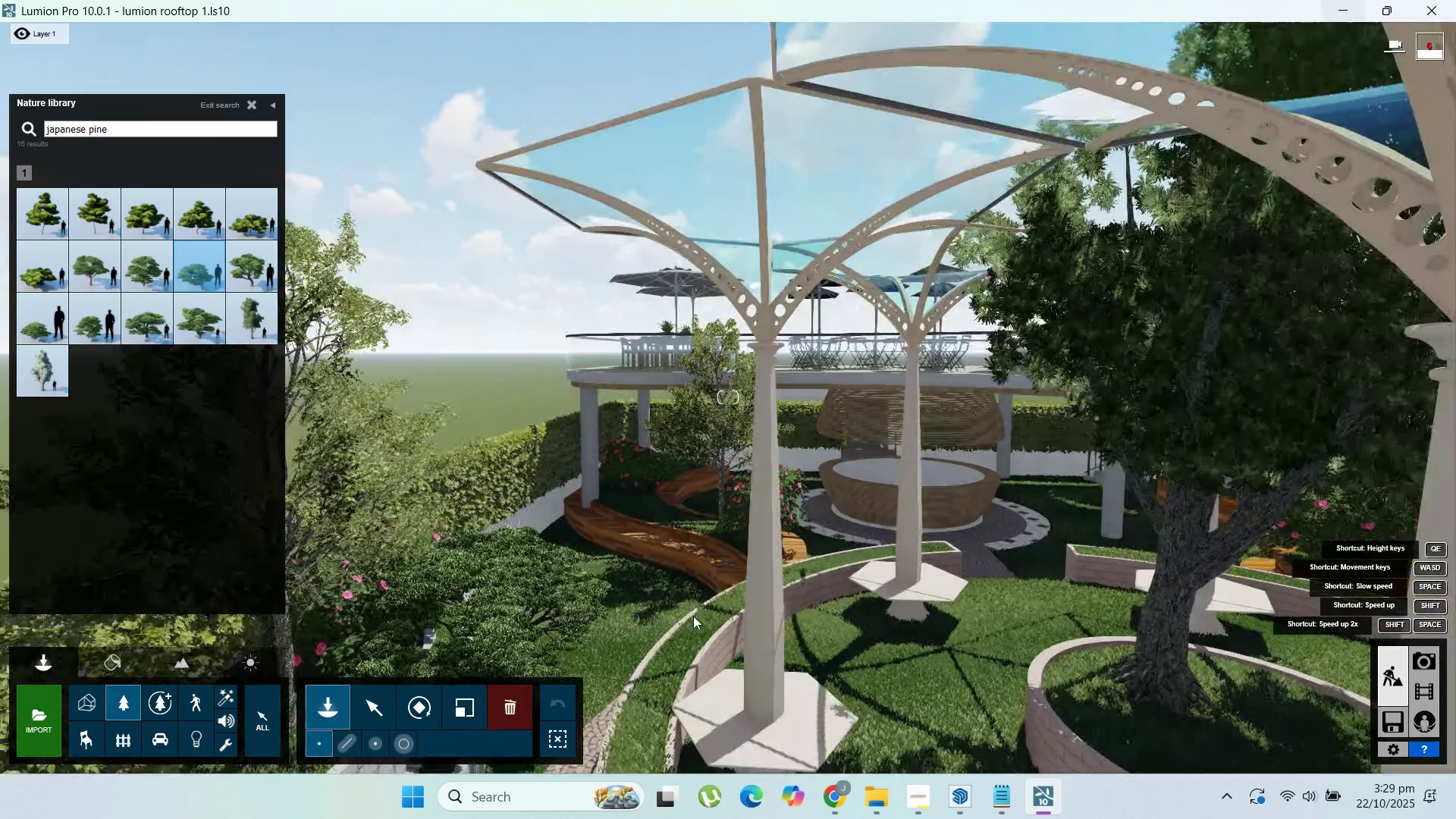 
left_click([659, 526])
 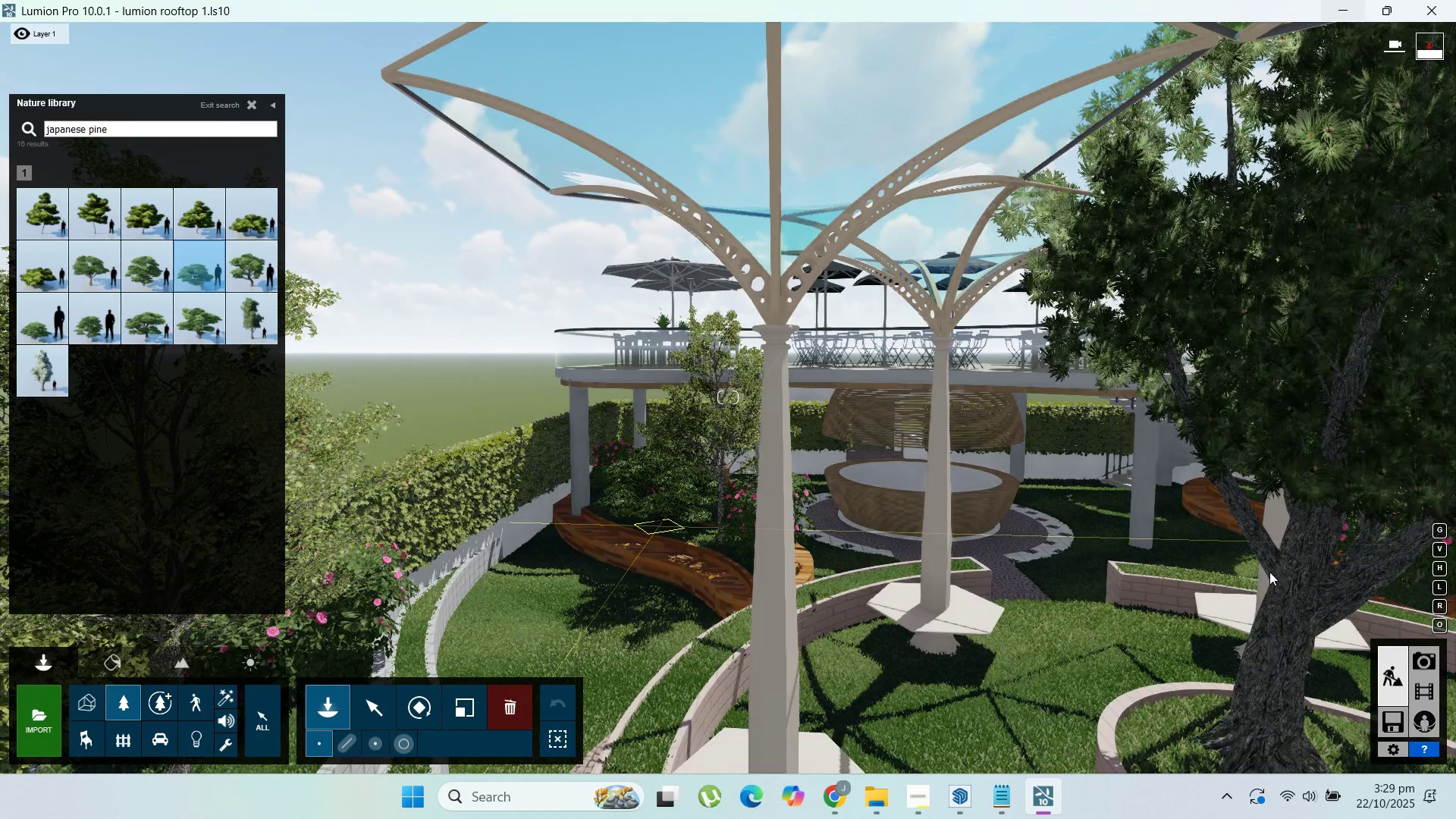 
hold_key(key=D, duration=1.53)
 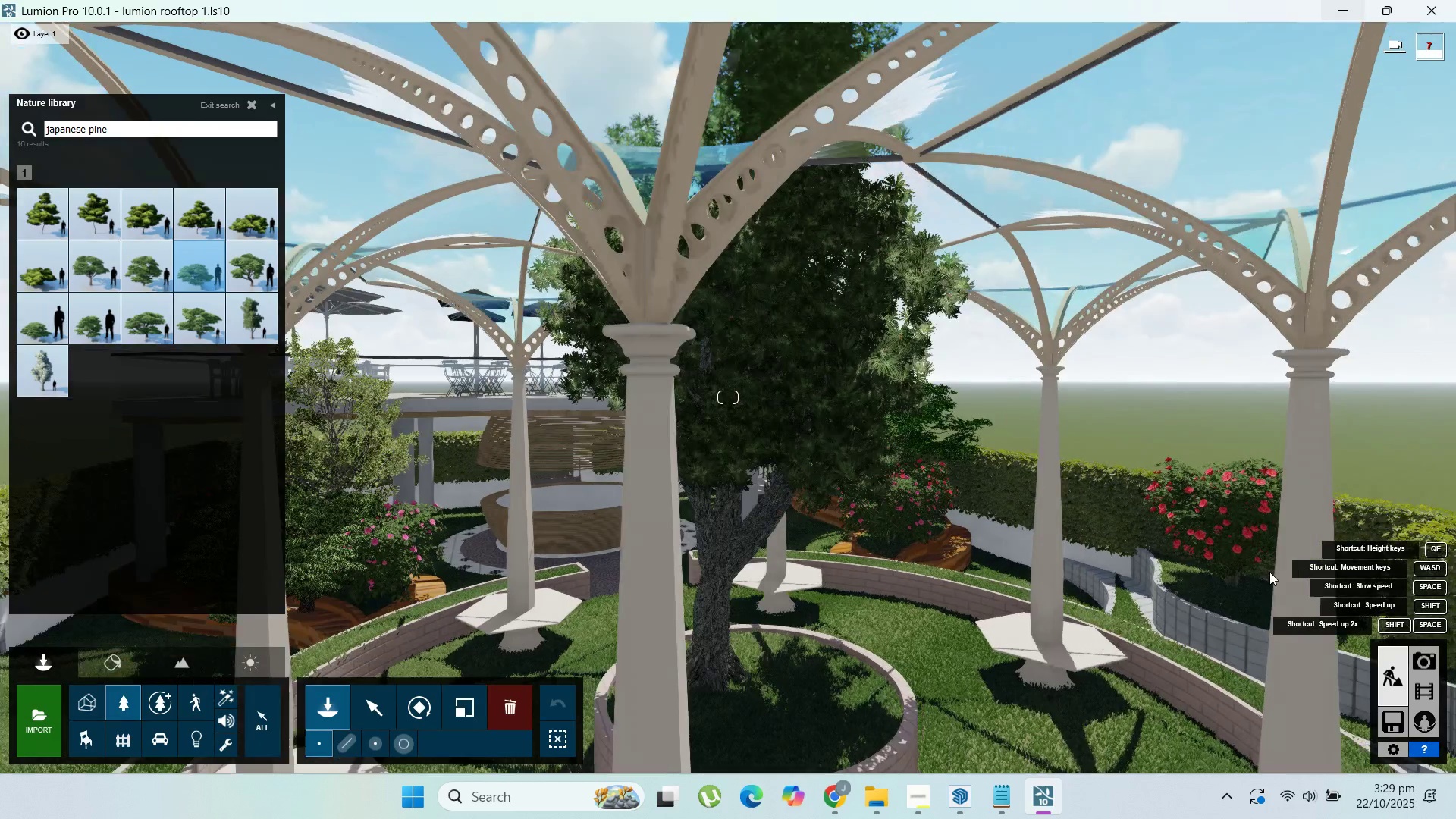 
hold_key(key=D, duration=1.51)
 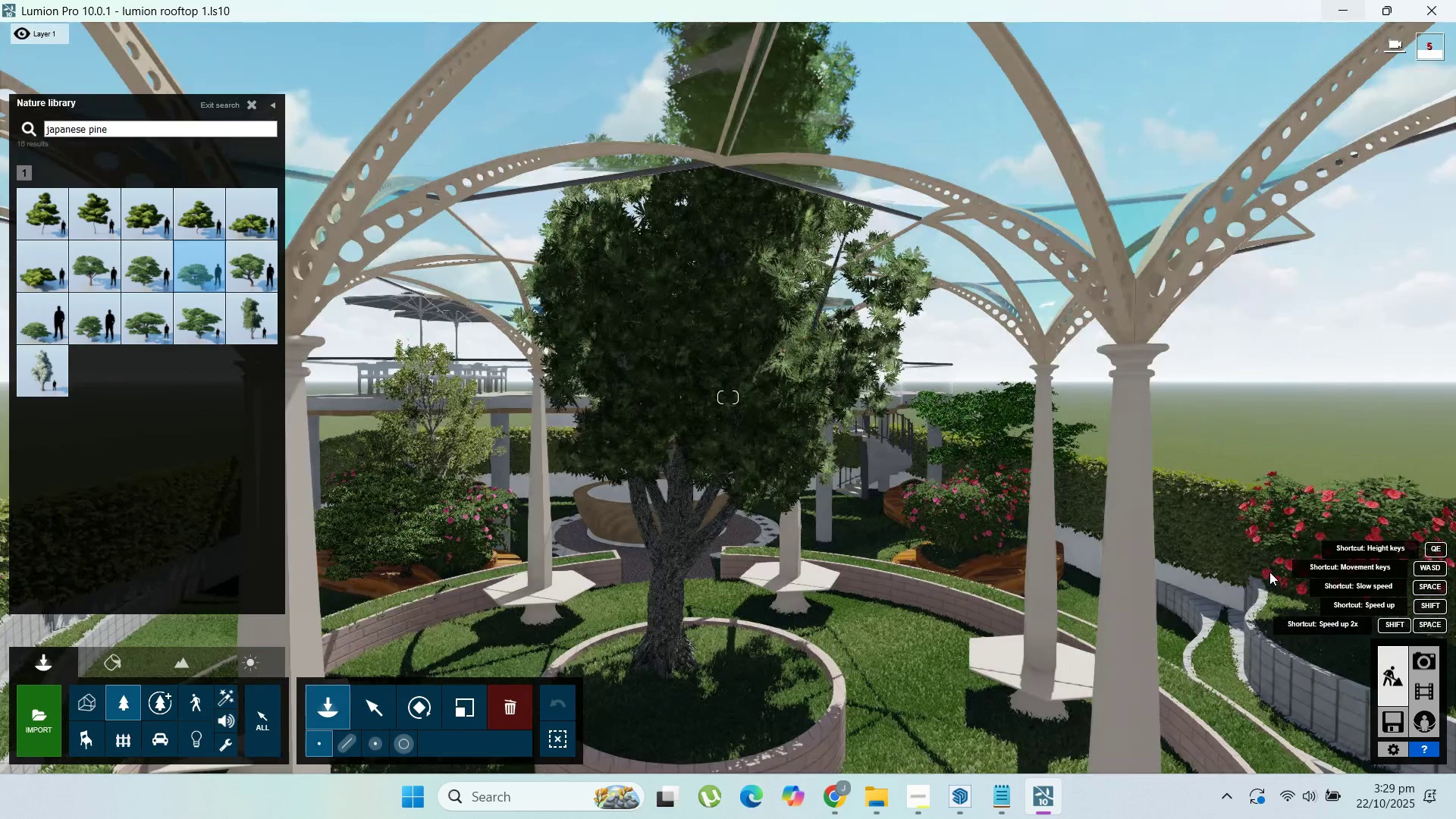 
hold_key(key=D, duration=1.22)
 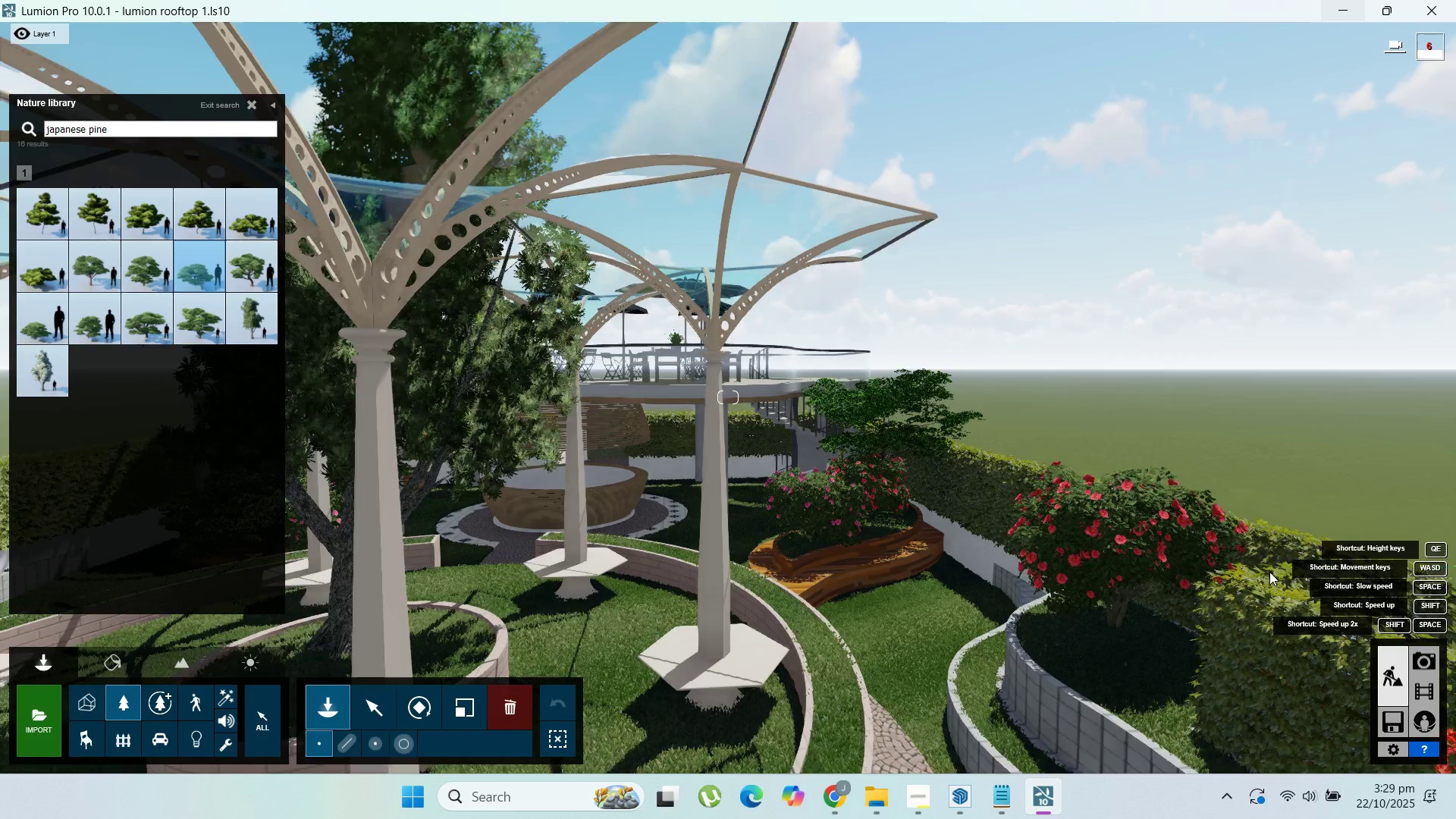 
hold_key(key=W, duration=1.53)
 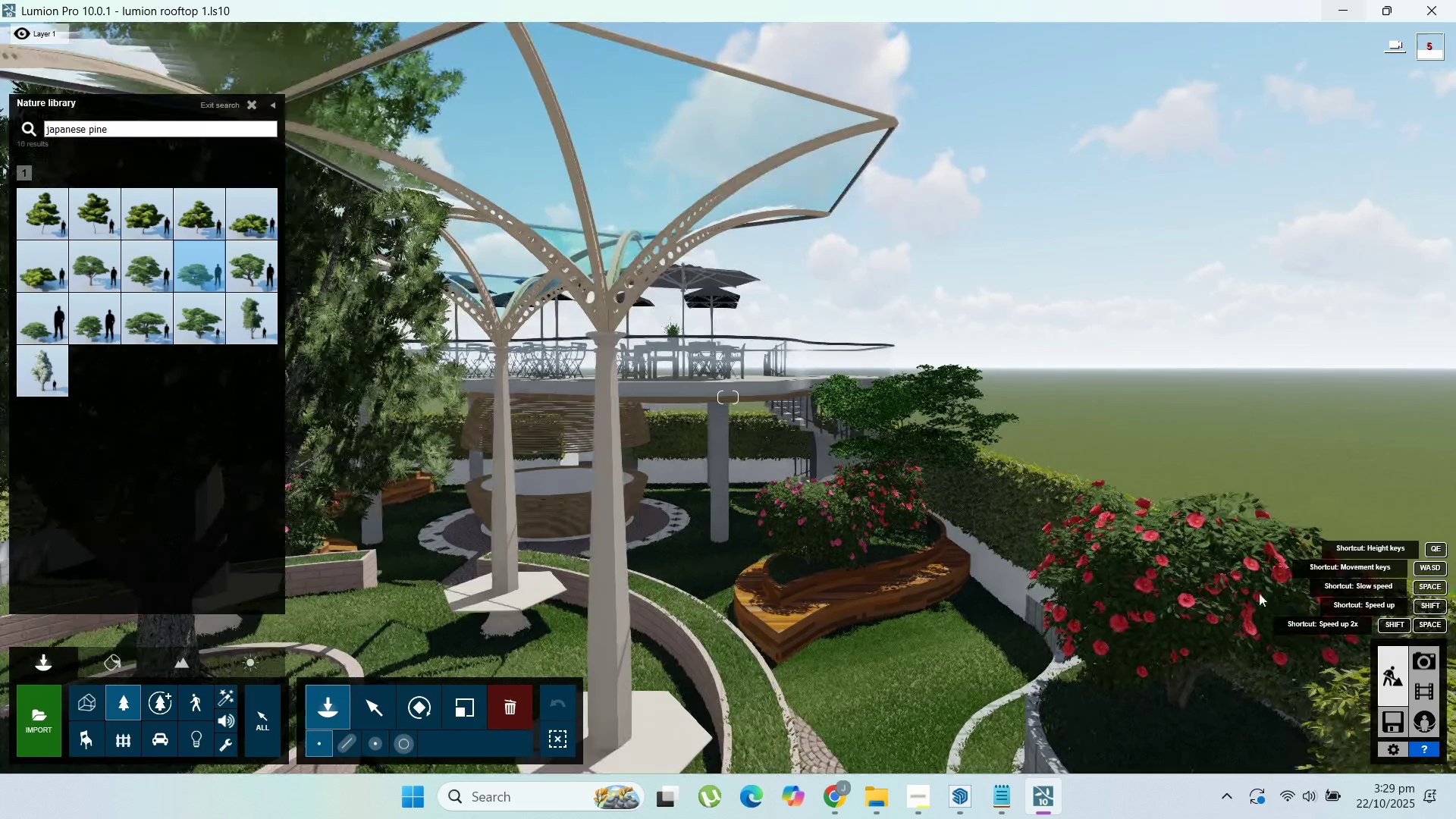 
hold_key(key=W, duration=0.59)
 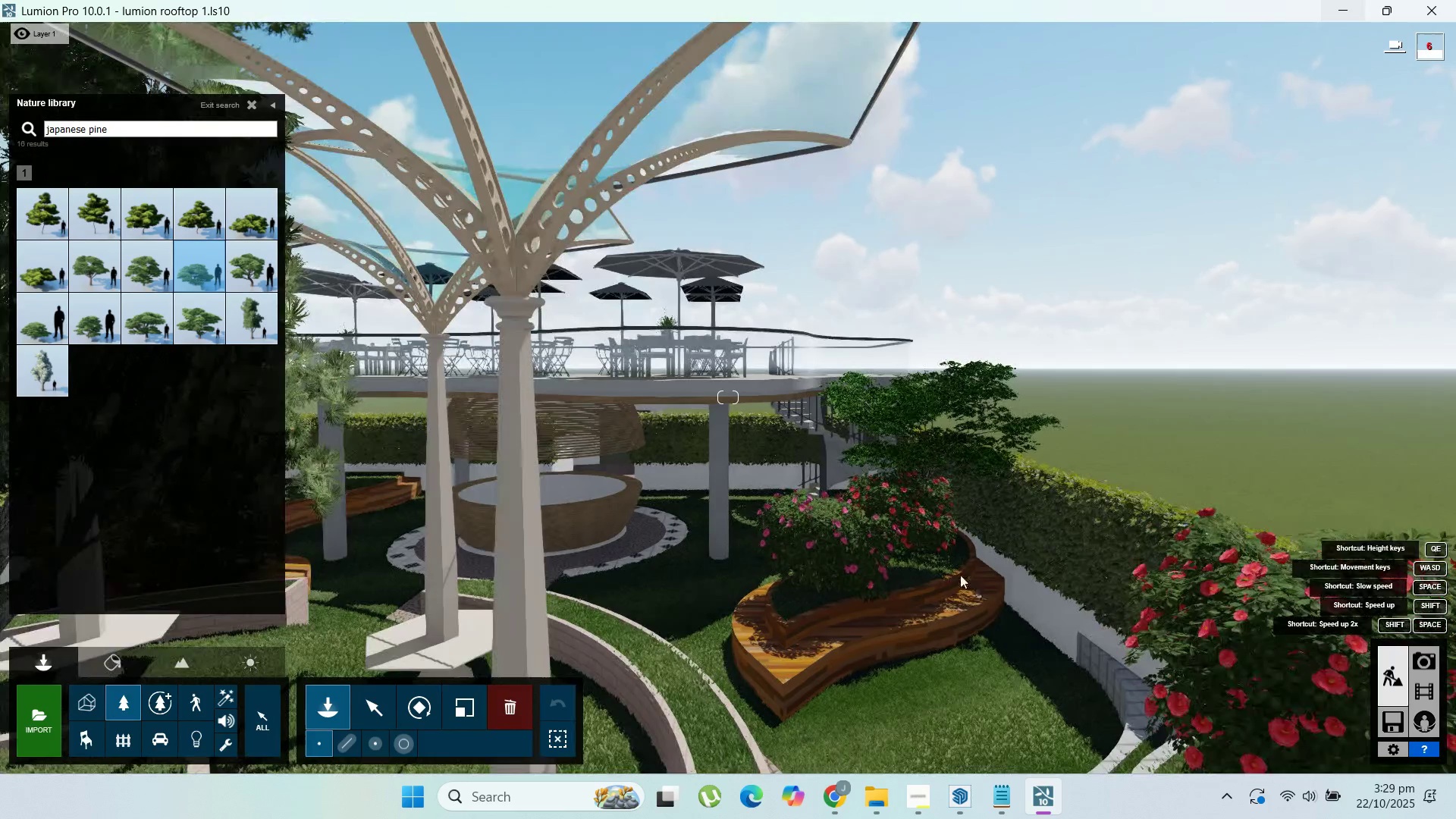 
key(W)
 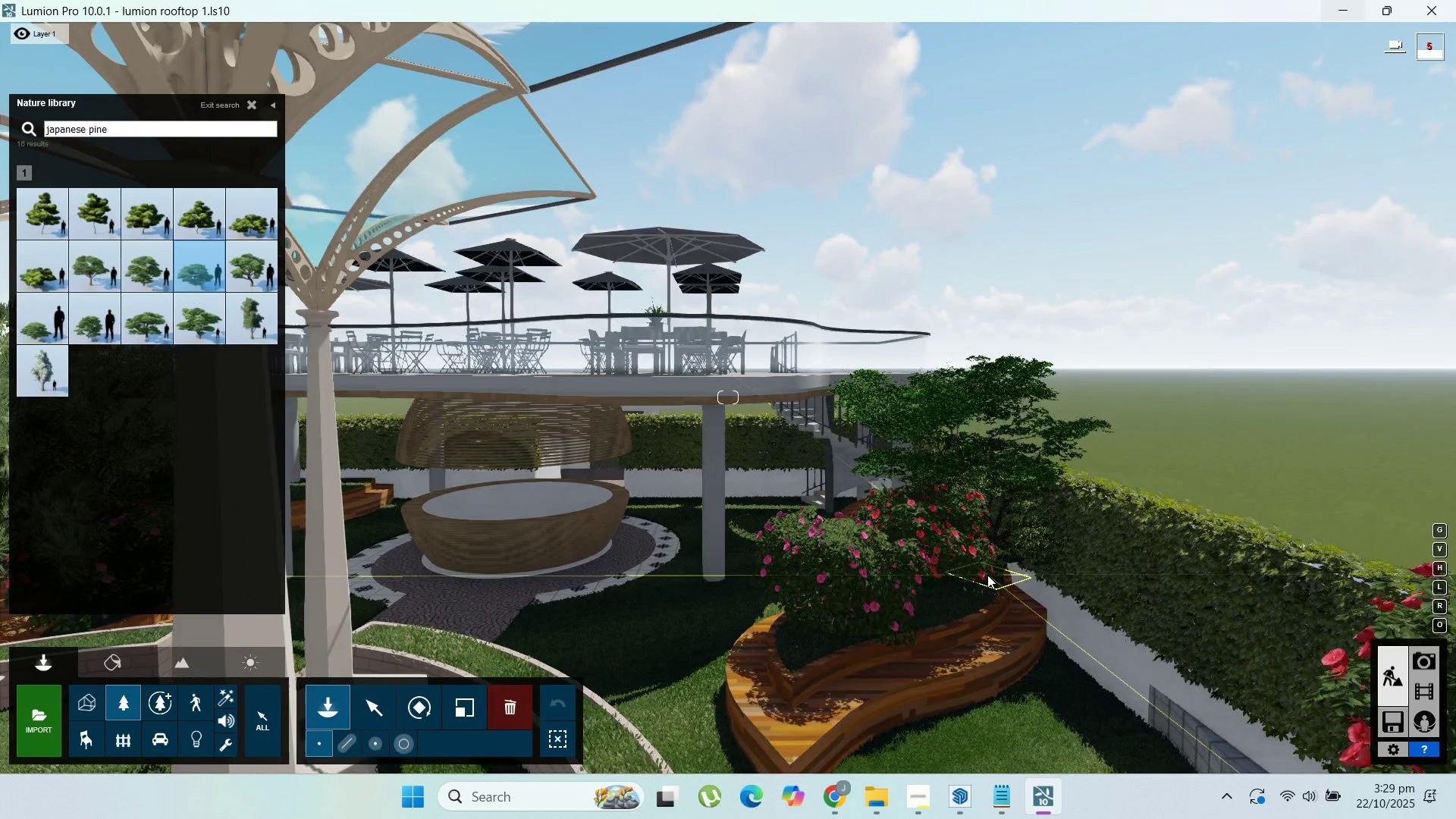 
wait(5.15)
 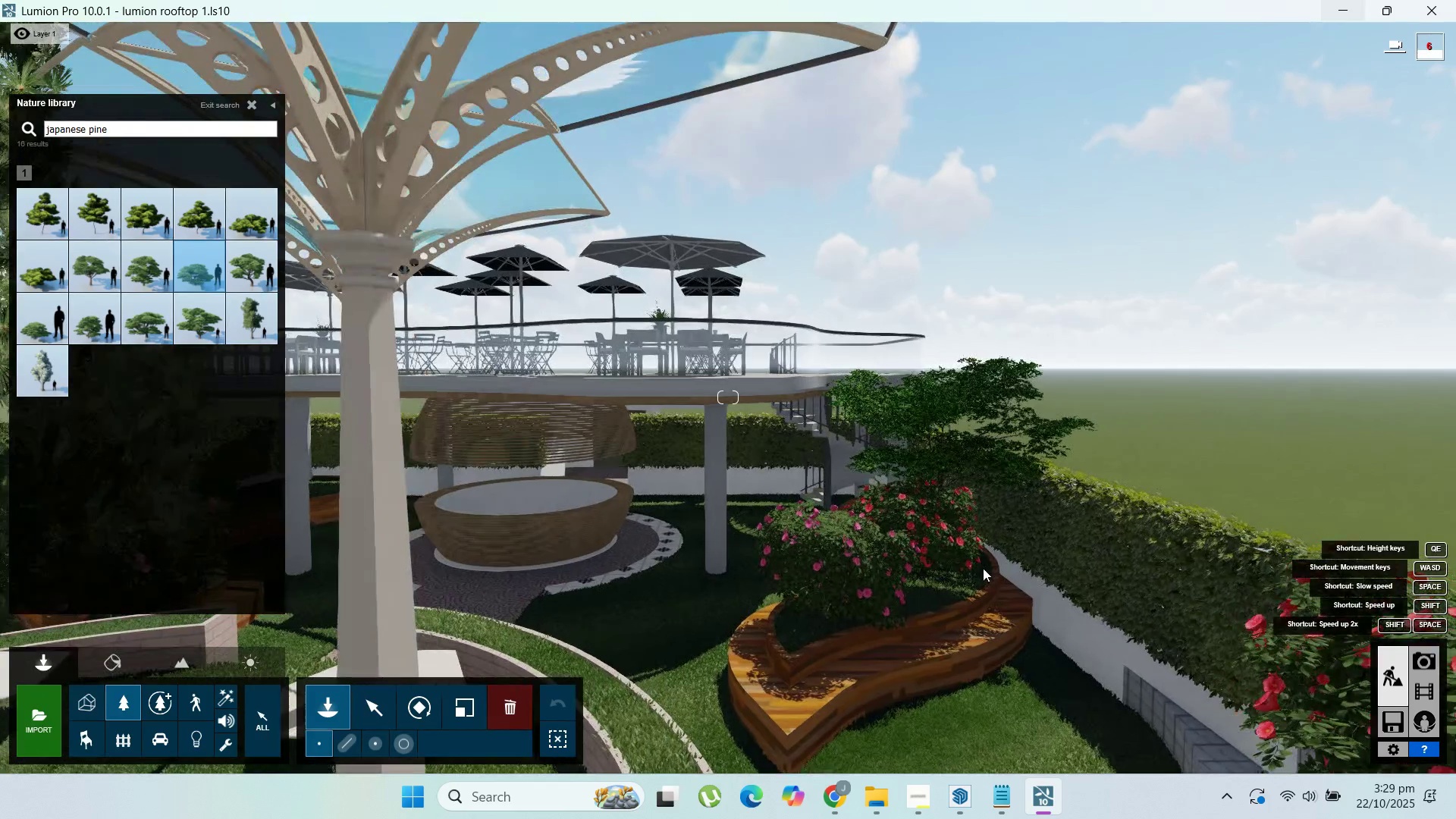 
left_click([982, 574])
 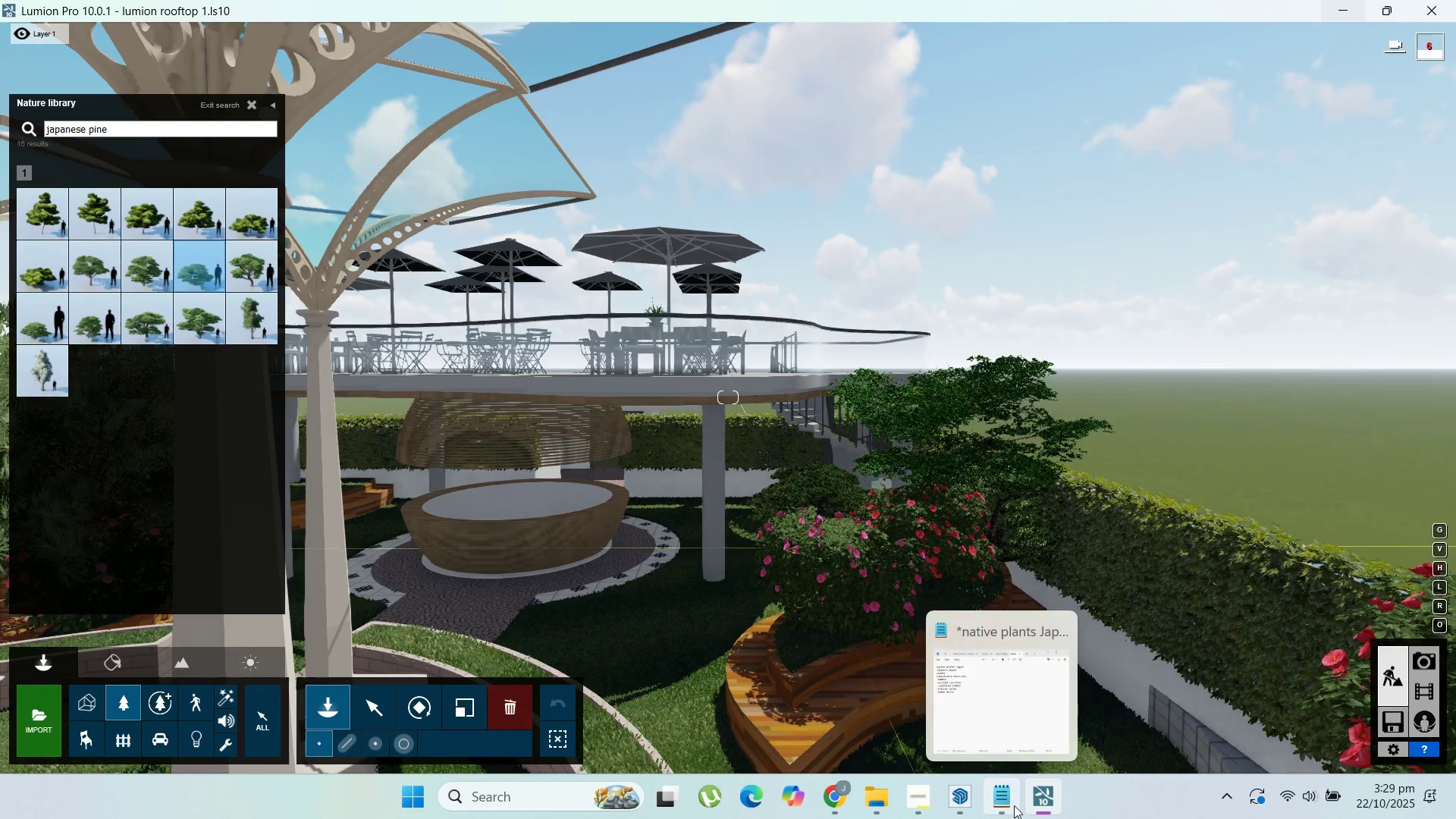 
left_click([1013, 805])
 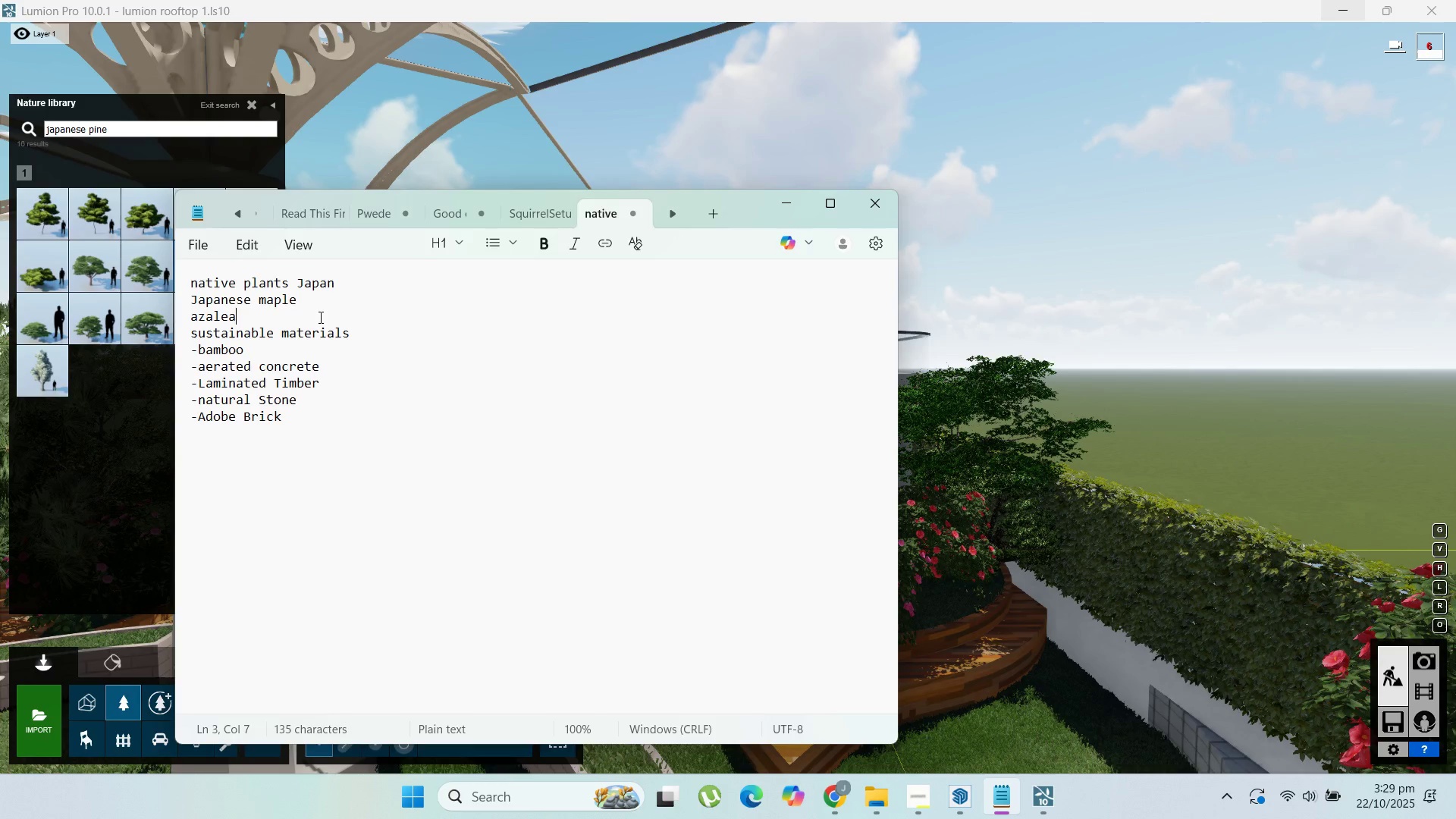 
key(Enter)
 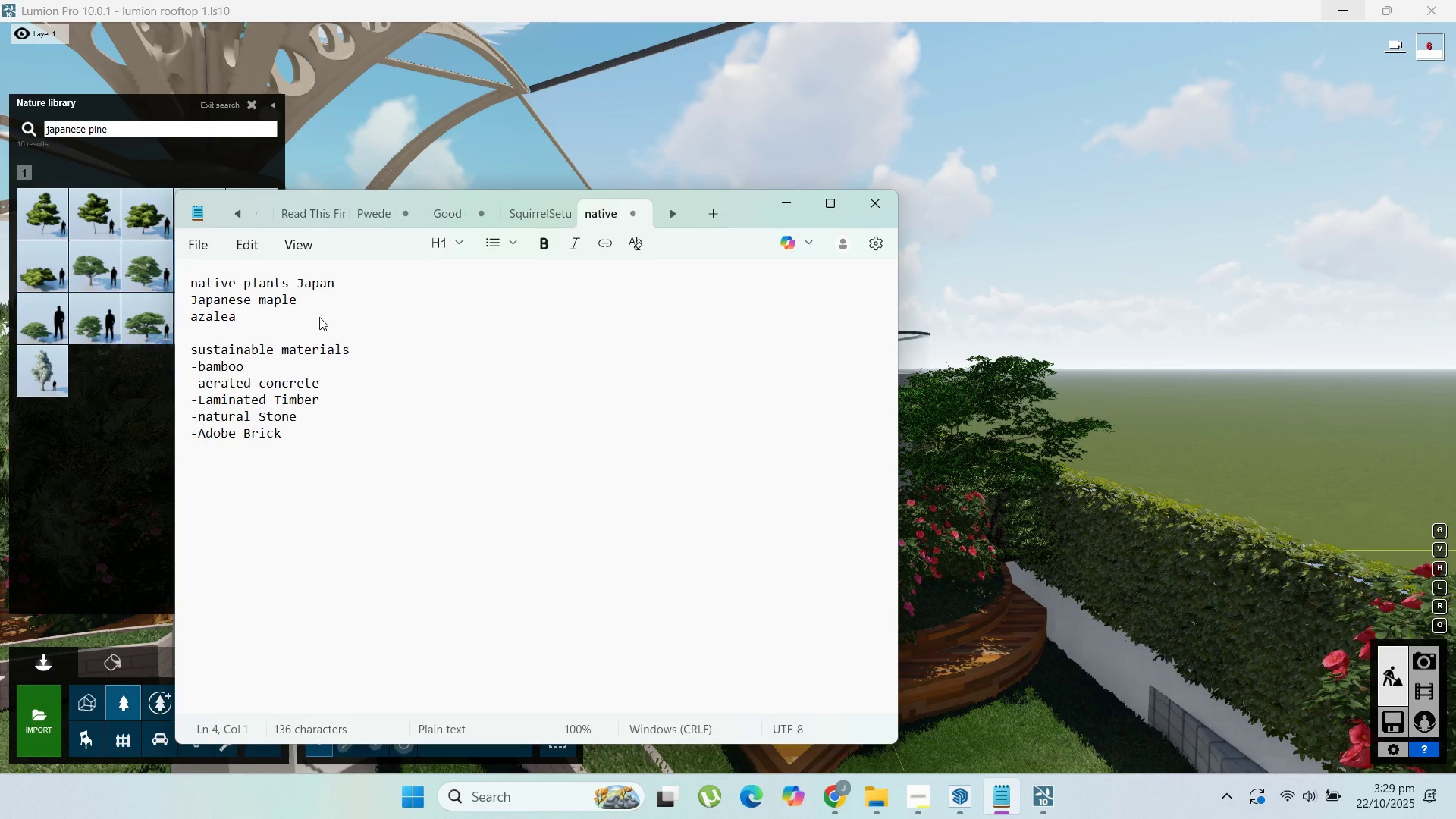 
type(ja)
key(Backspace)
key(Backspace)
 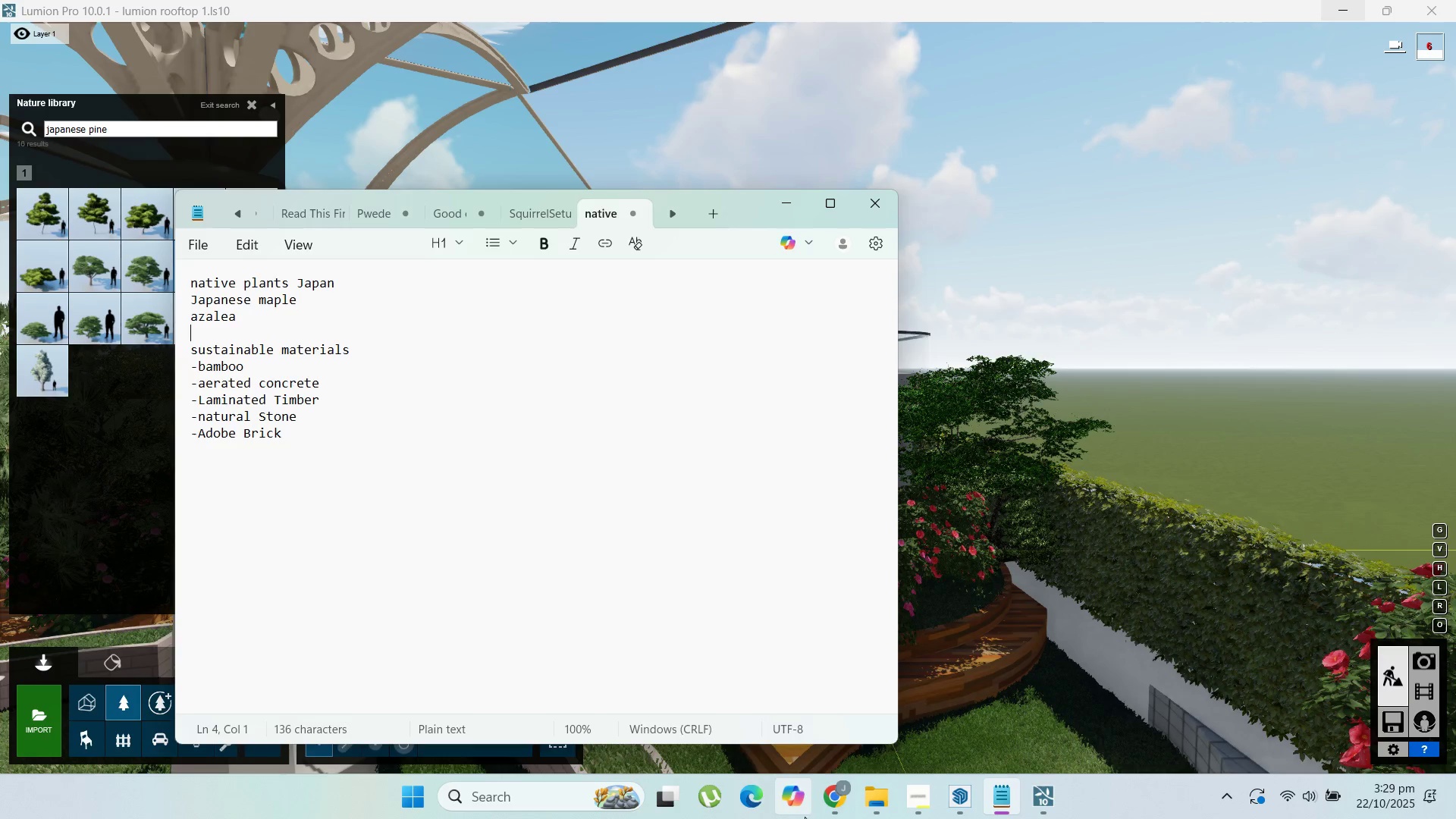 
left_click([833, 811])
 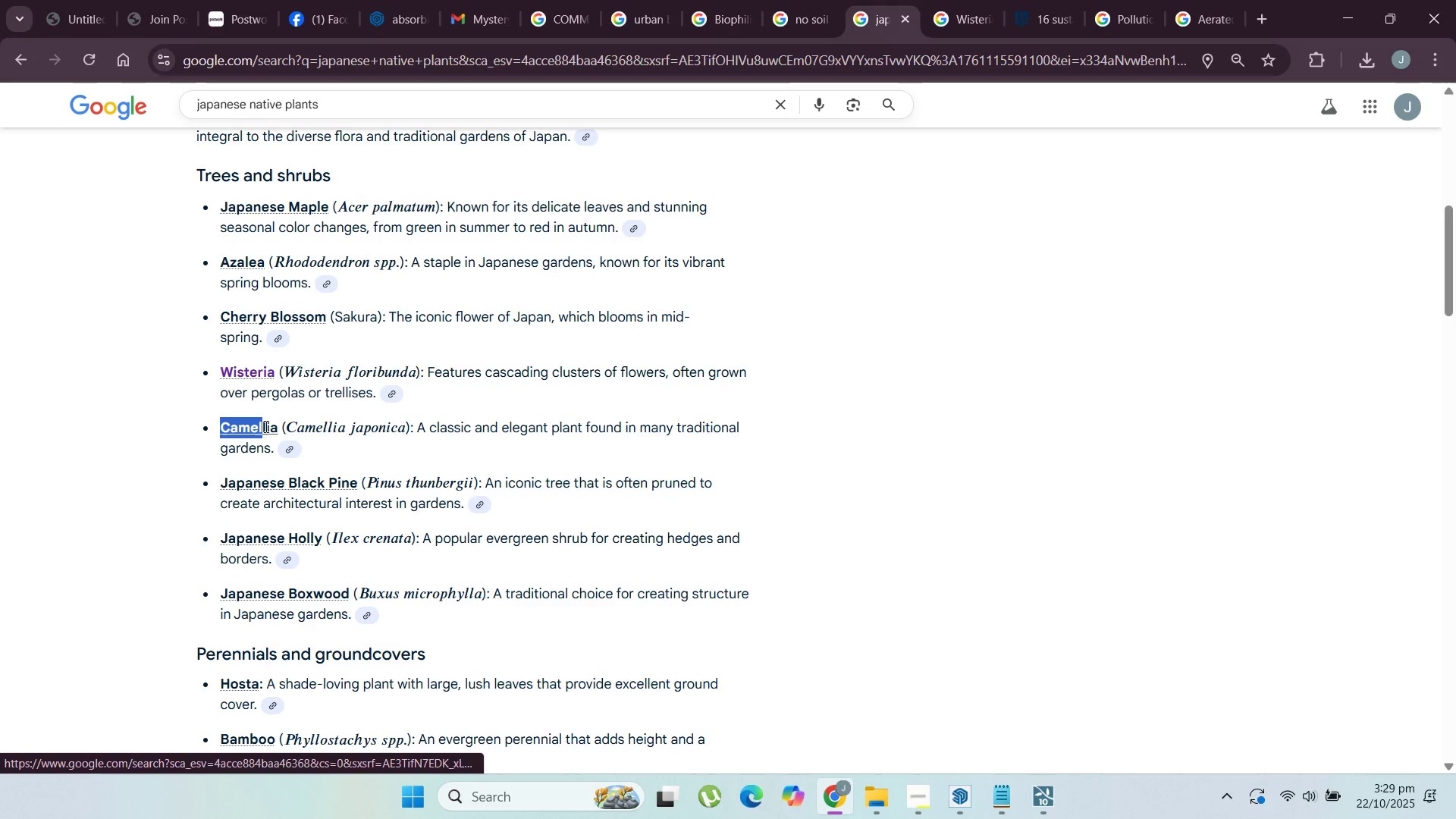 
key(Control+C)
 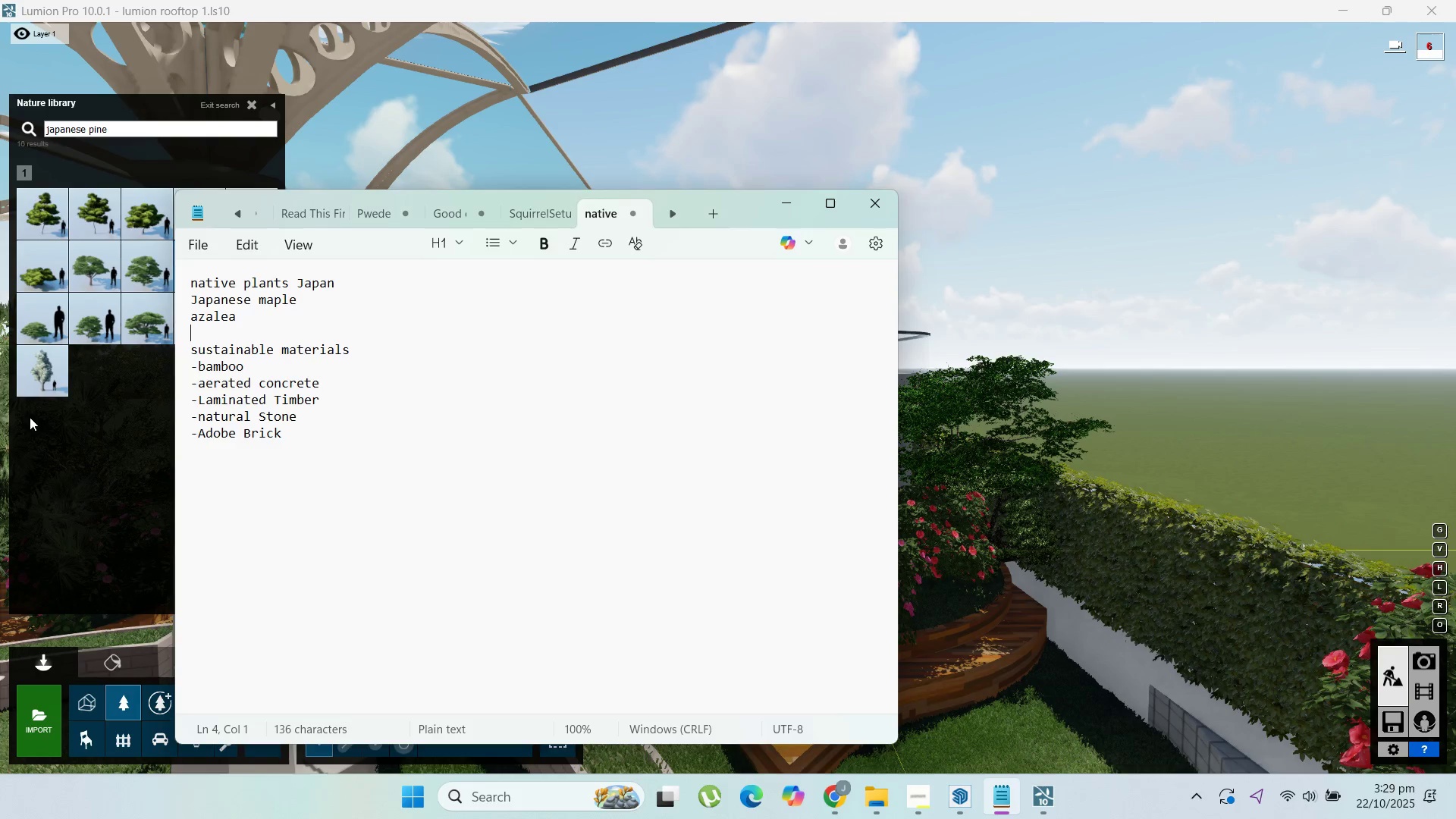 
key(Control+V)
 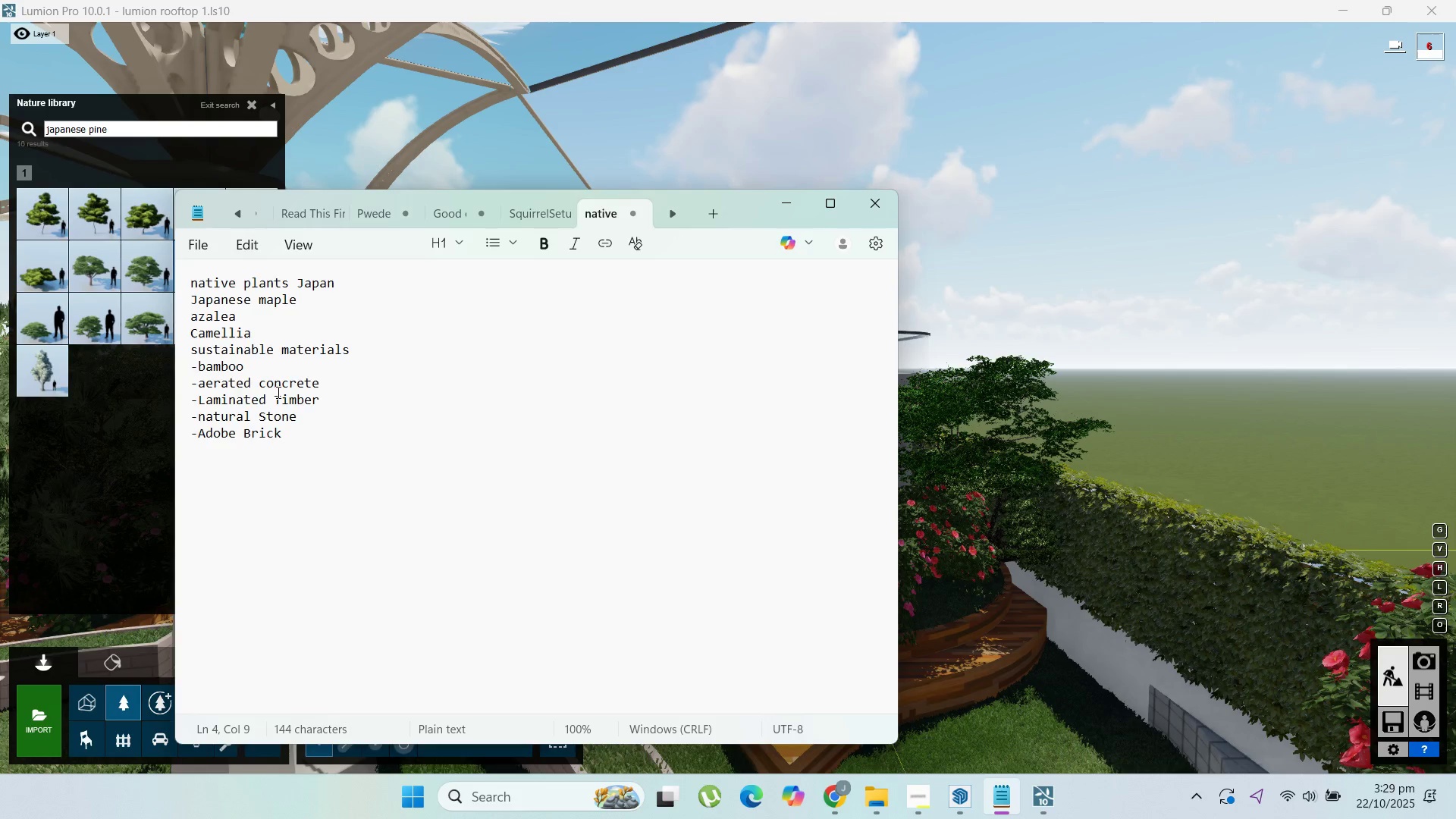 
key(Enter)
 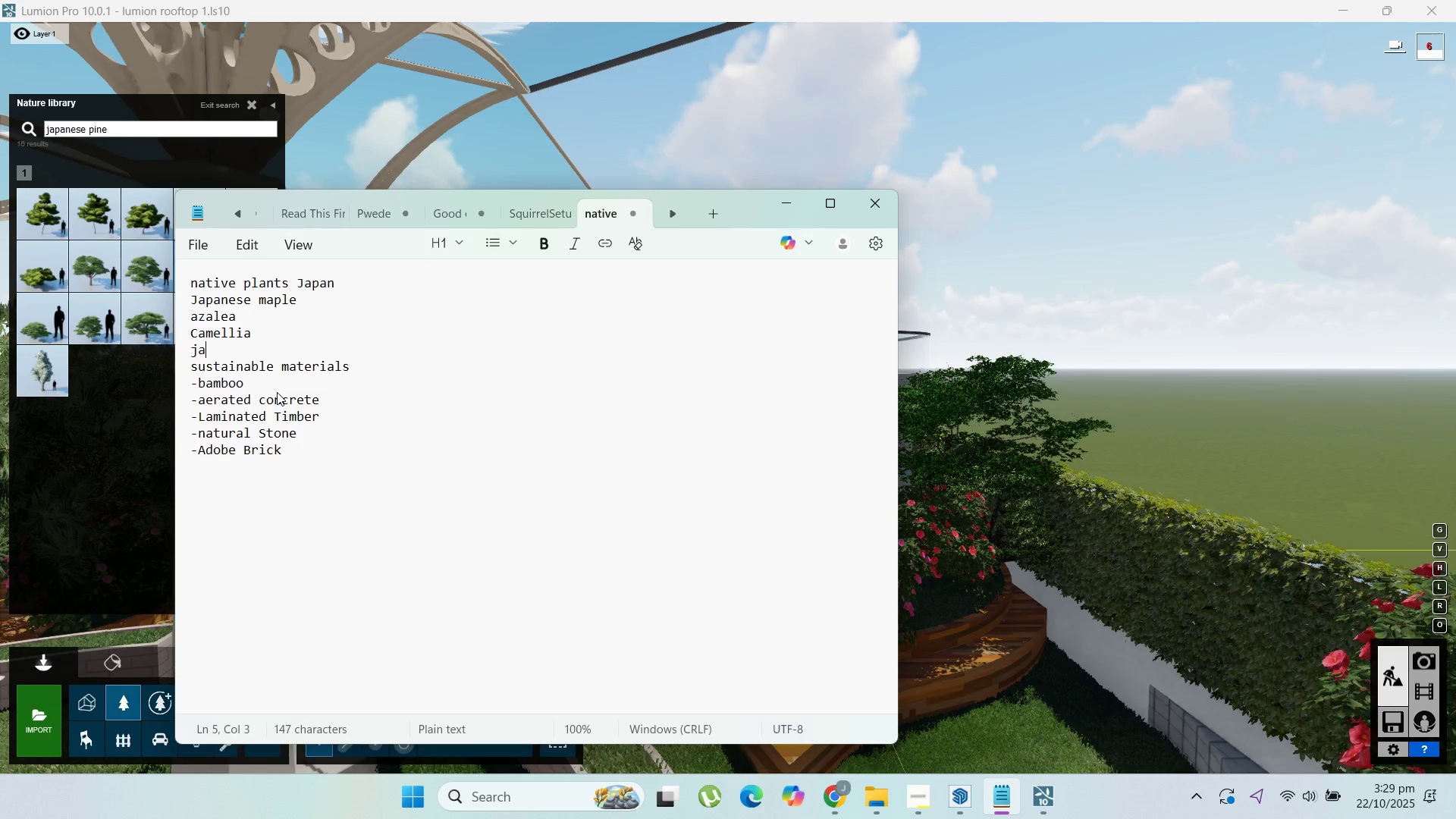 
type(japanese lack pine)
 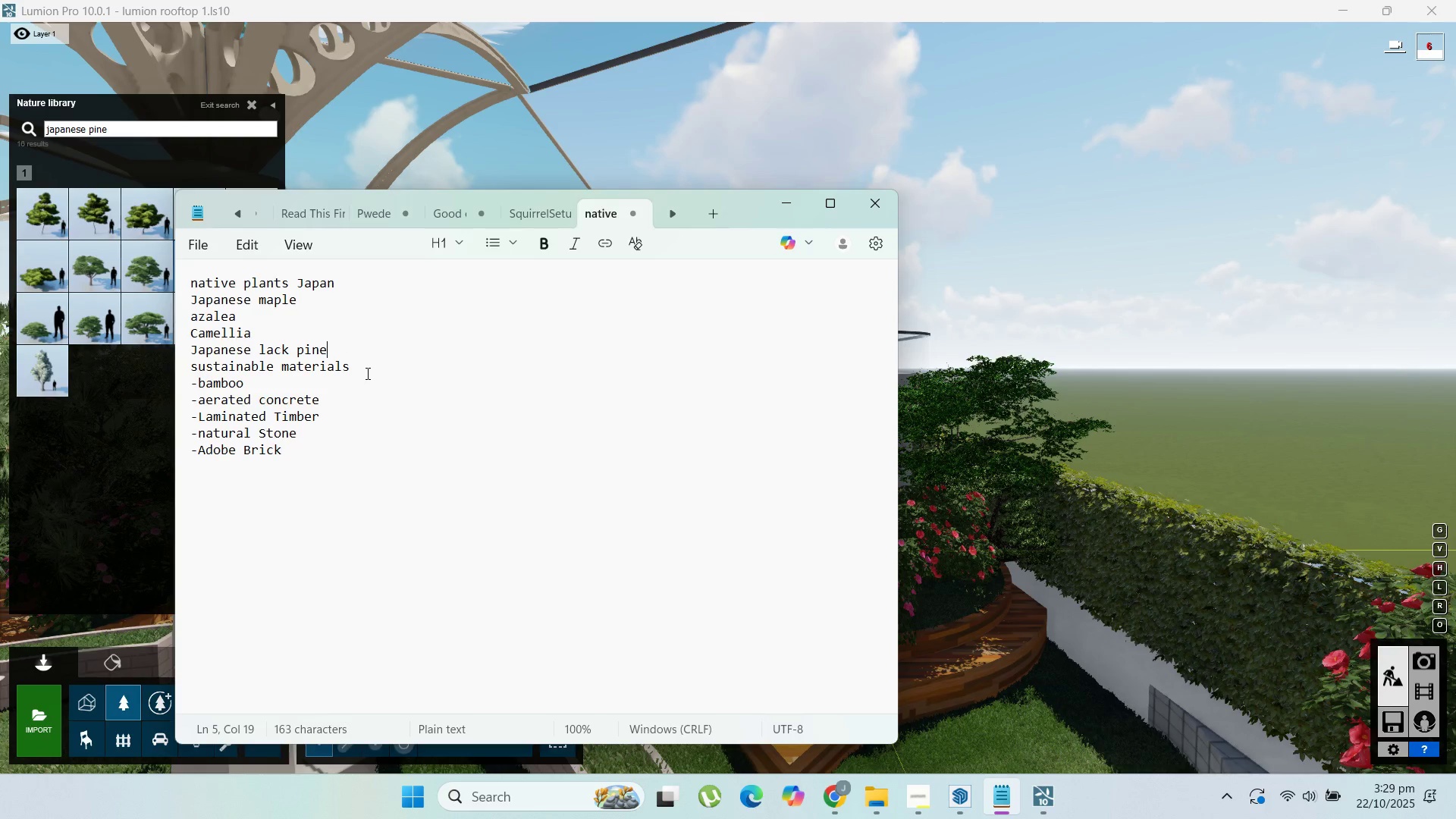 
key(Enter)
 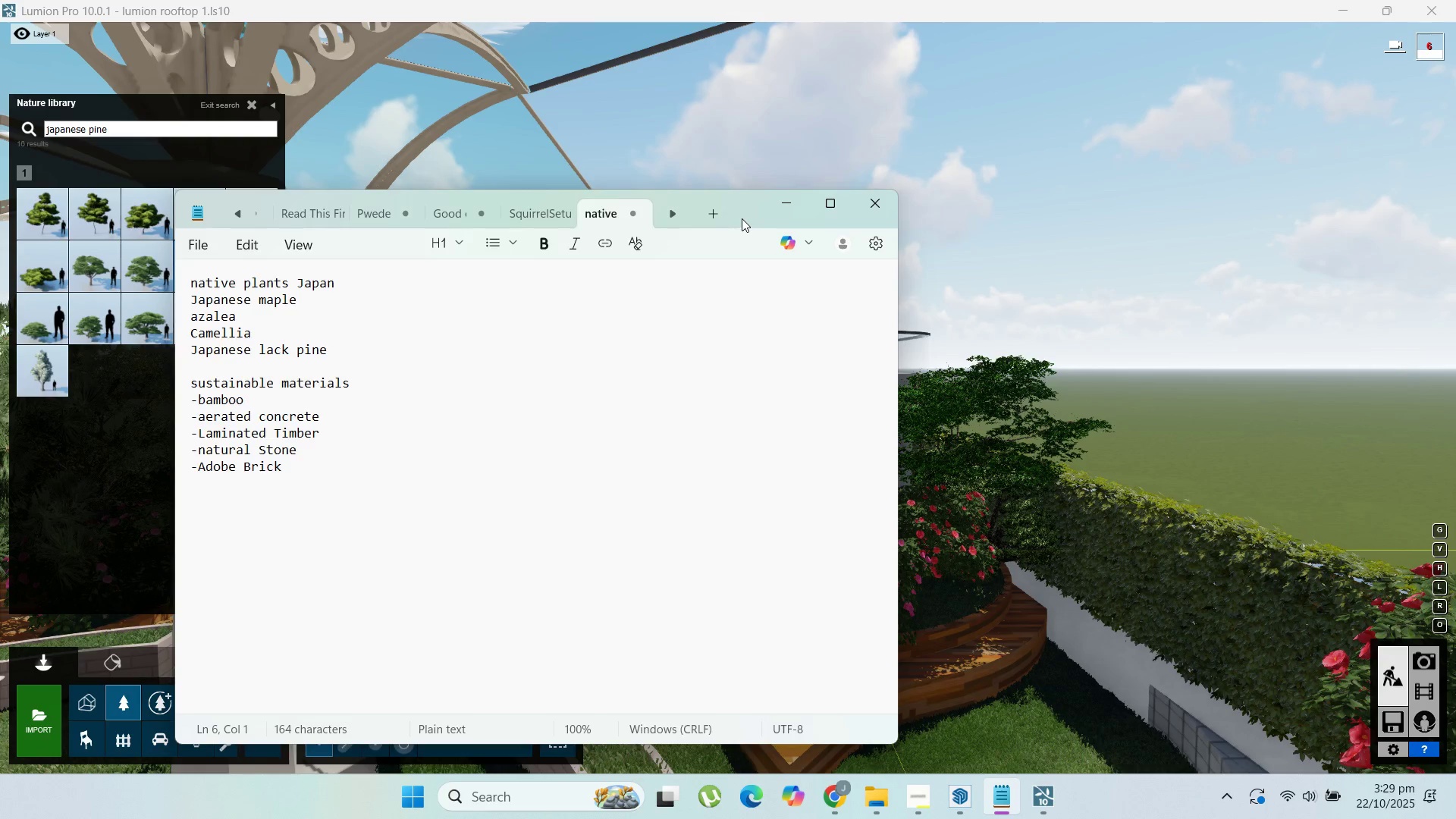 
key(Enter)
 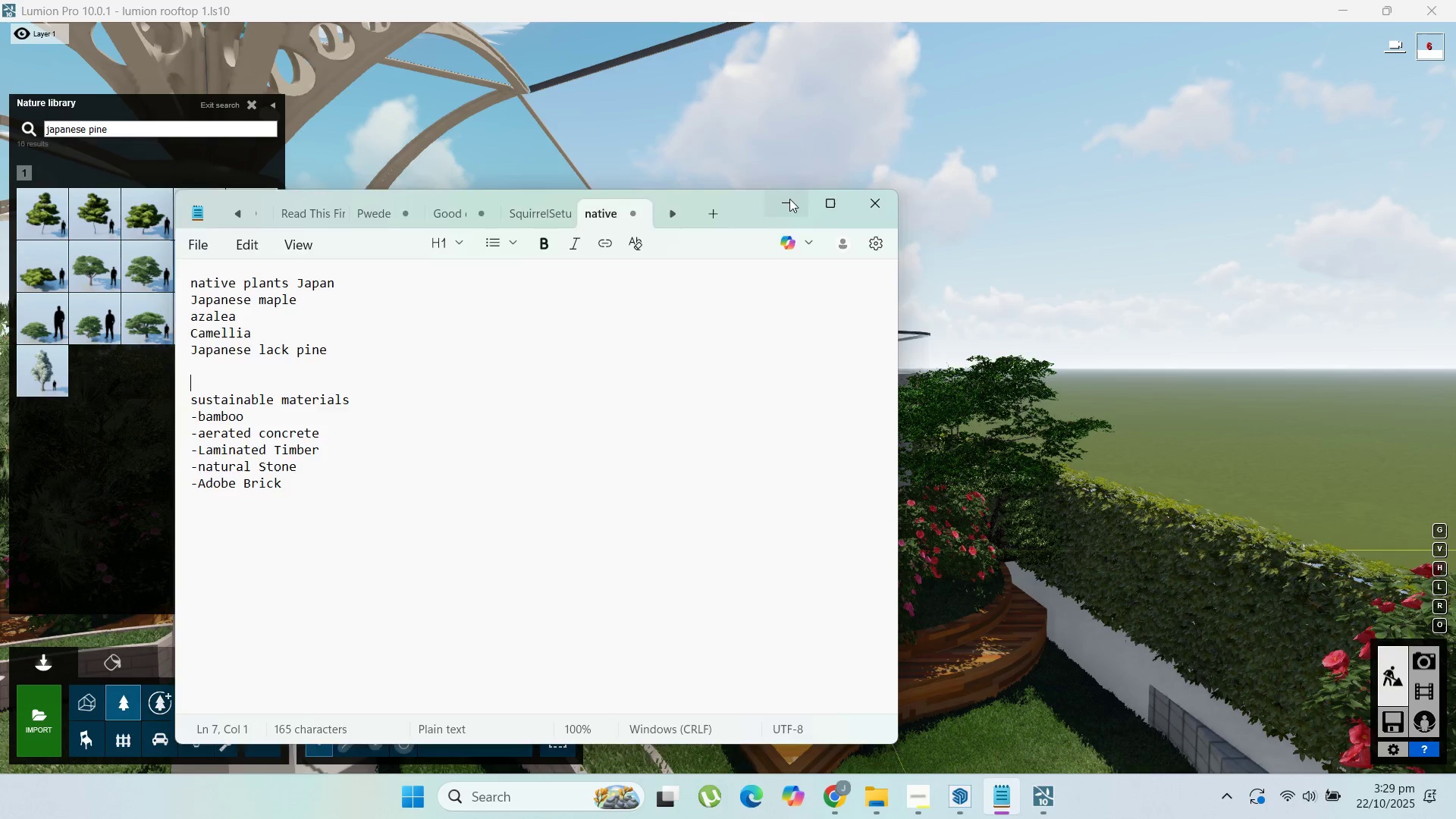 
left_click([789, 199])
 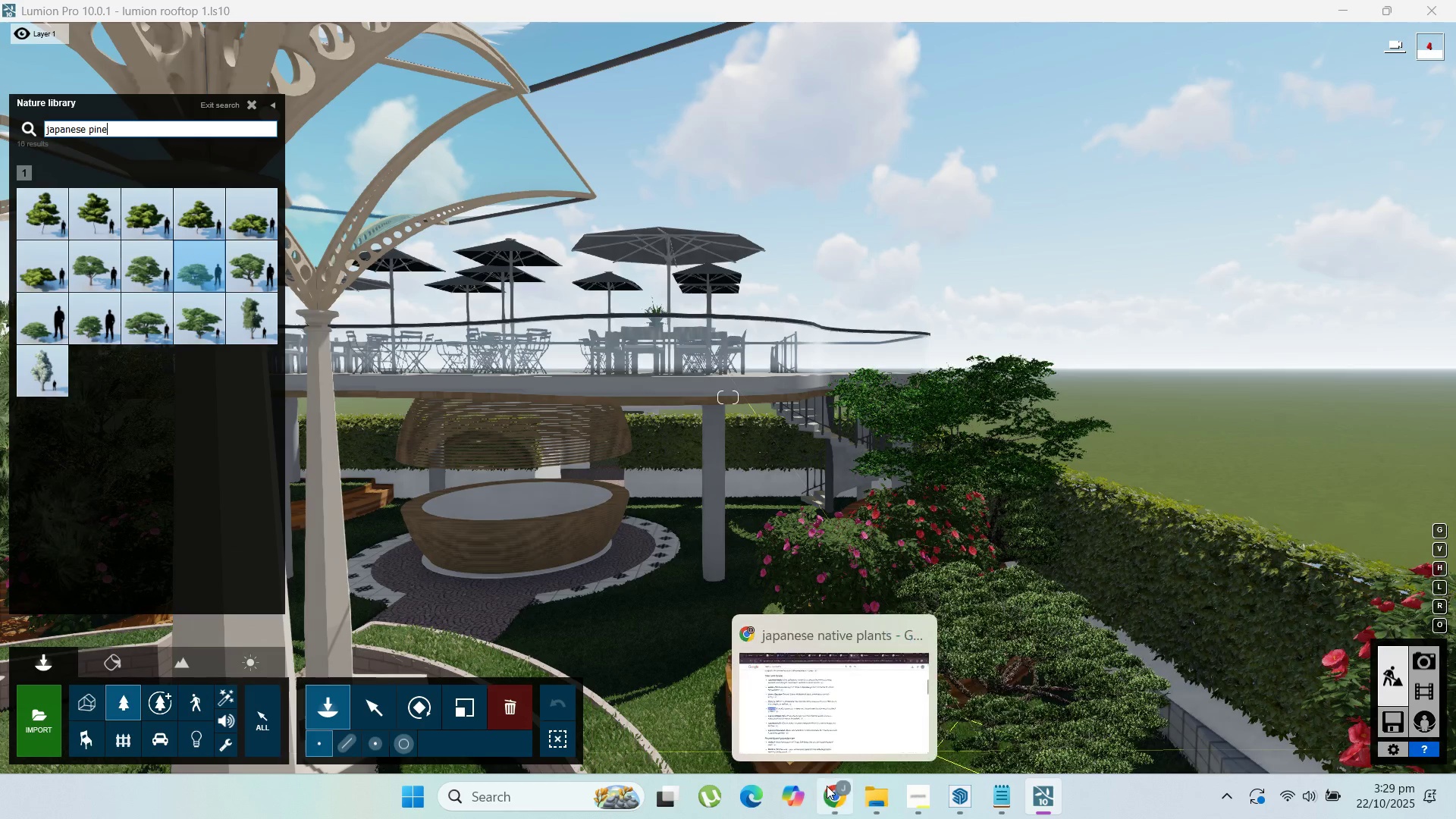 
left_click([837, 743])
 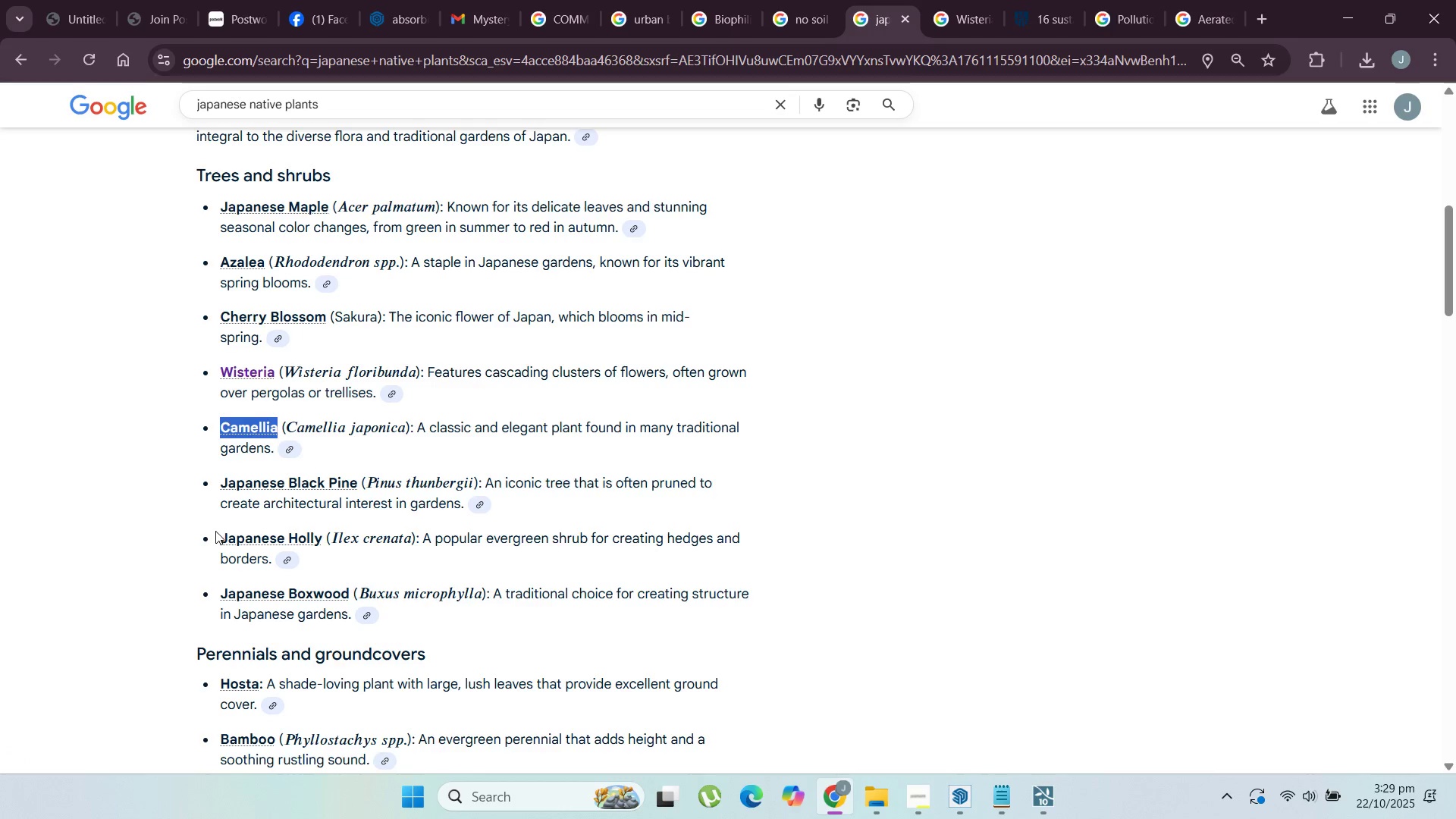 
scroll: coordinate [208, 544], scroll_direction: down, amount: 1.0
 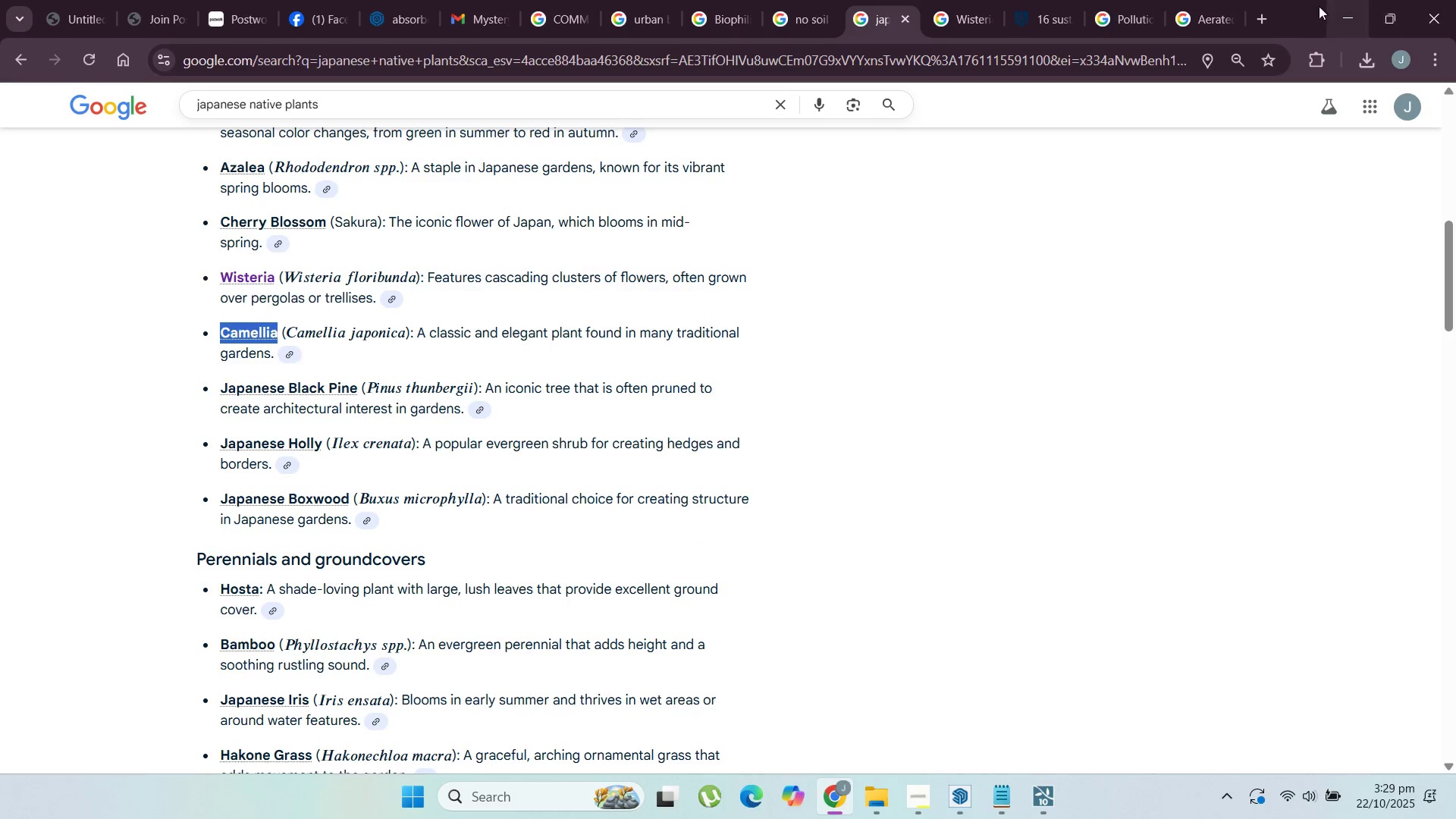 
left_click([1344, 2])
 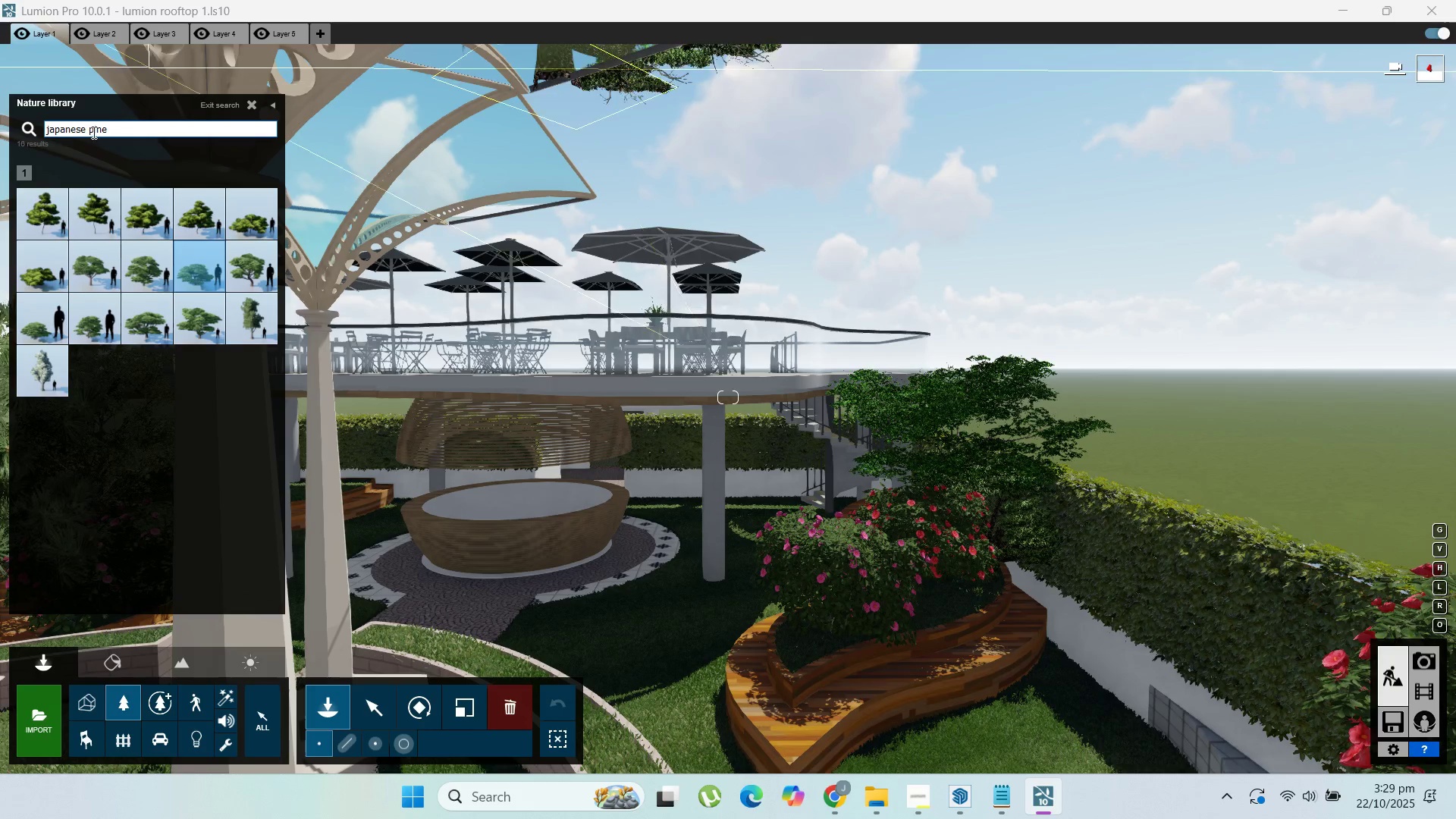 
double_click([92, 132])
 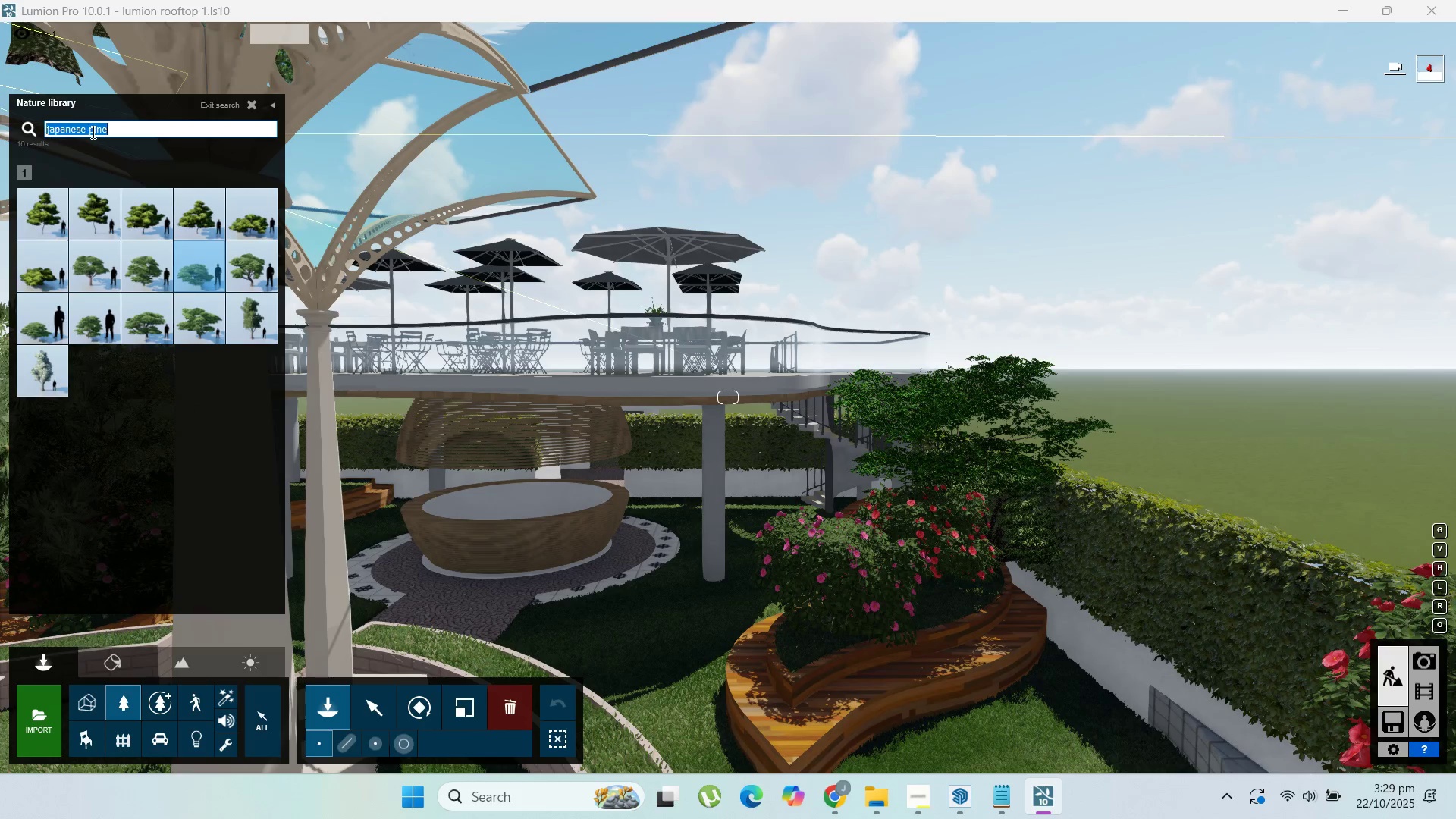 
triple_click([92, 132])
 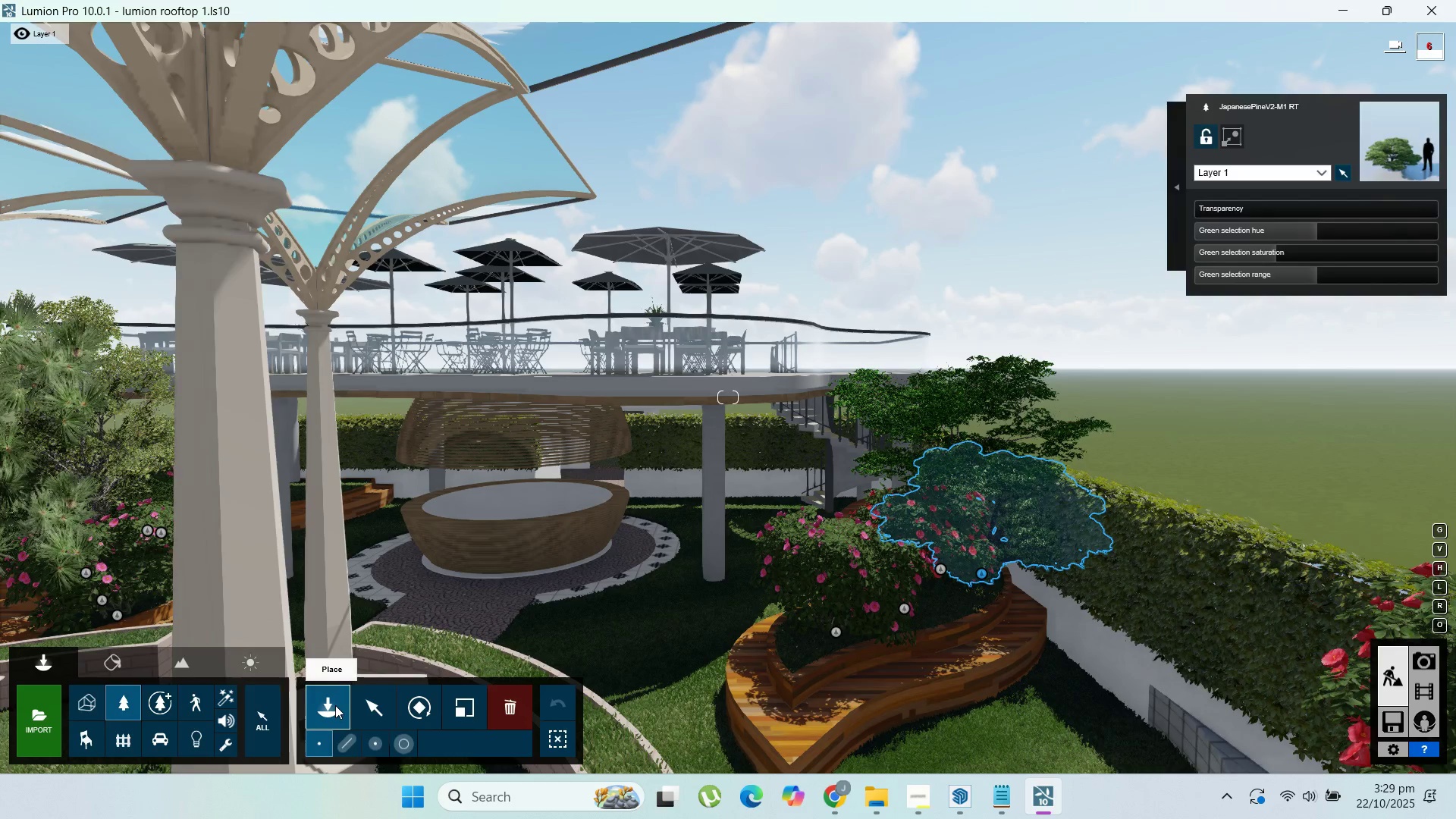 
wait(6.09)
 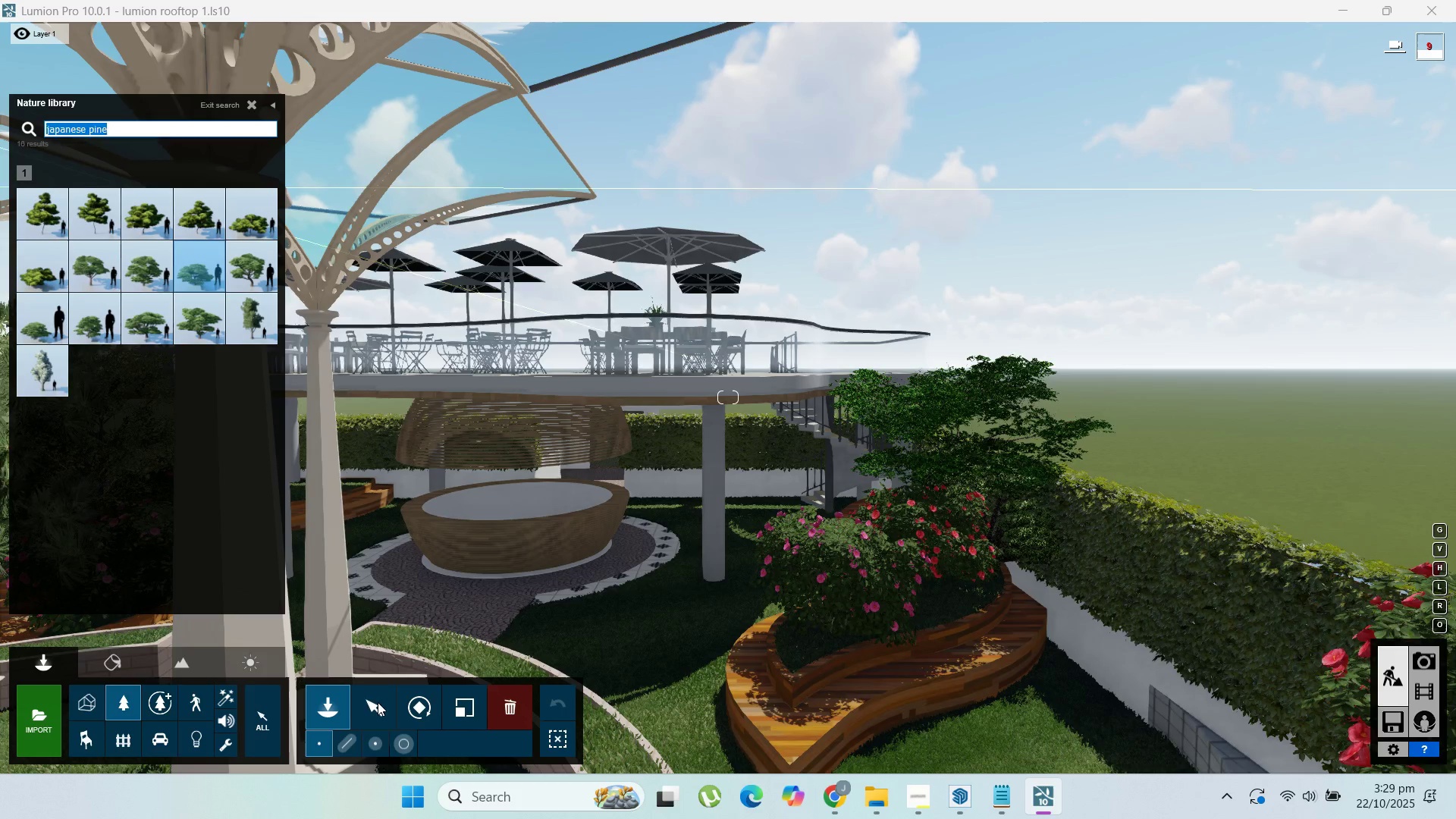 
type(holly)
 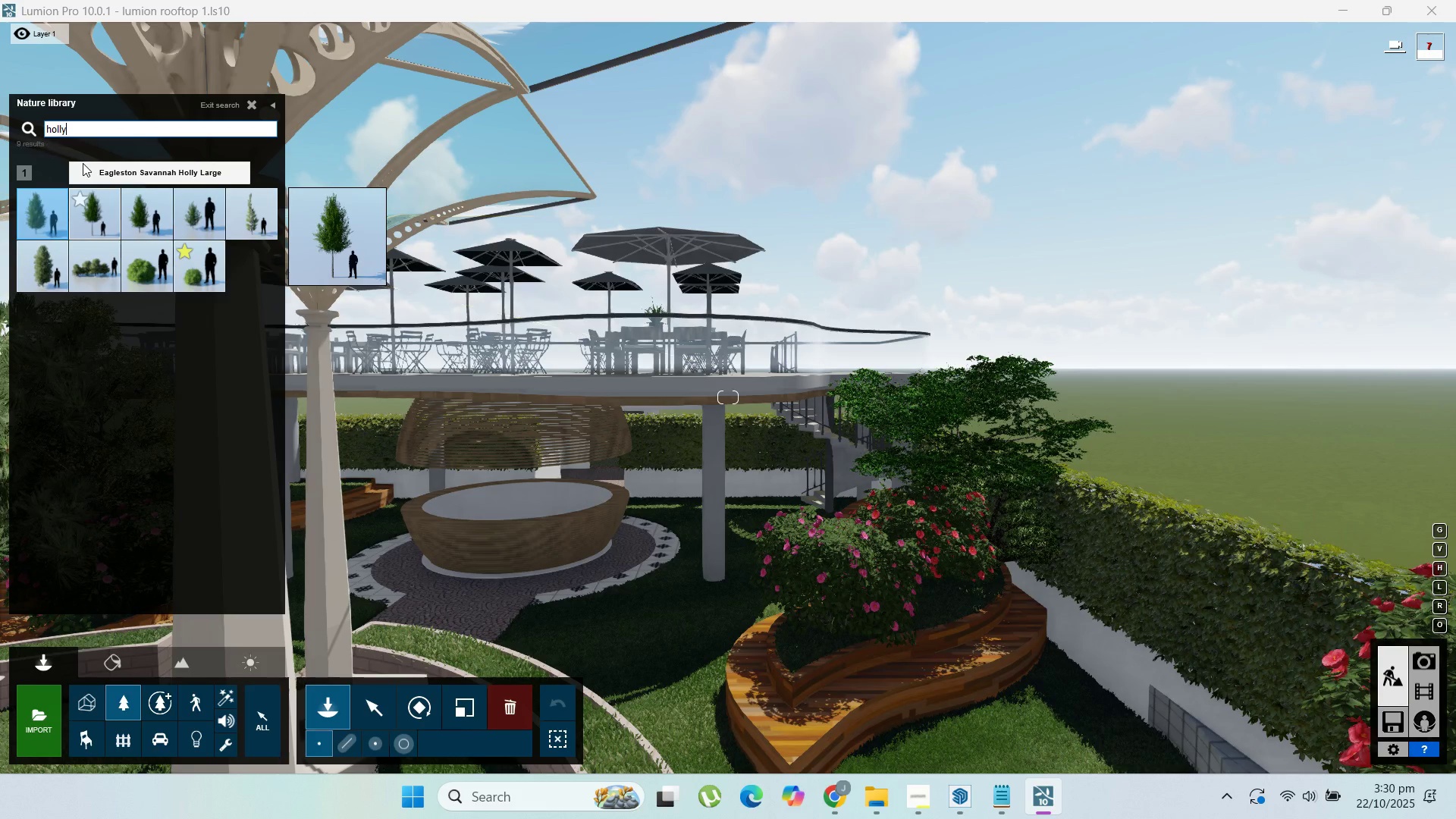 
mouse_move([89, 254])
 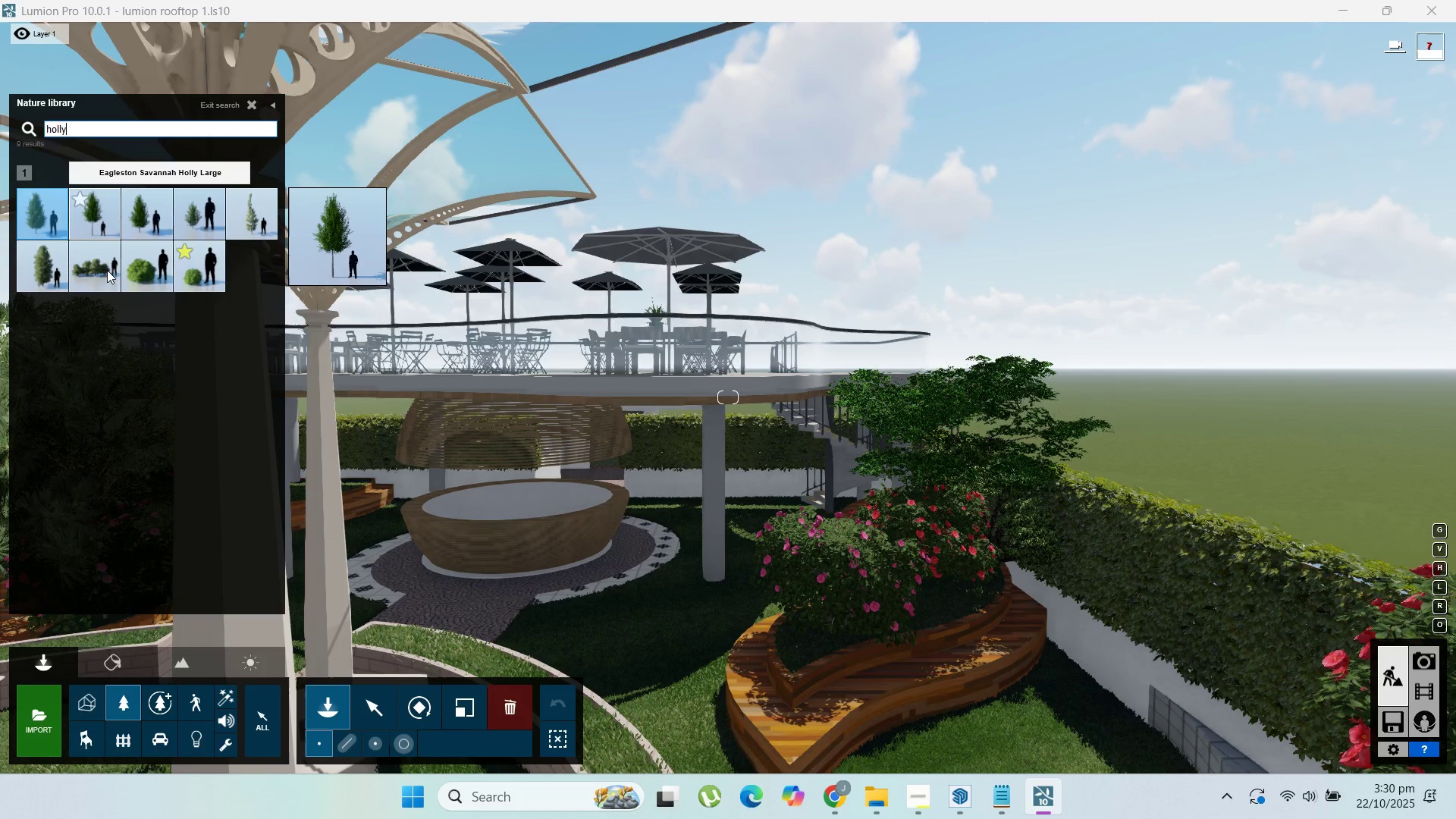 
mouse_move([182, 280])
 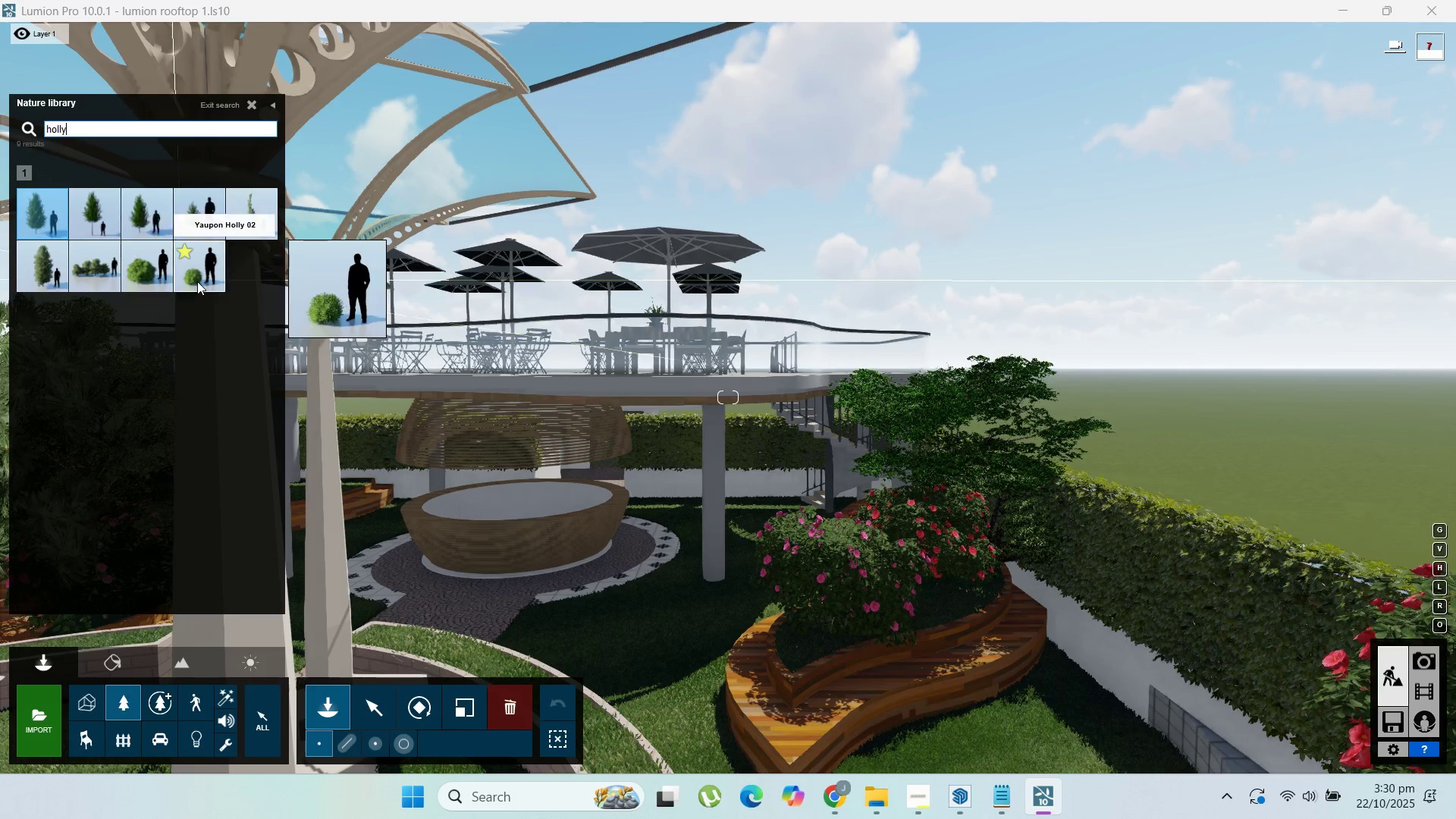 
mouse_move([113, 261])
 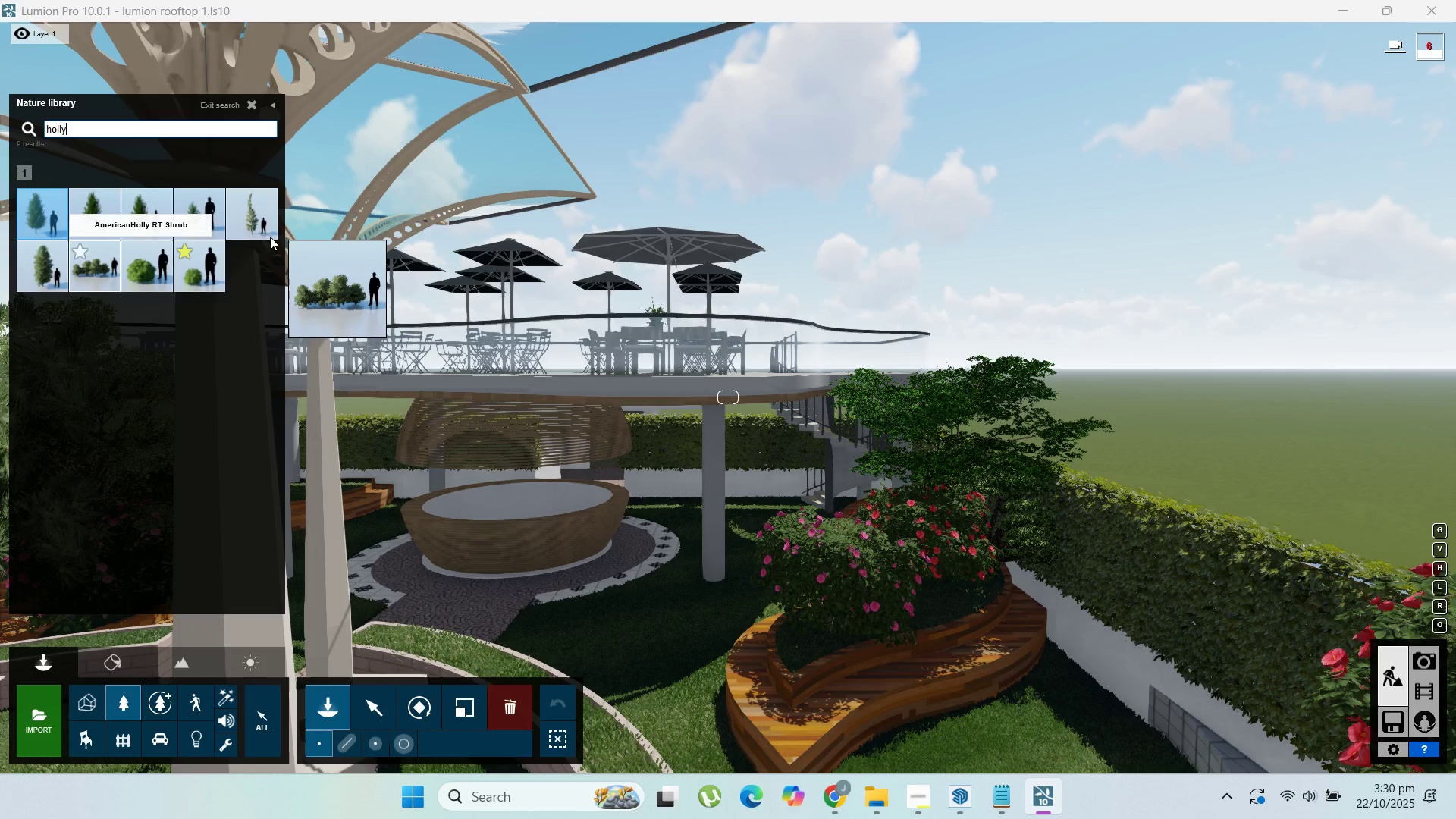 
mouse_move([250, 231])
 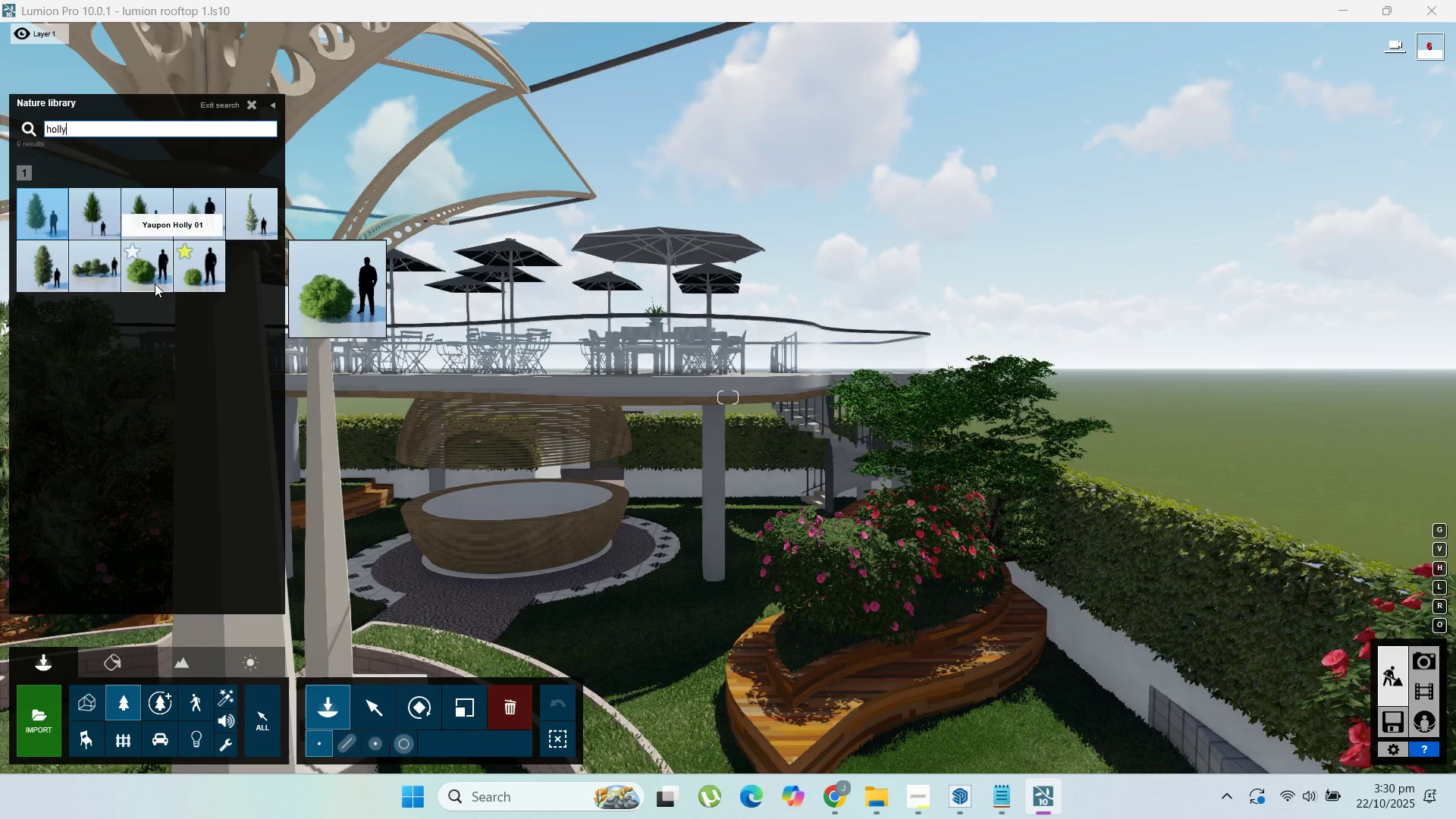 
left_click([205, 281])
 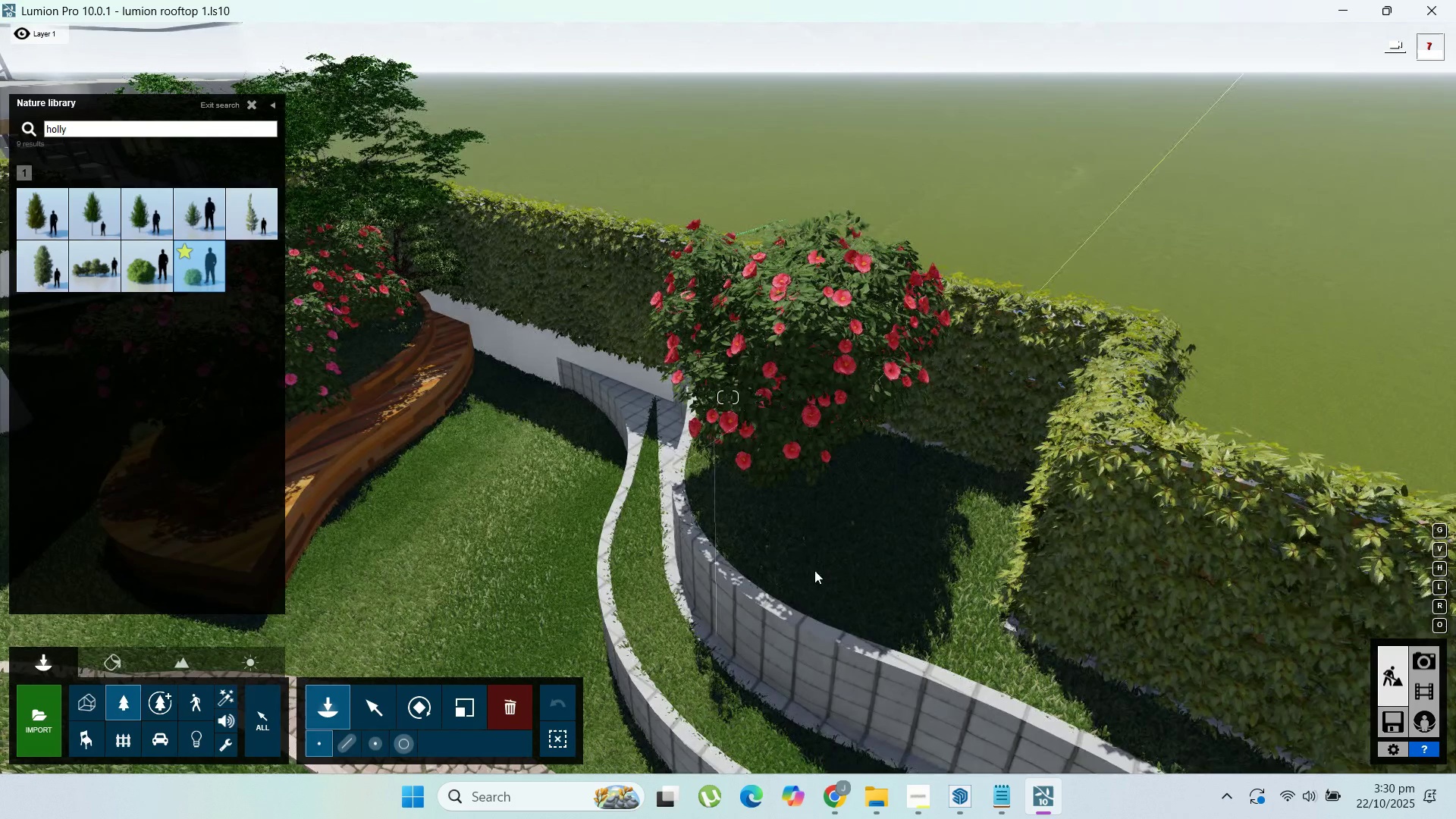 
wait(6.09)
 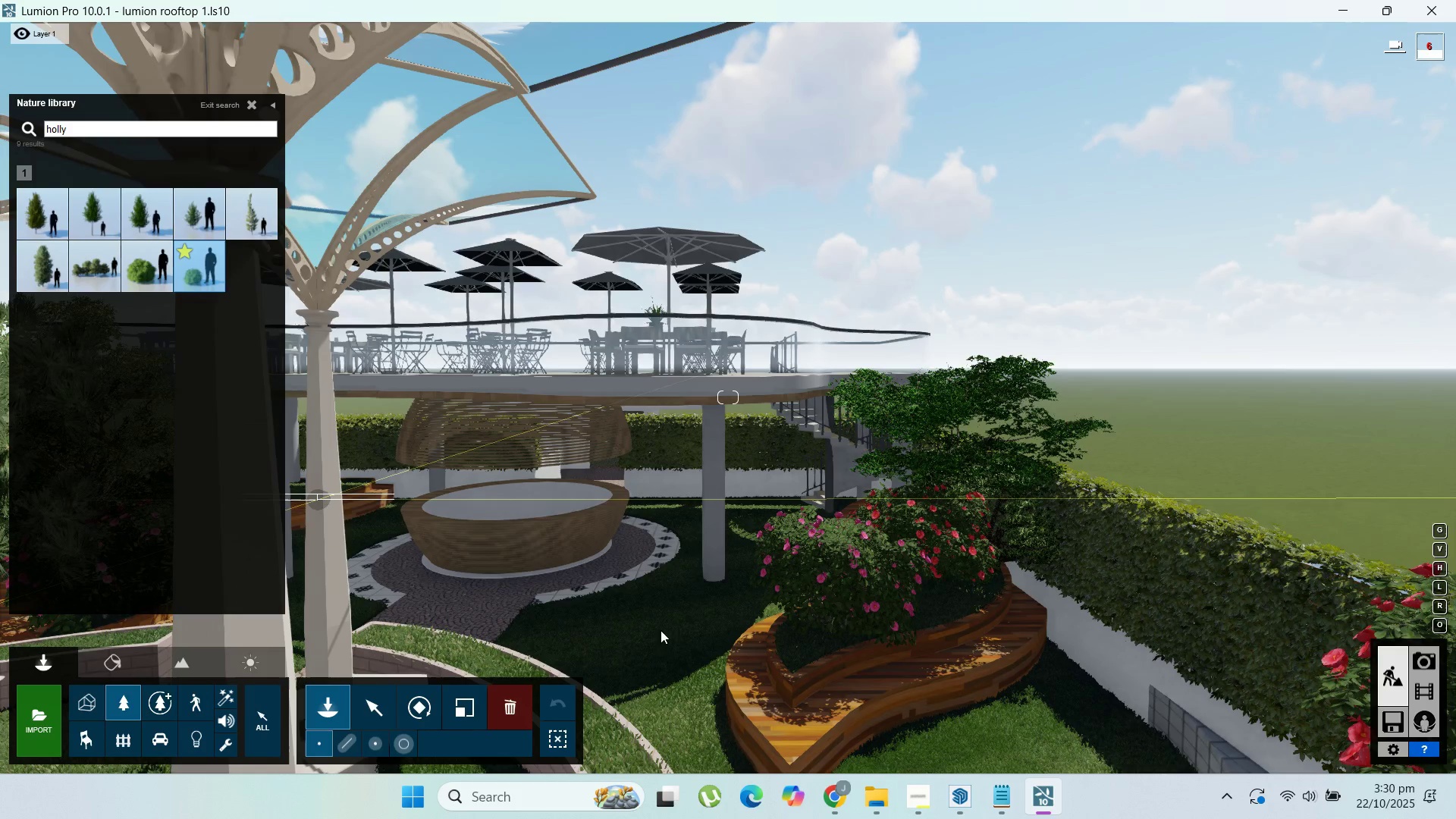 
left_click([662, 655])
 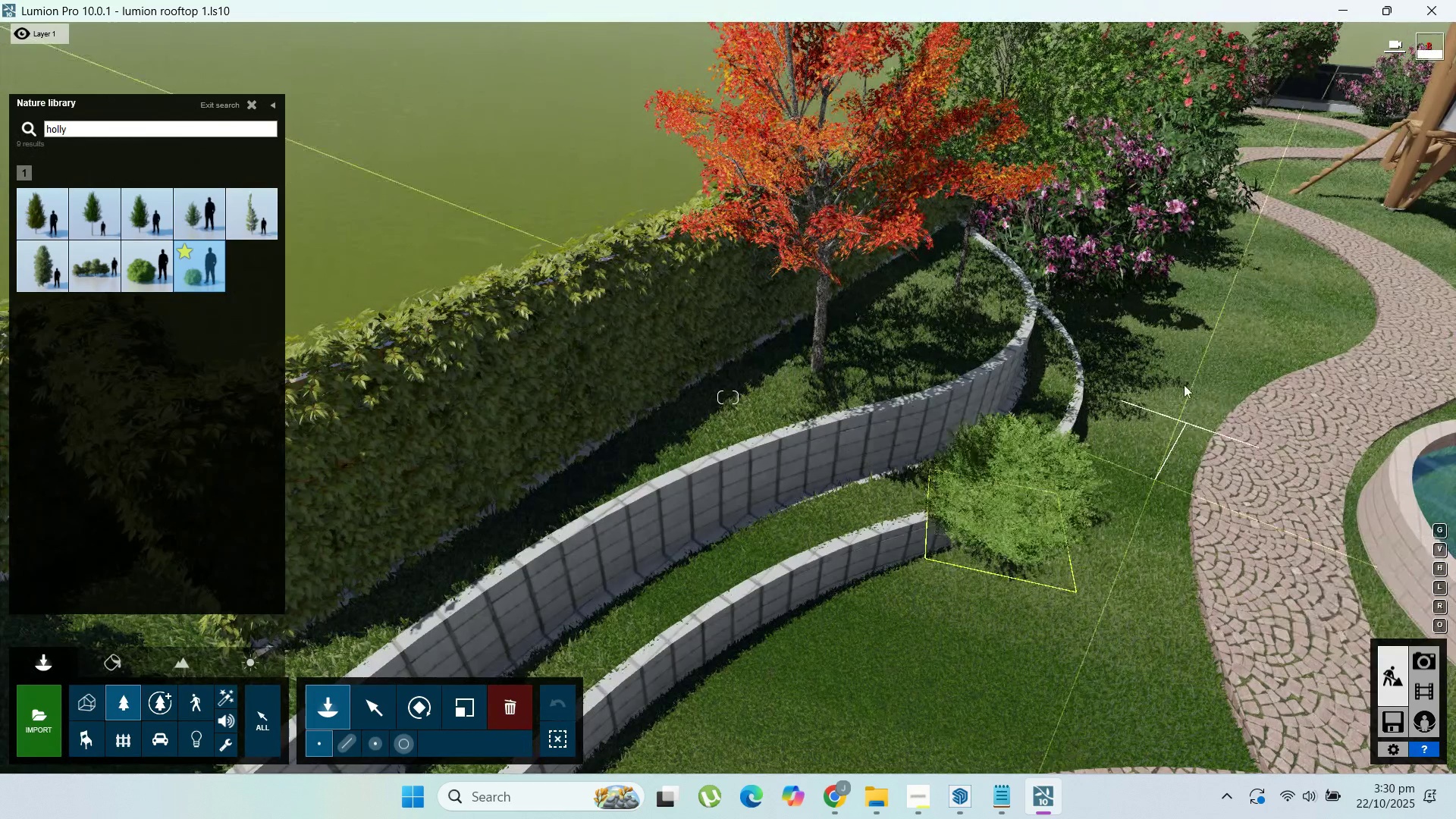 
wait(5.06)
 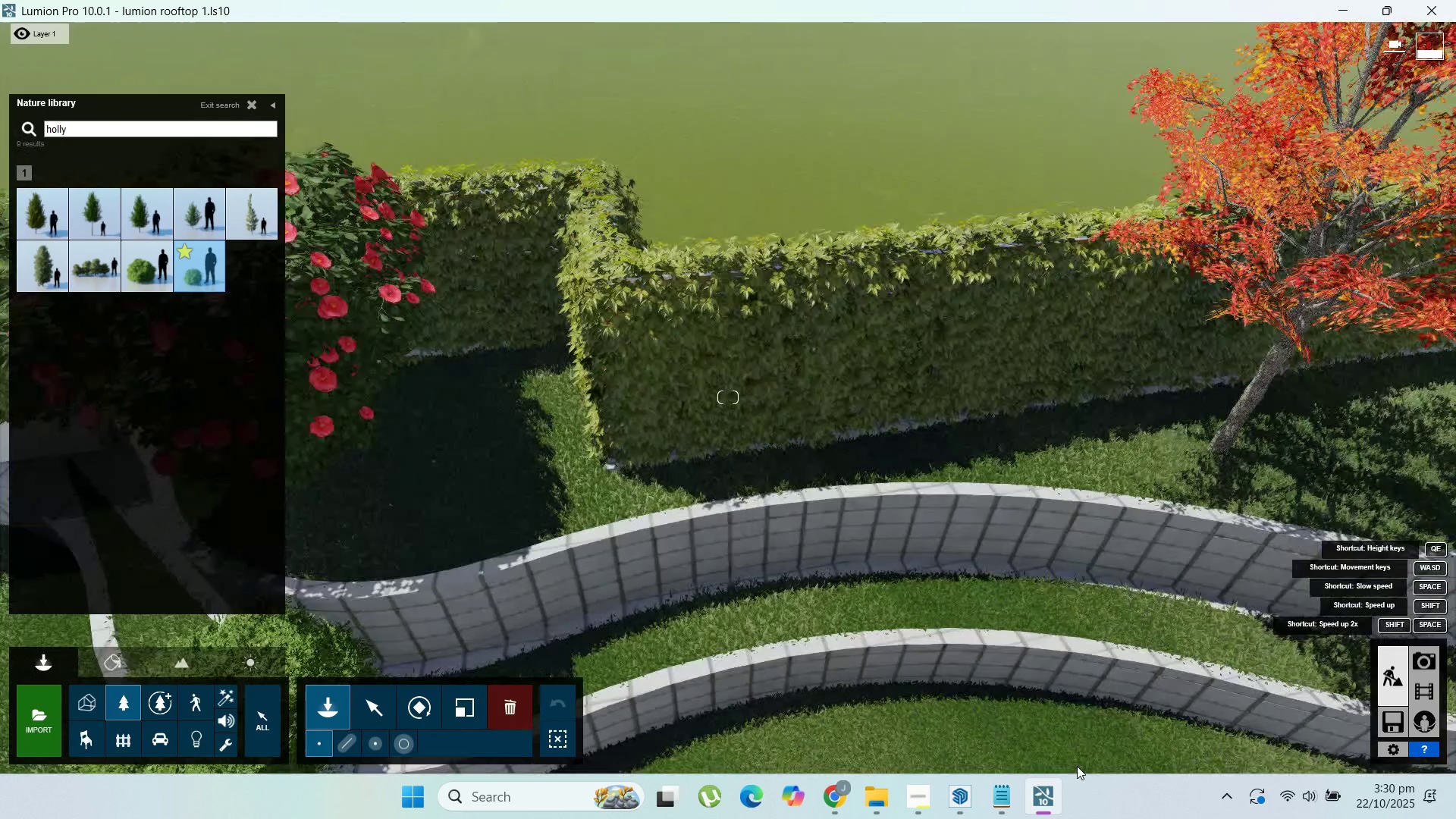 
left_click([1112, 354])
 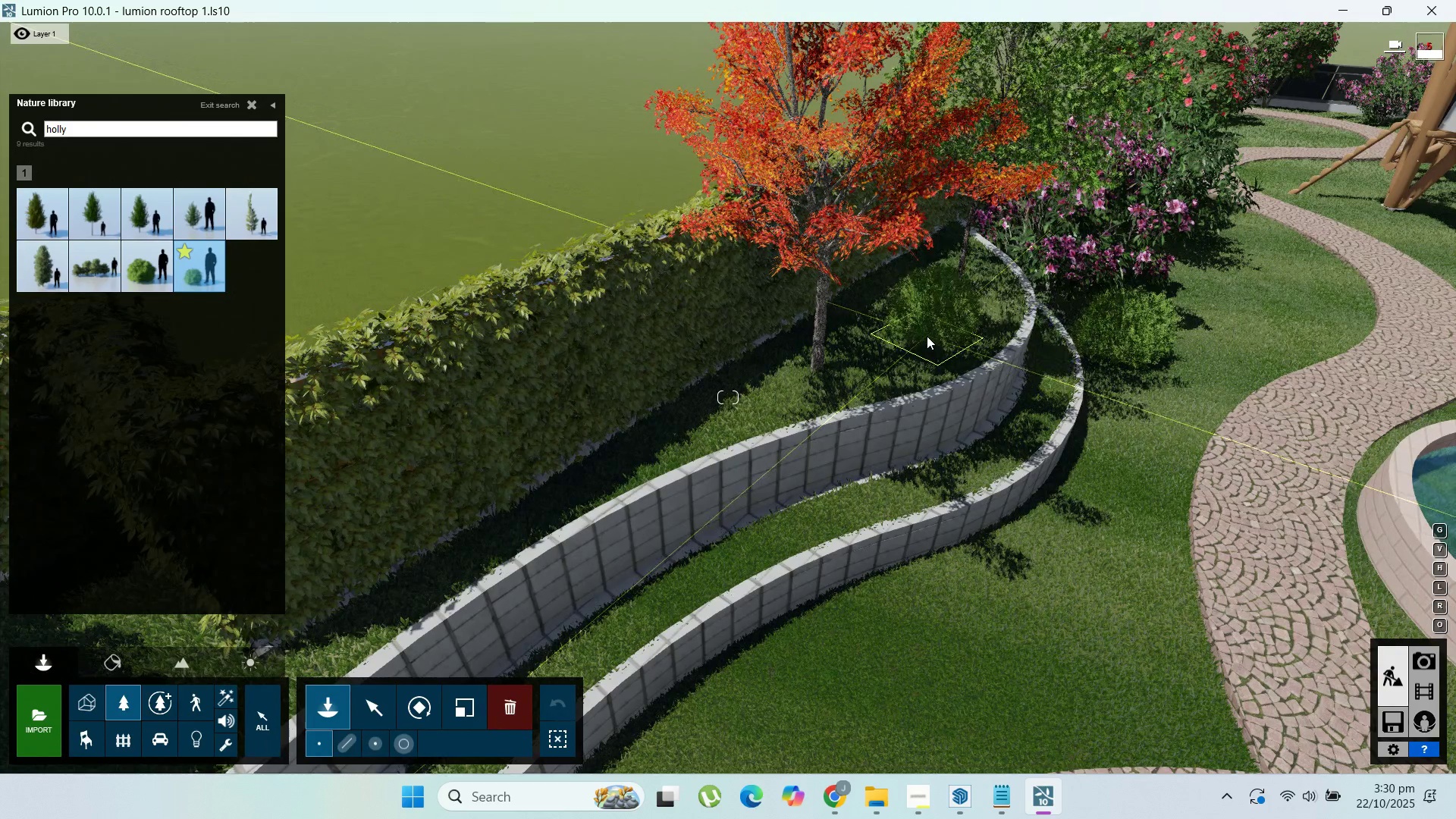 
left_click([927, 336])
 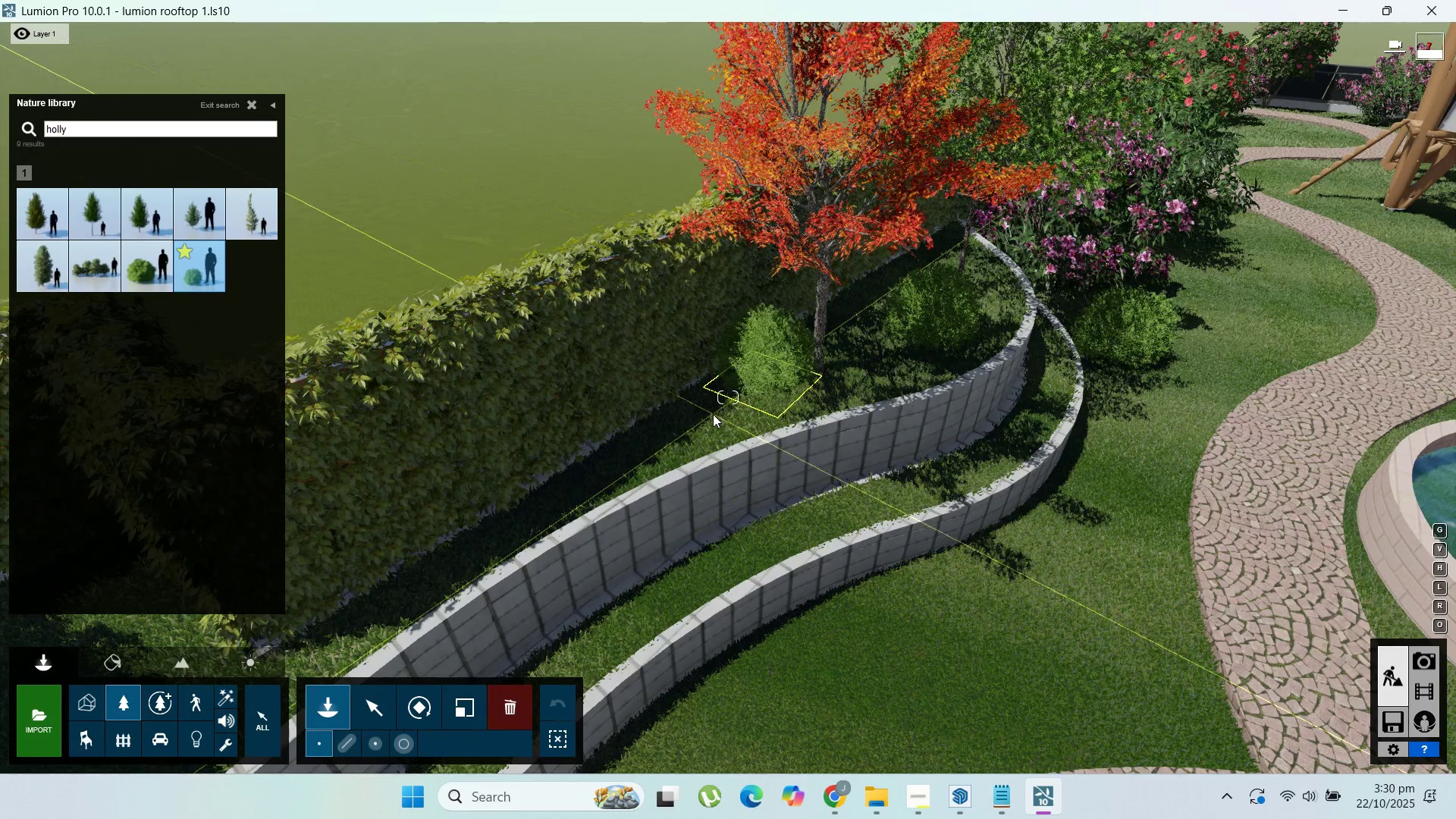 
left_click([713, 414])
 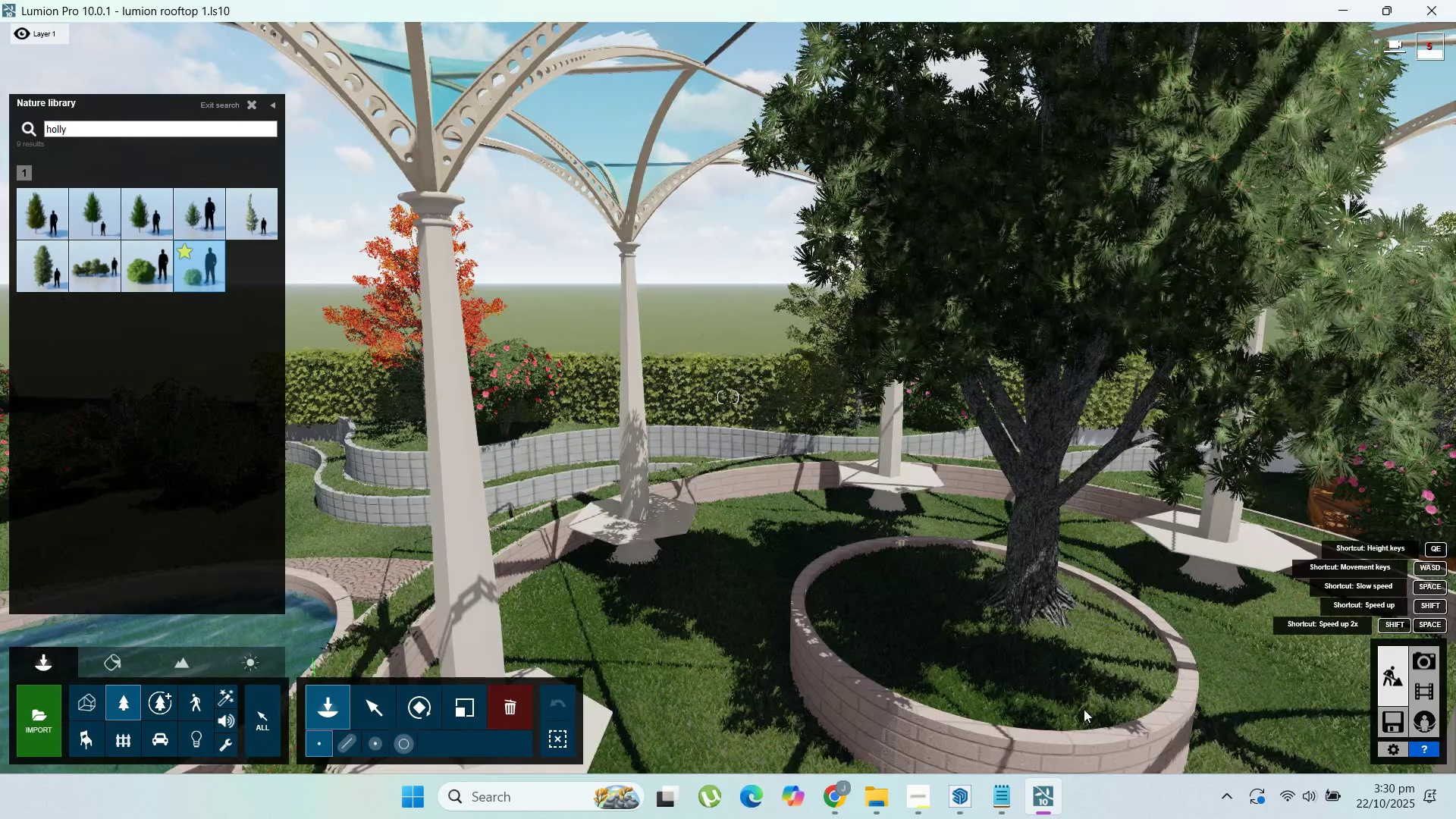 
left_click([984, 801])
 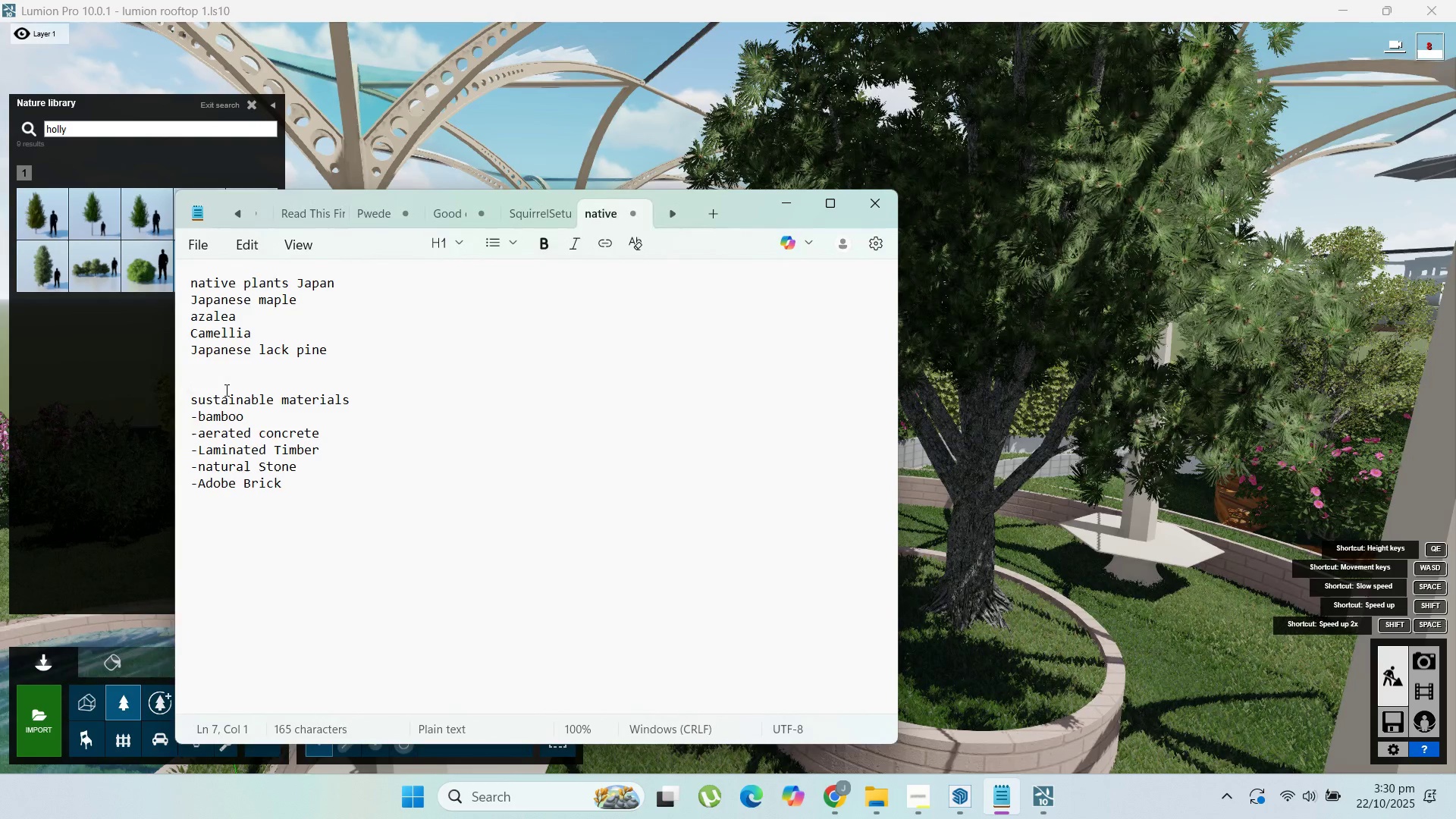 
left_click([224, 368])
 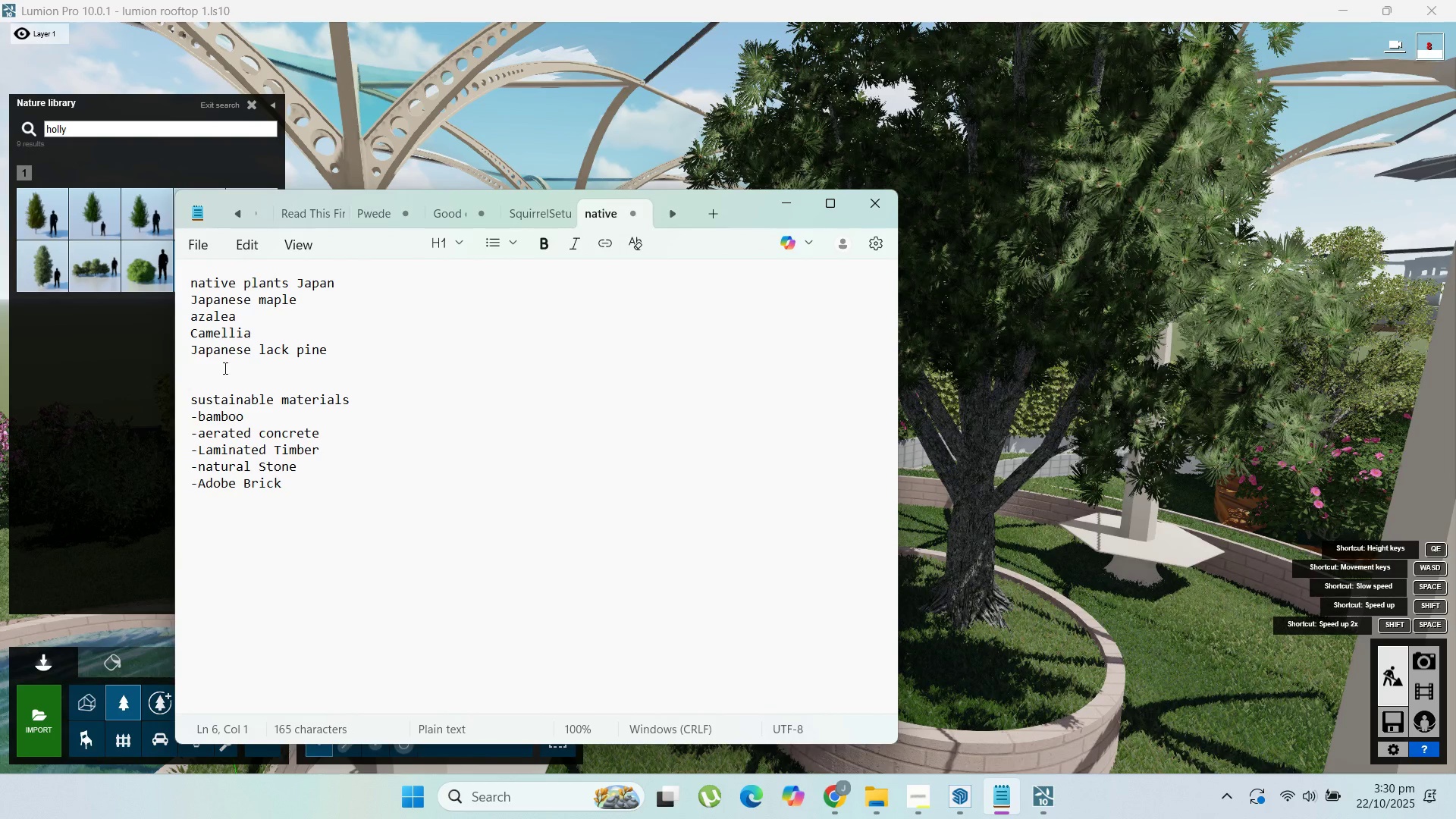 
type(japanese holly)
 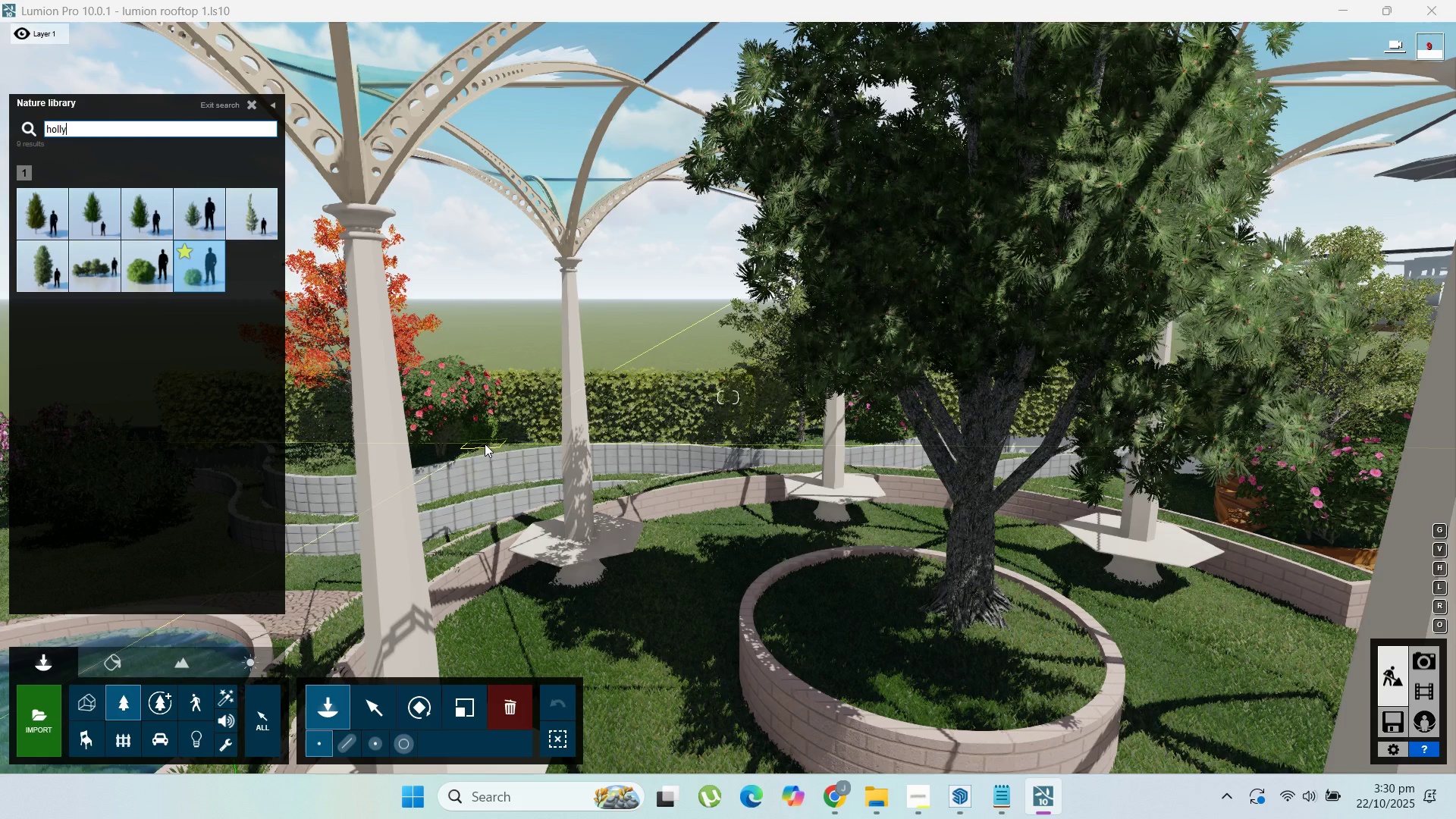 
wait(5.92)
 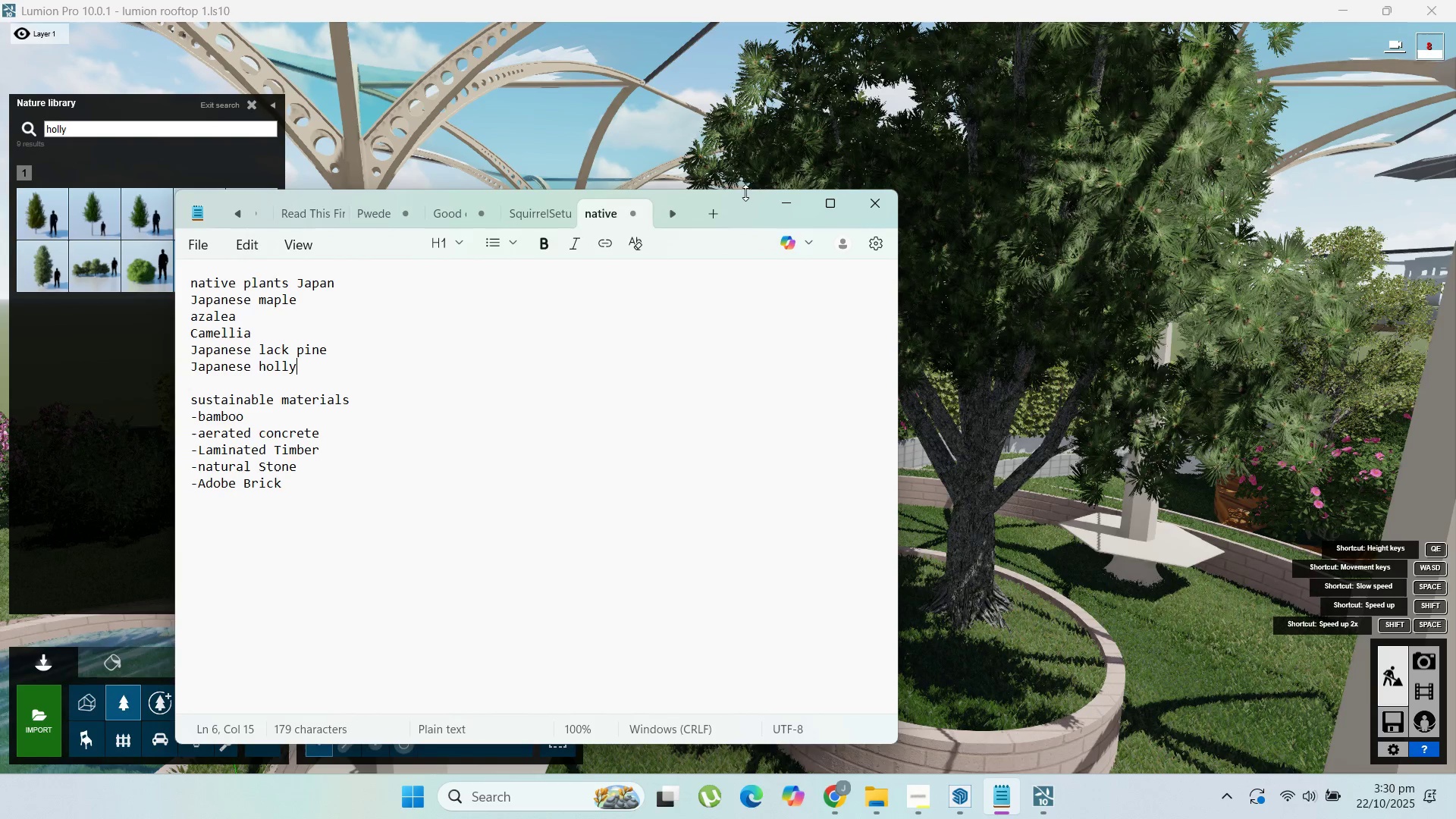 
left_click([504, 450])
 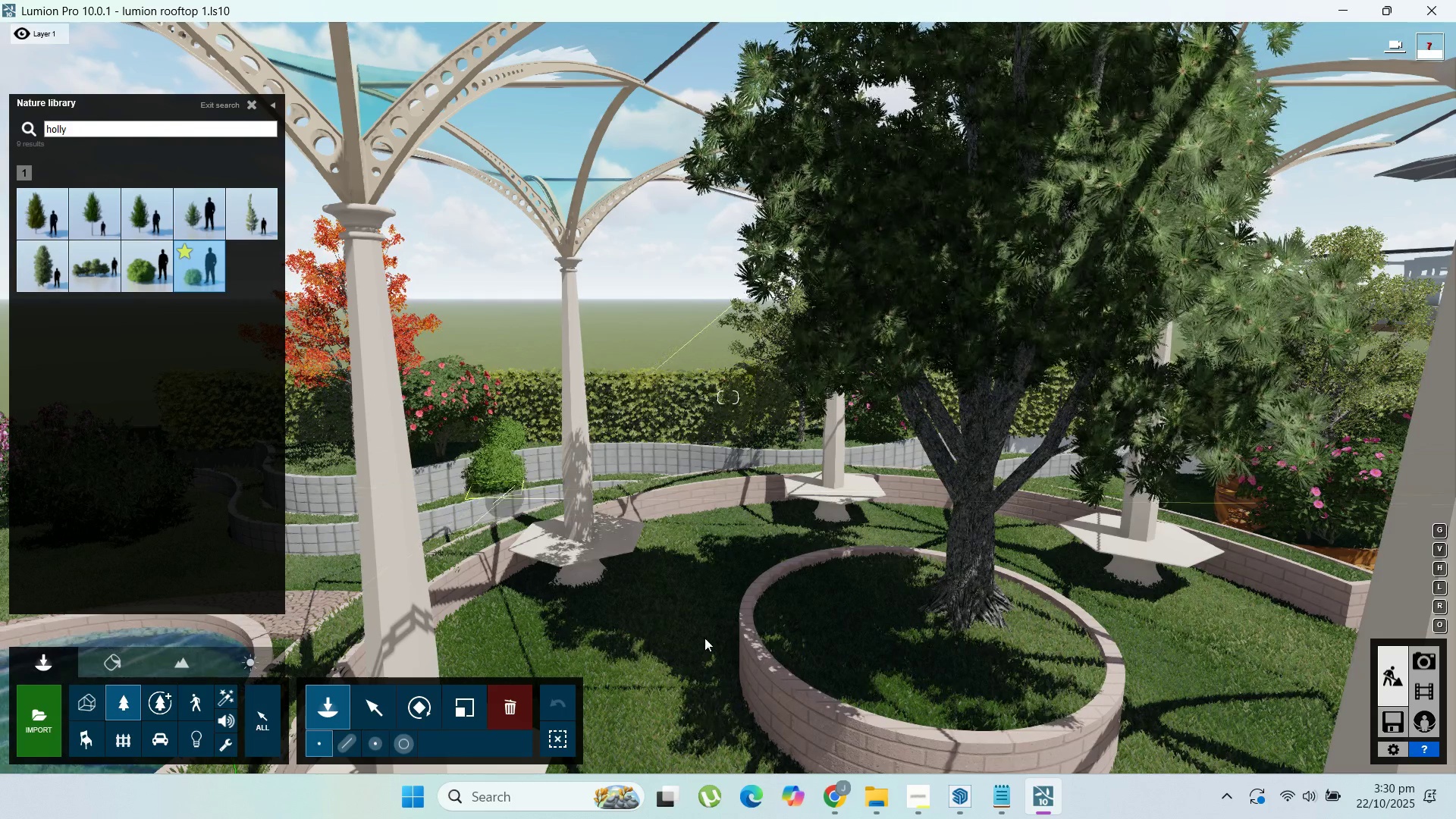 
scroll: coordinate [700, 574], scroll_direction: down, amount: 10.0
 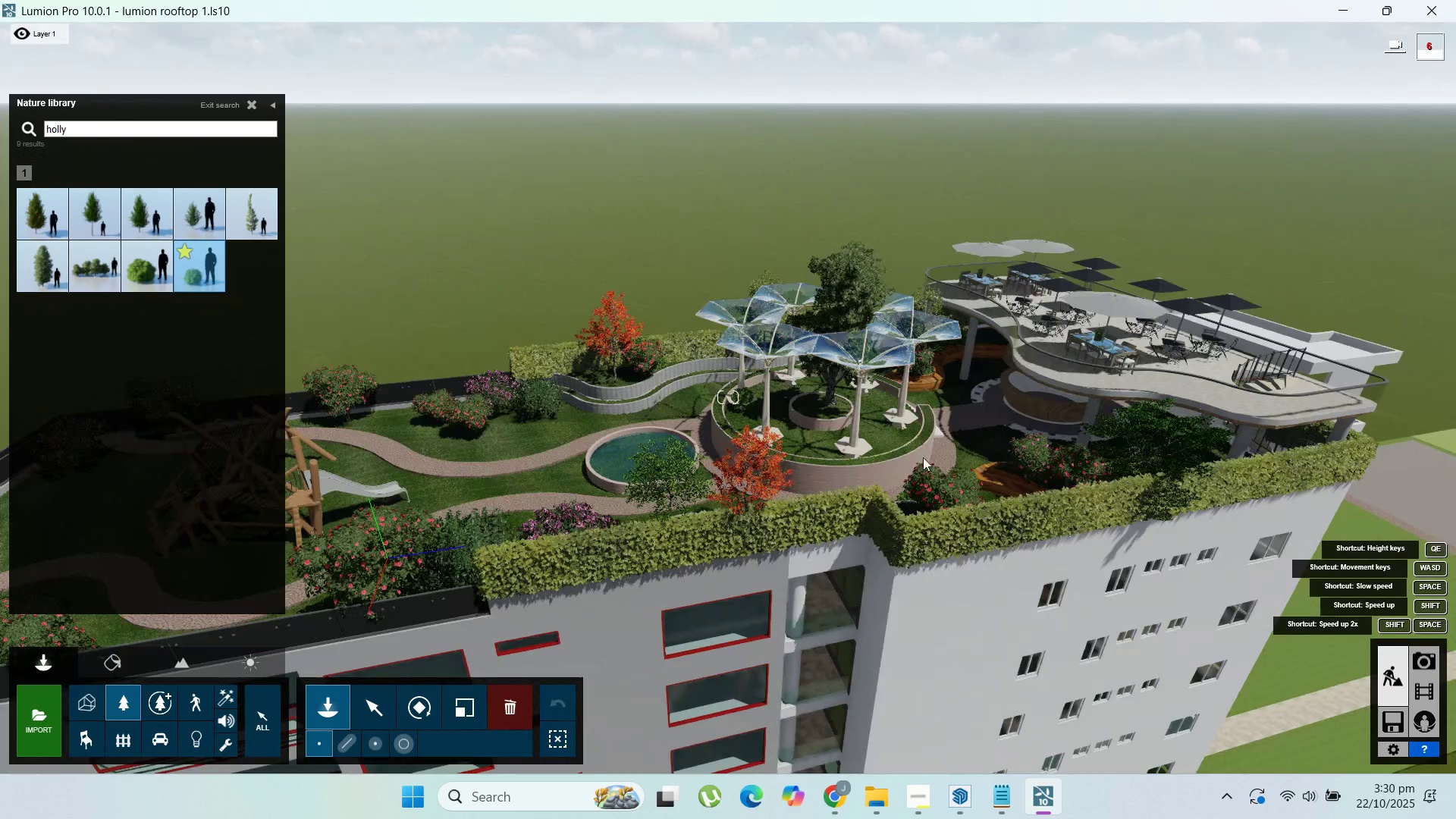 
scroll: coordinate [905, 454], scroll_direction: up, amount: 5.0
 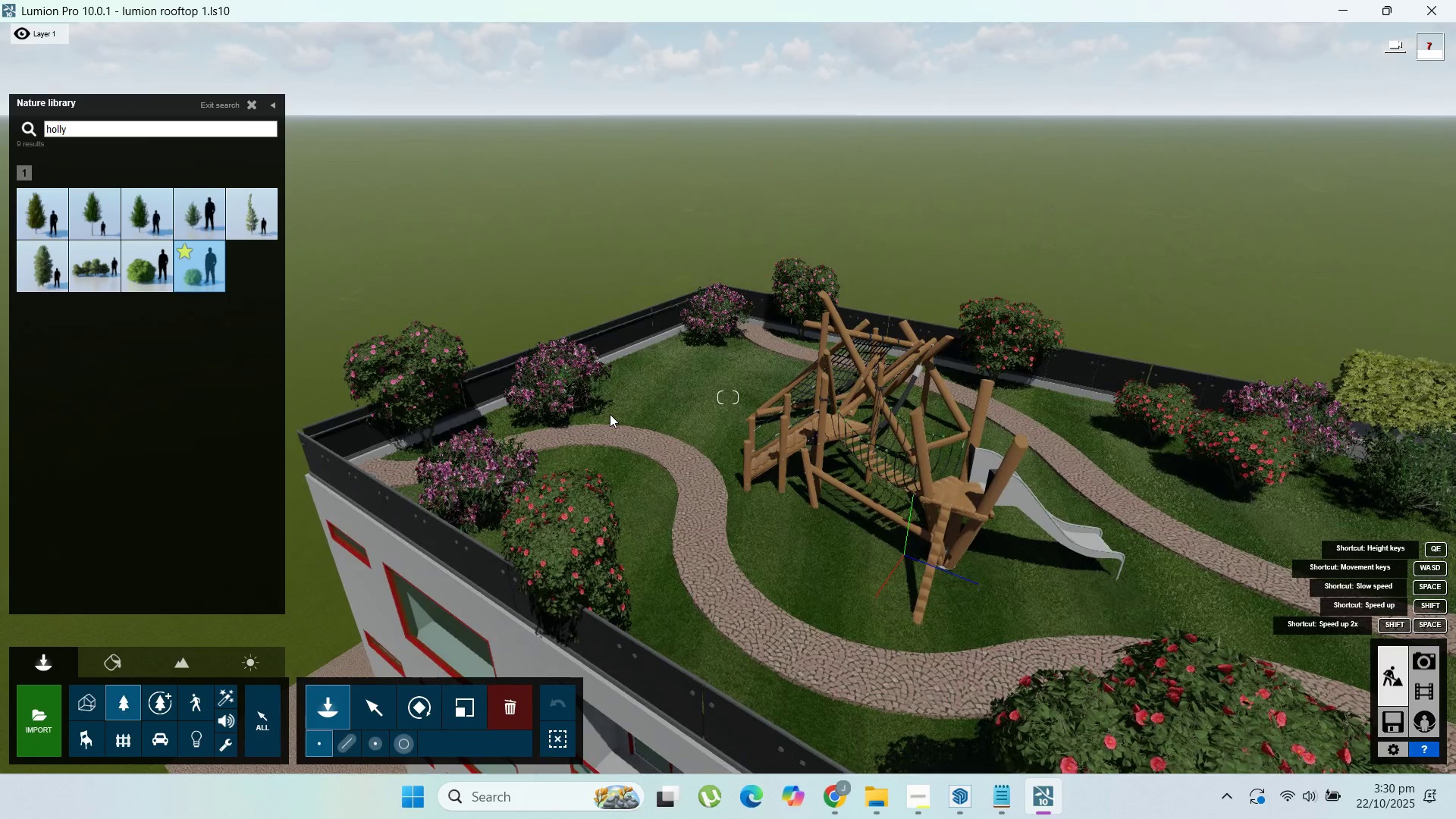 
left_click([615, 413])
 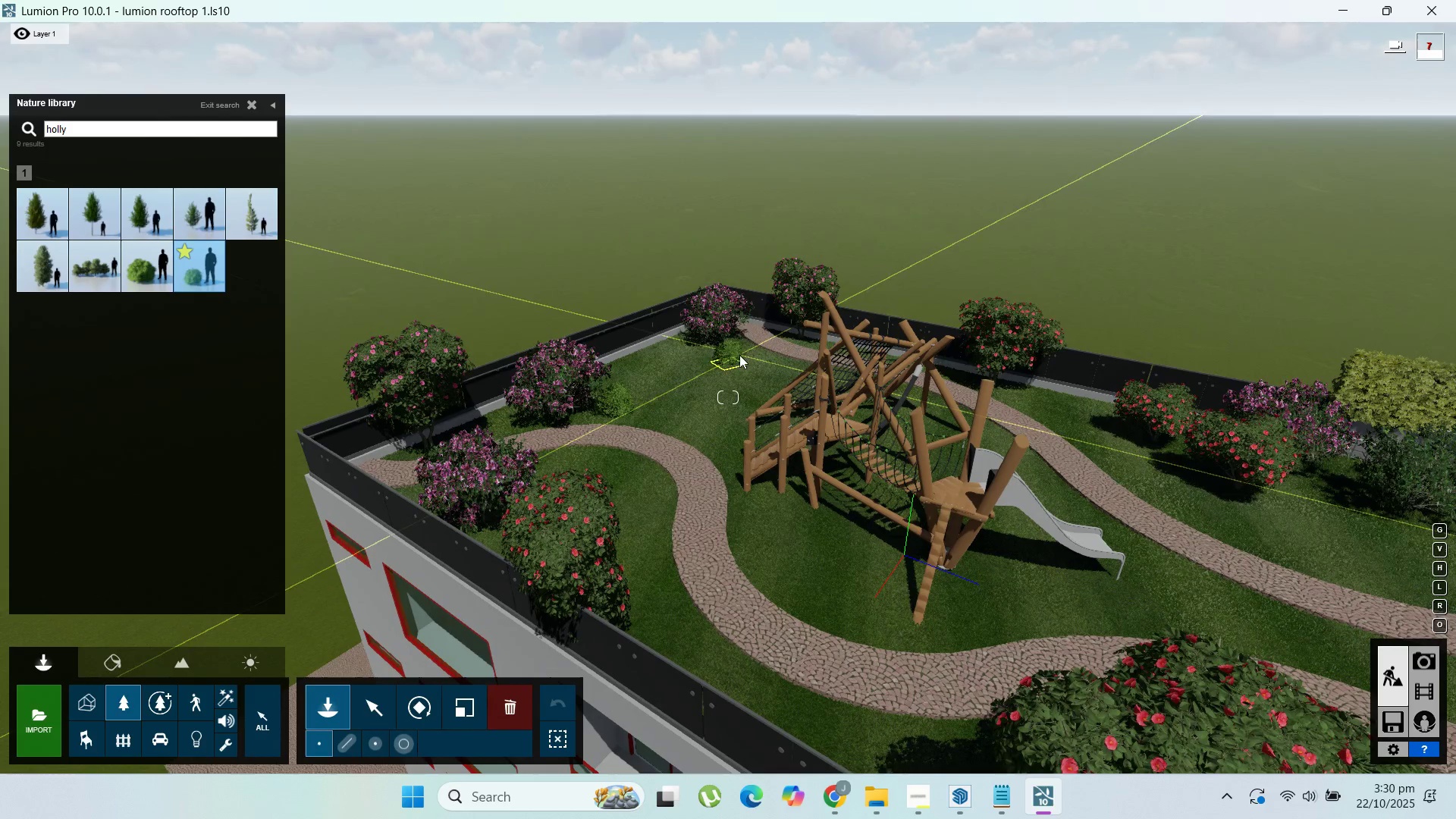 
left_click([739, 355])
 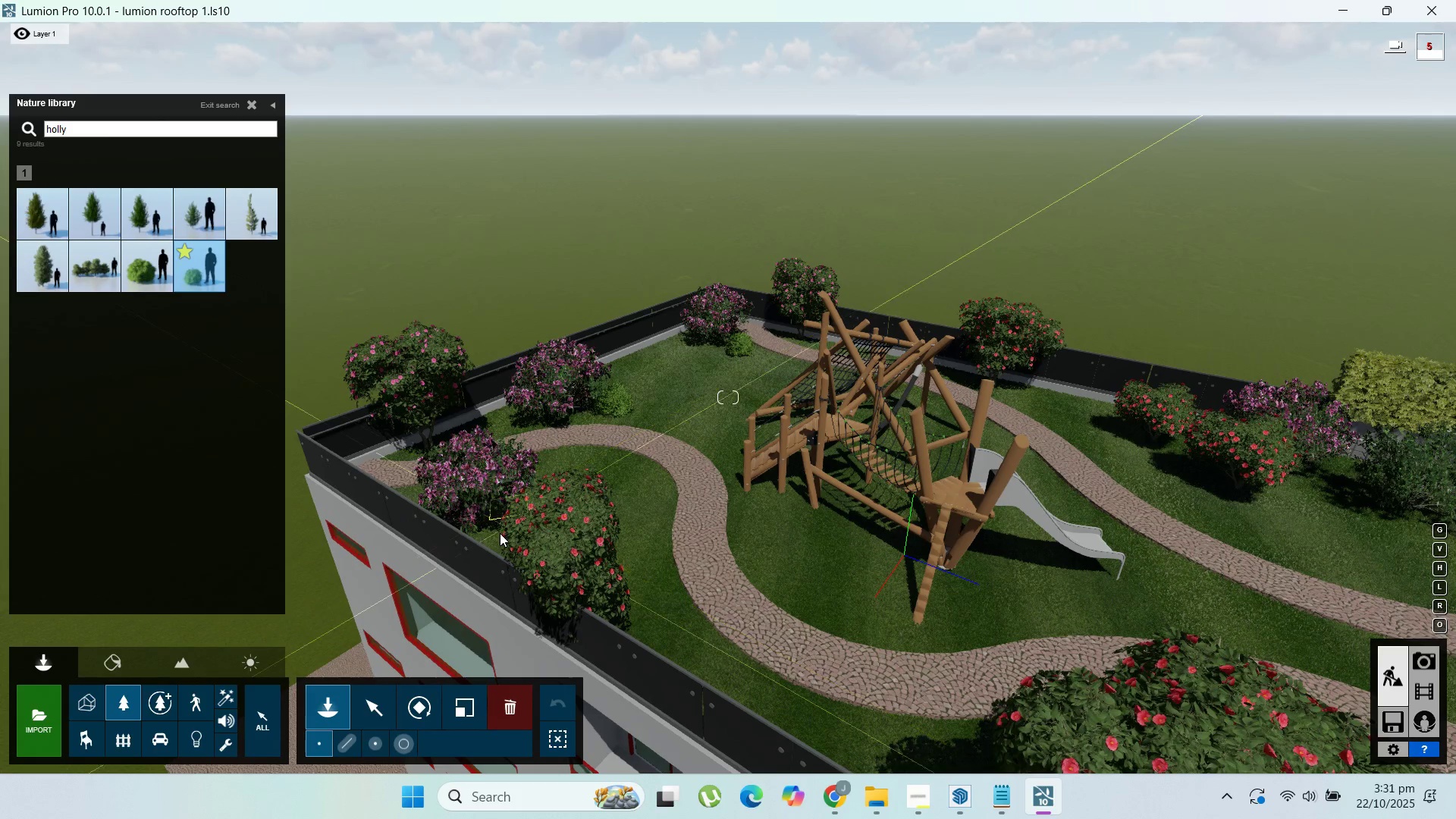 
left_click([499, 533])
 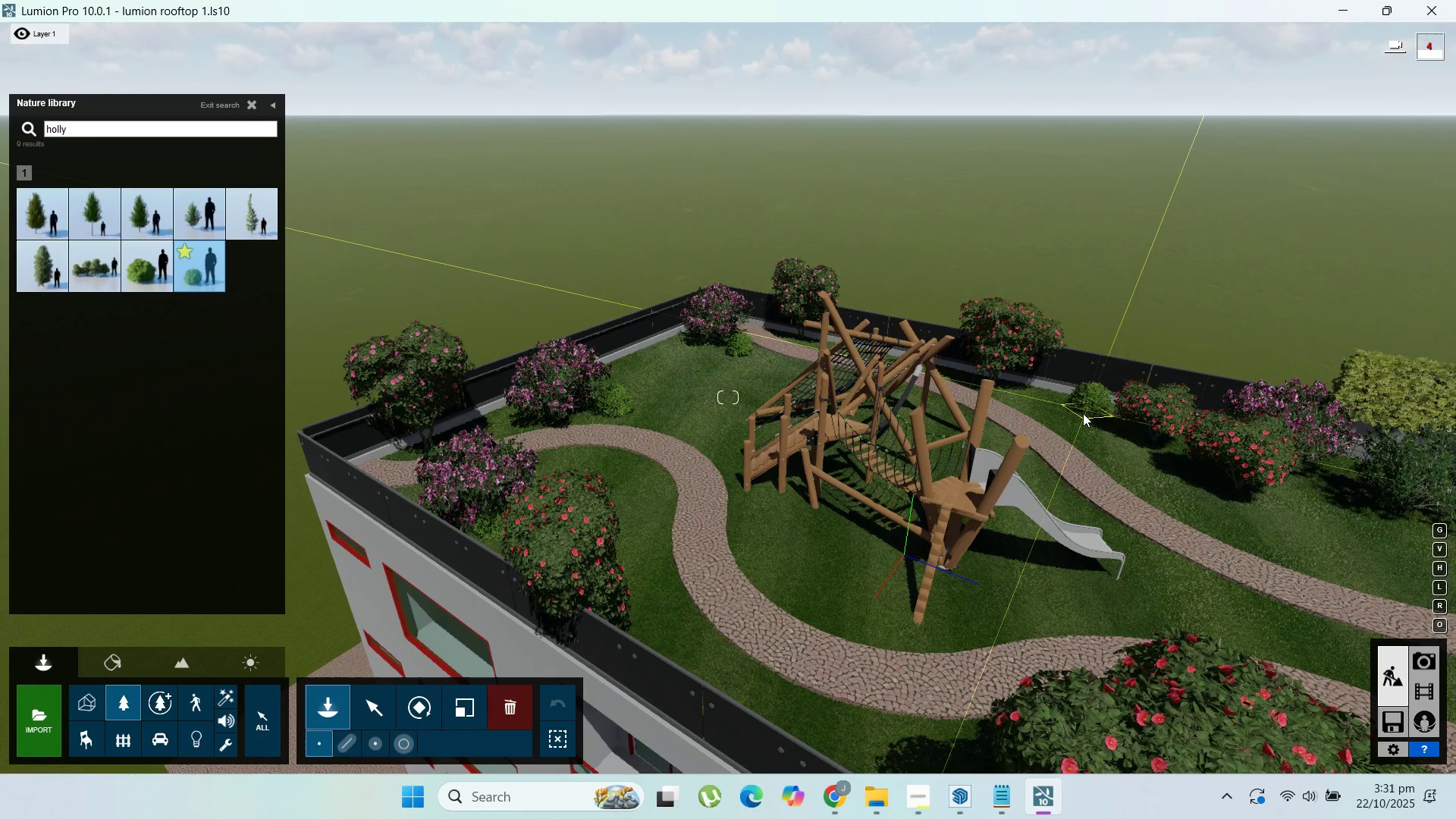 
left_click([1083, 413])
 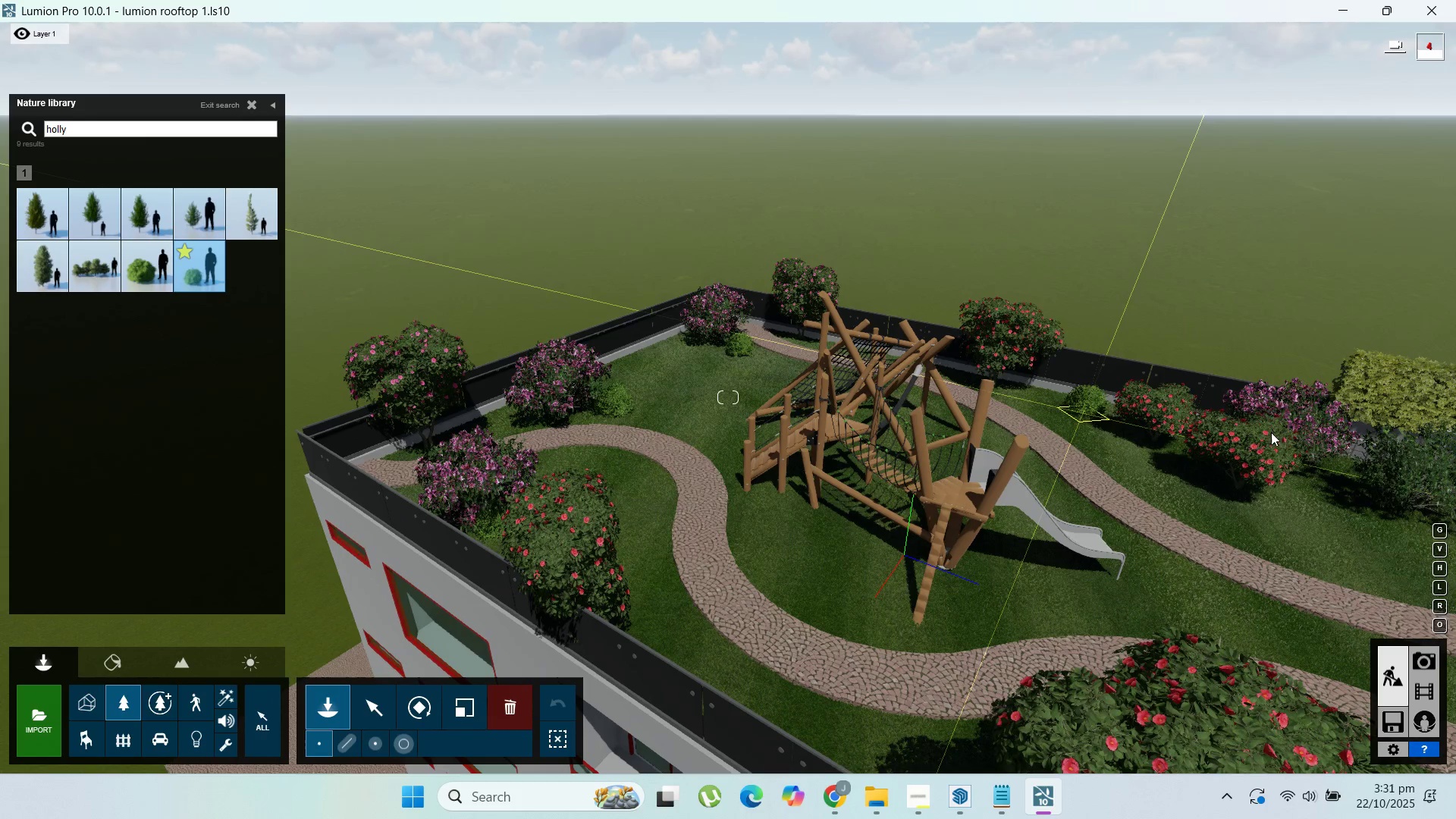 
mouse_move([1447, 461])
 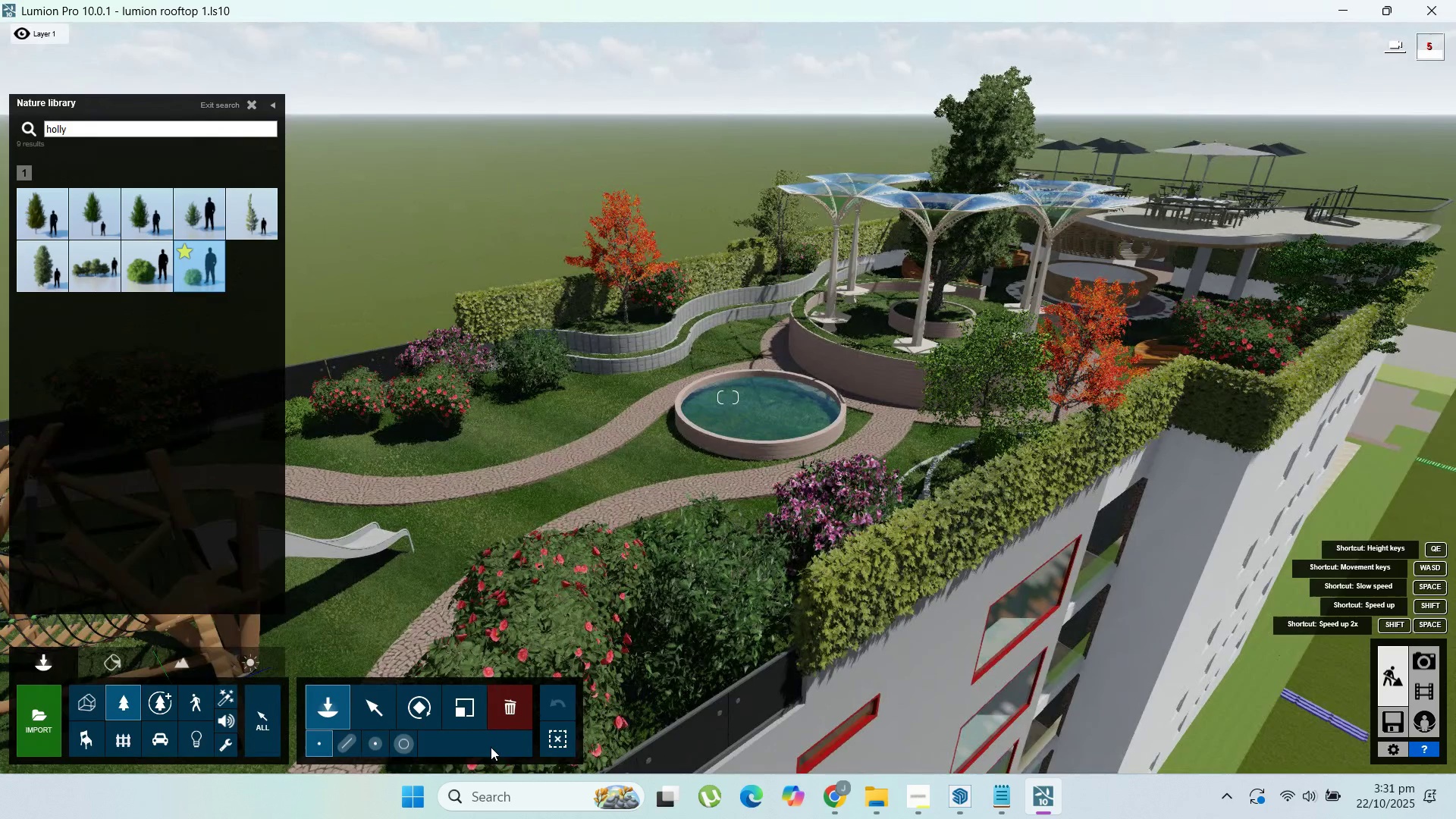 
left_click([369, 699])
 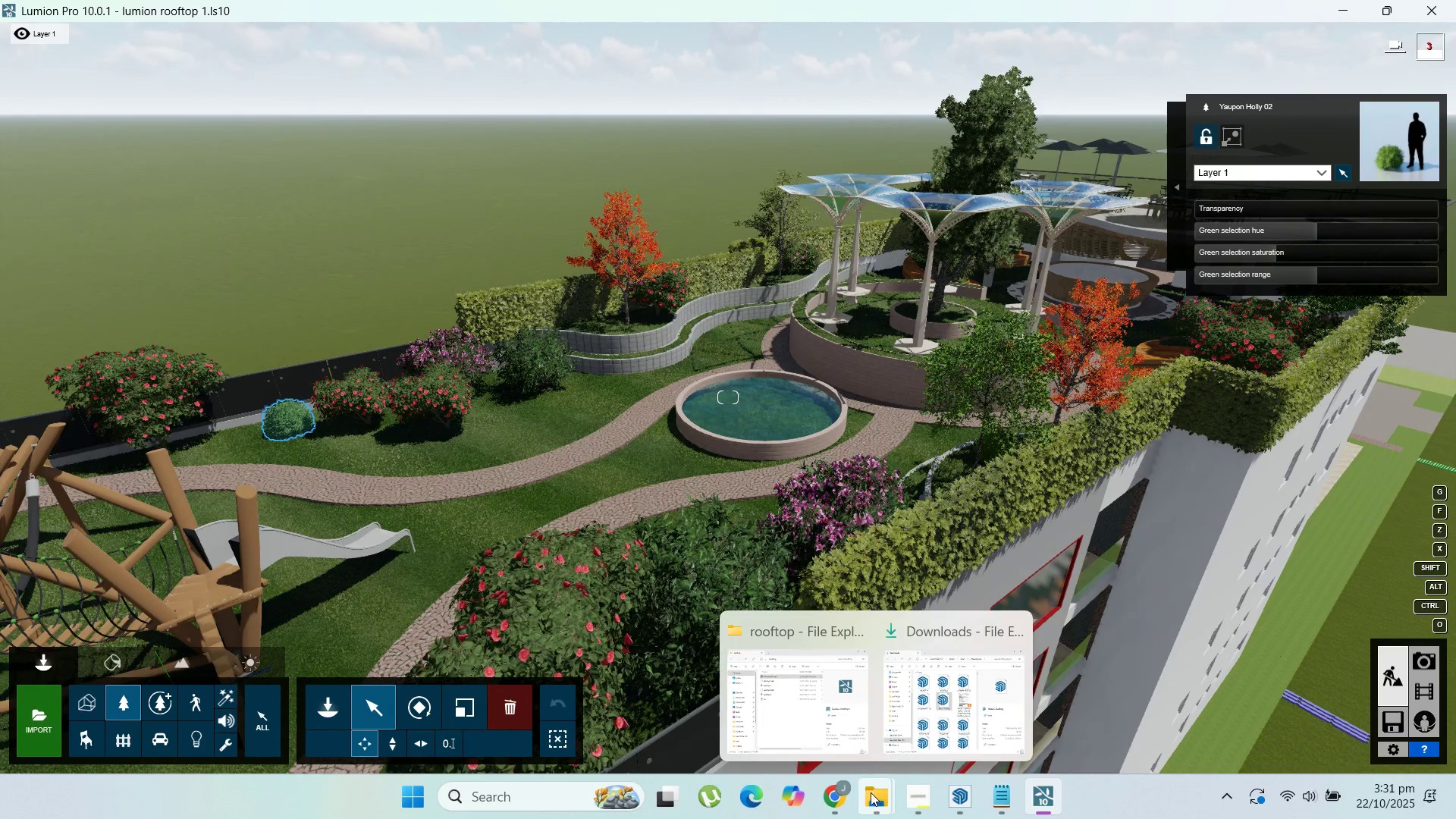 
left_click([850, 717])
 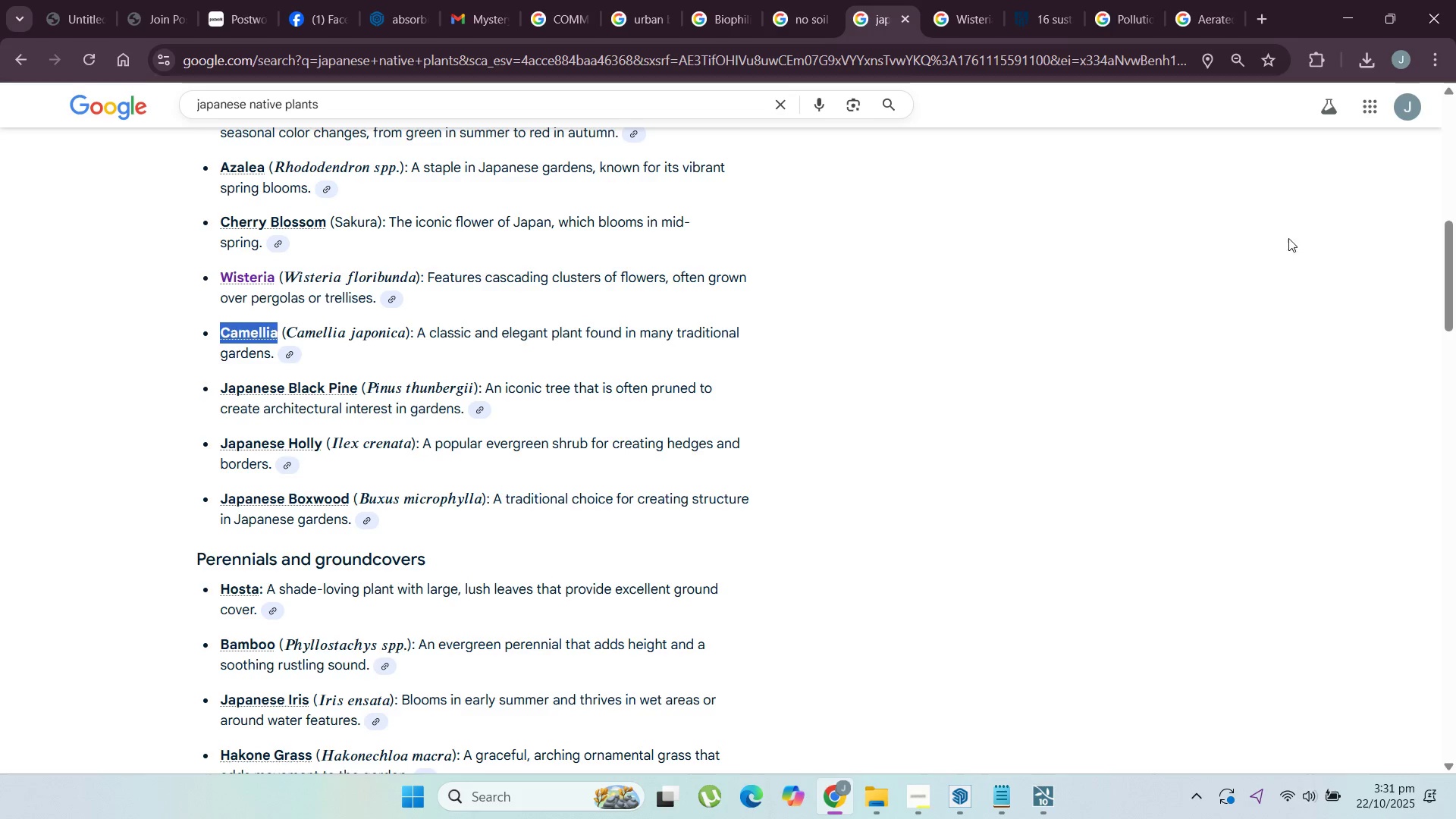 
wait(13.48)
 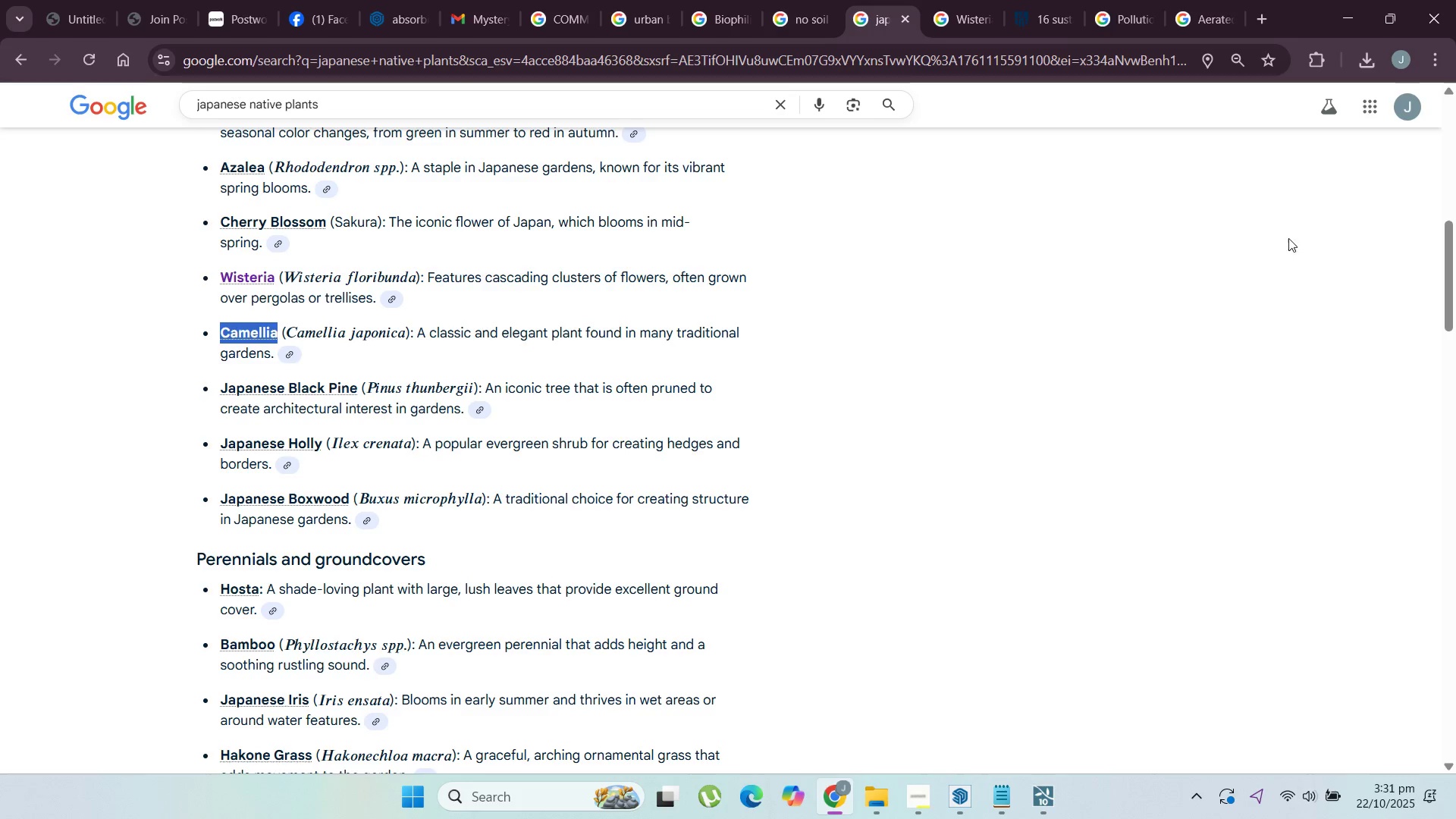 
type(boxwoor)
key(Backspace)
type(d)
 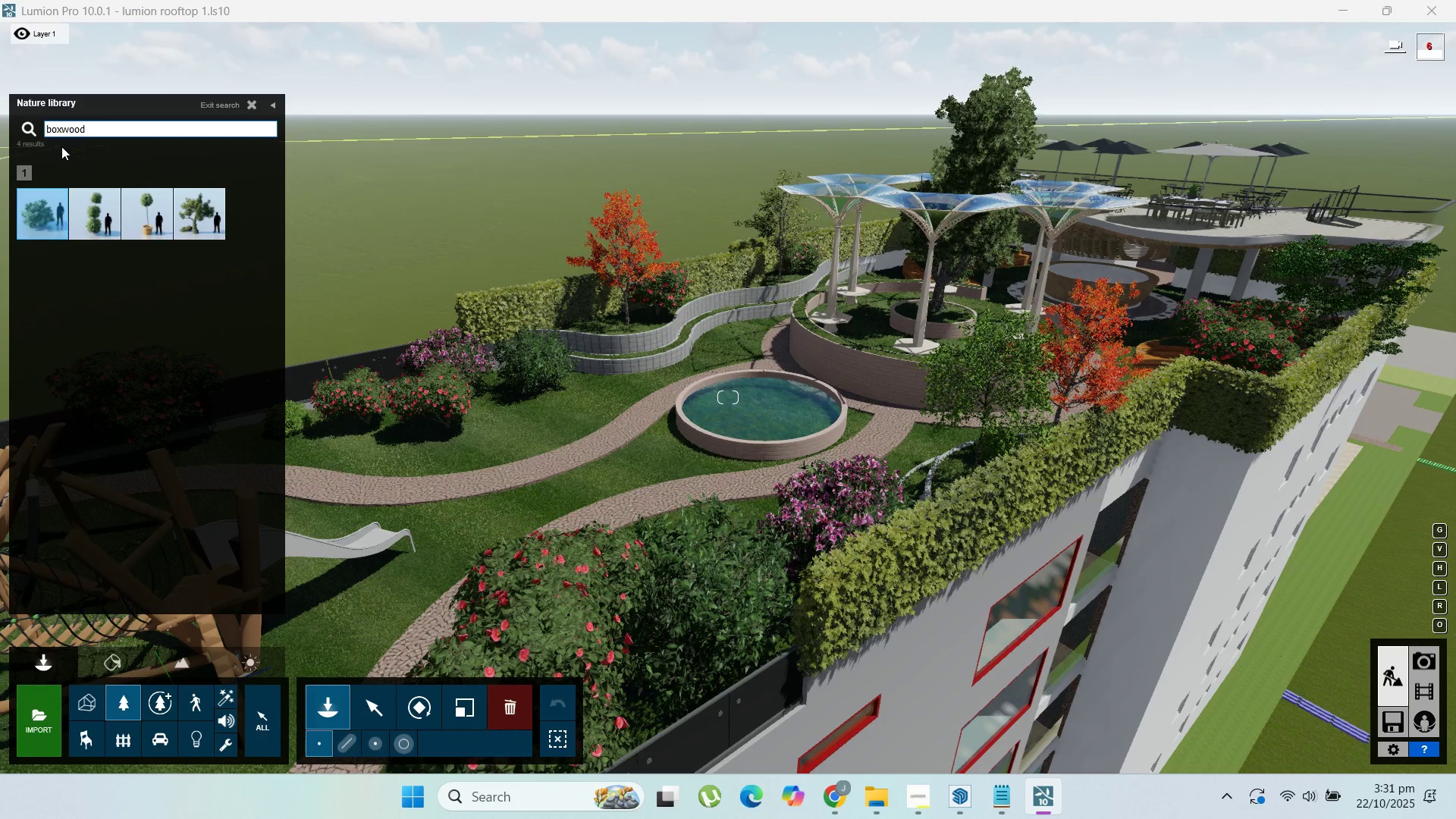 
mouse_move([62, 224])
 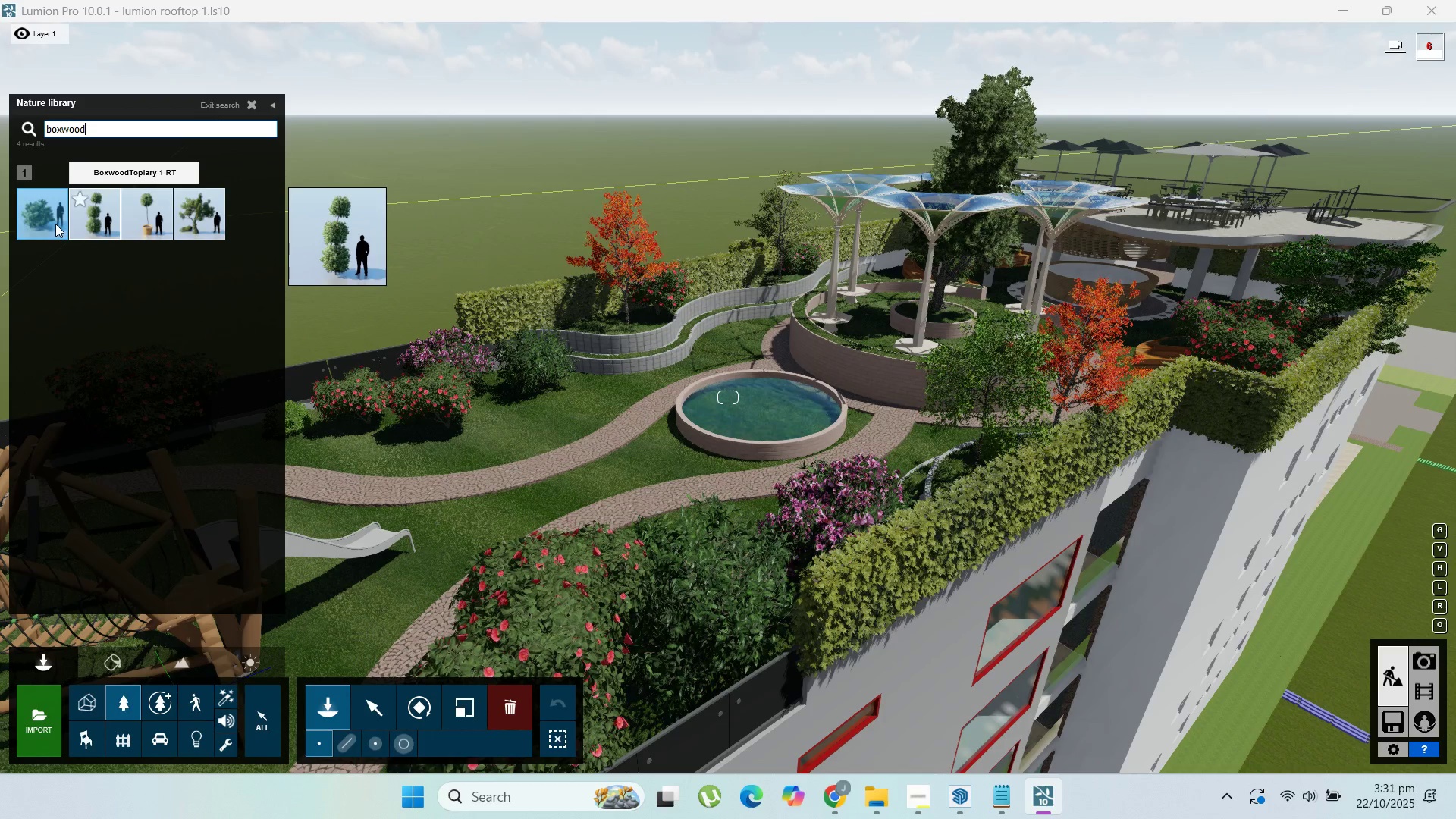 
mouse_move([86, 224])
 